 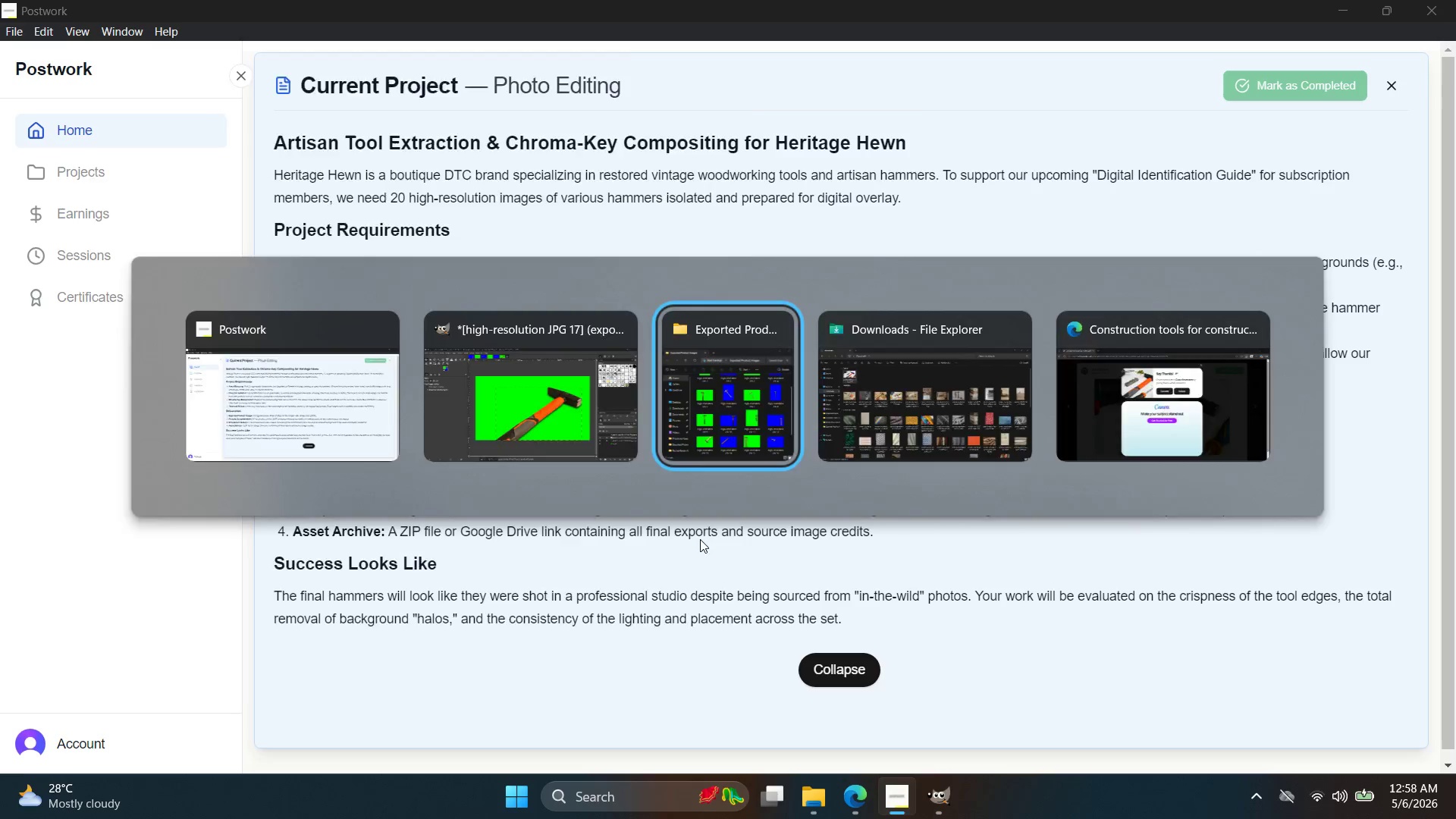 
key(Alt+Tab)
 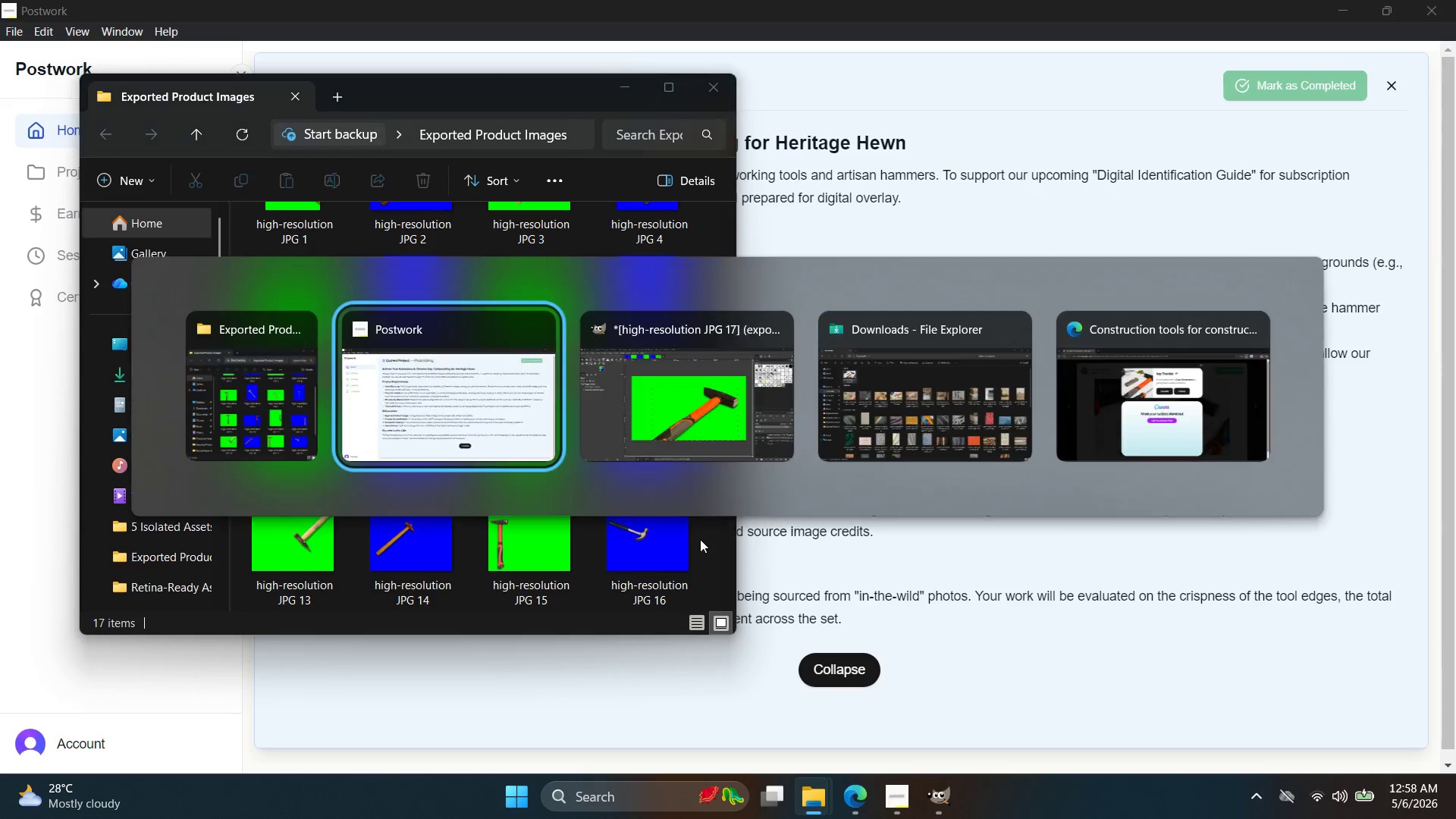 
key(Alt+Tab)
 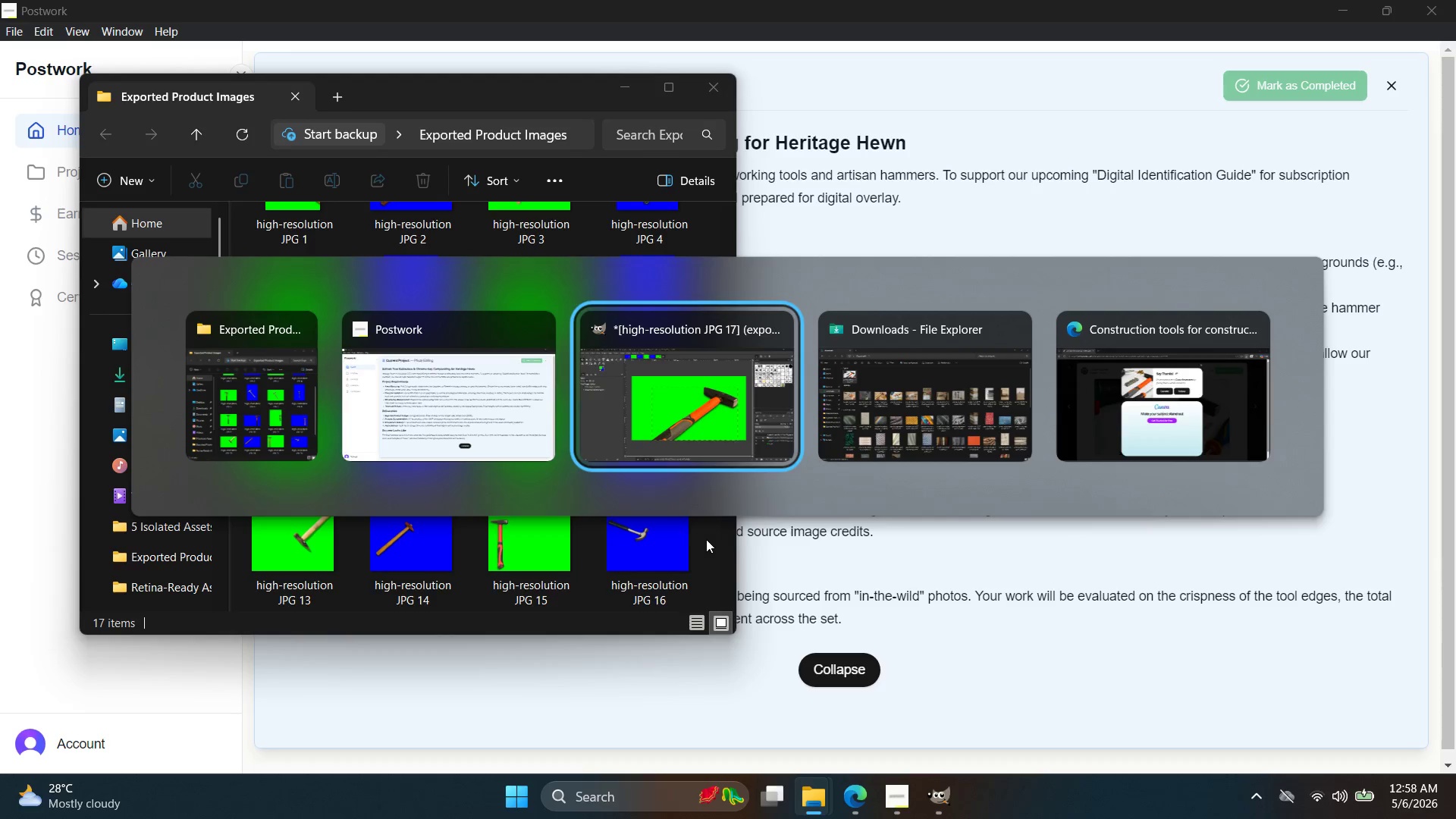 
key(Alt+Tab)
 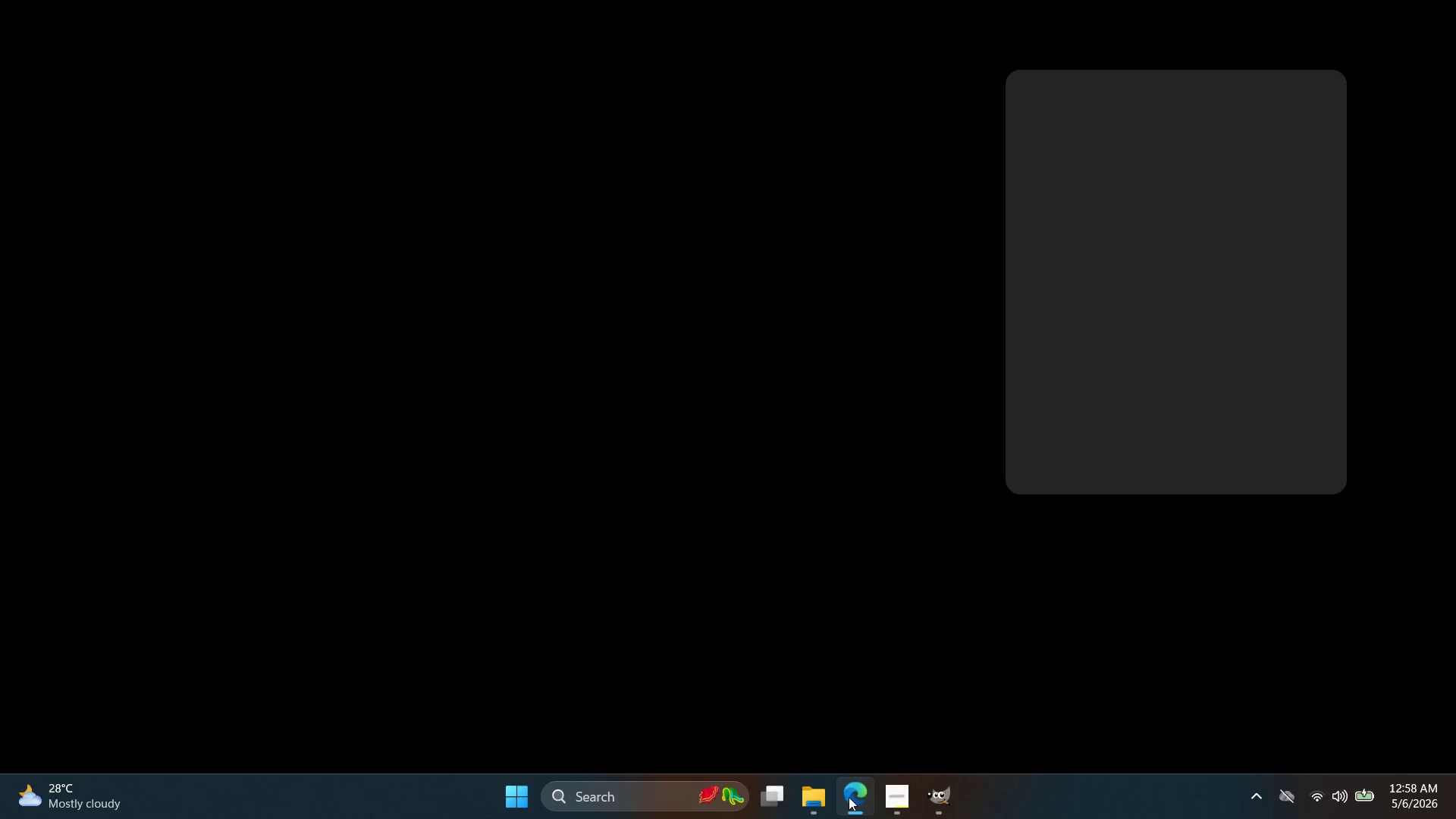 
key(Escape)
 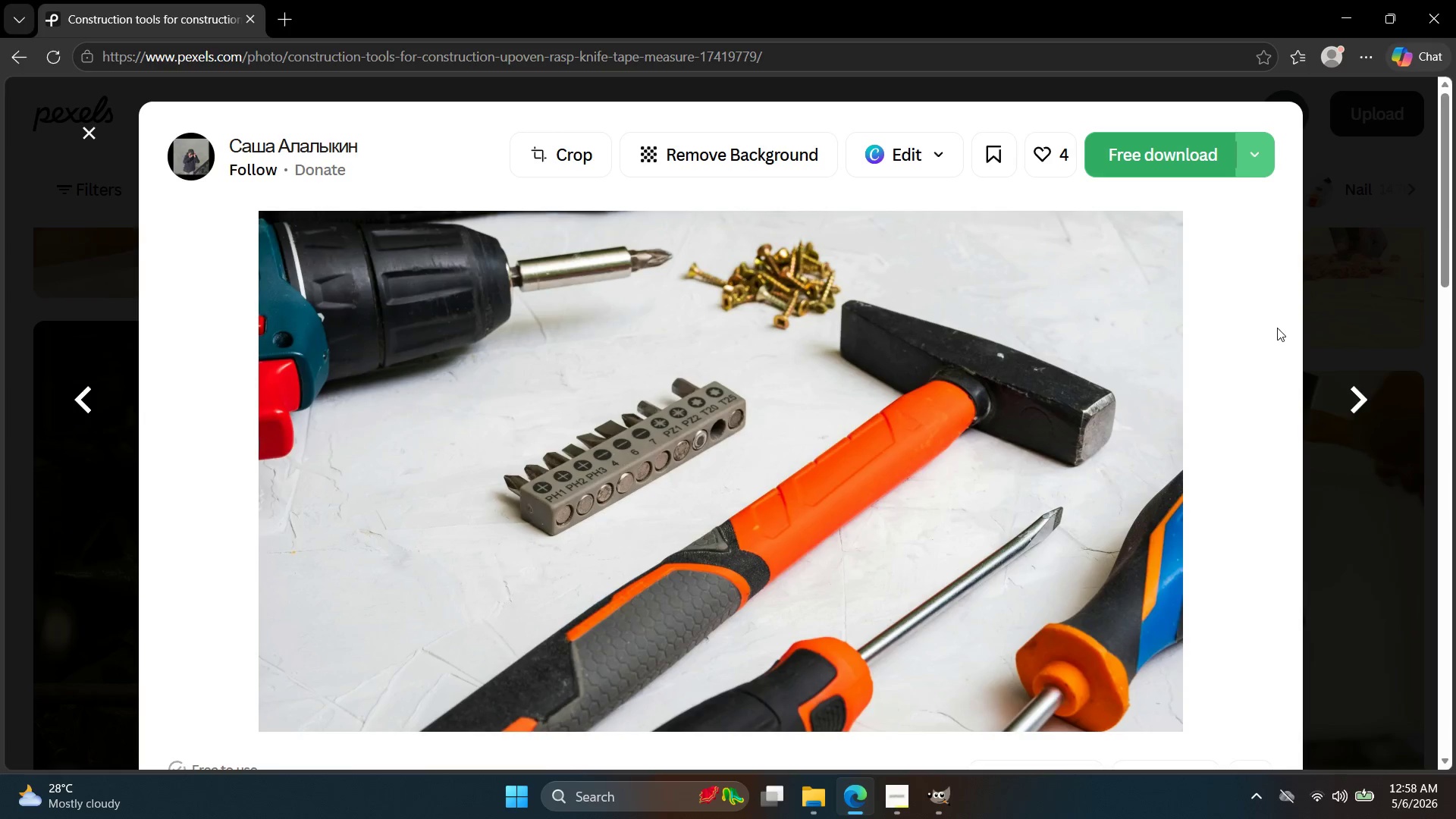 
key(ArrowRight)
 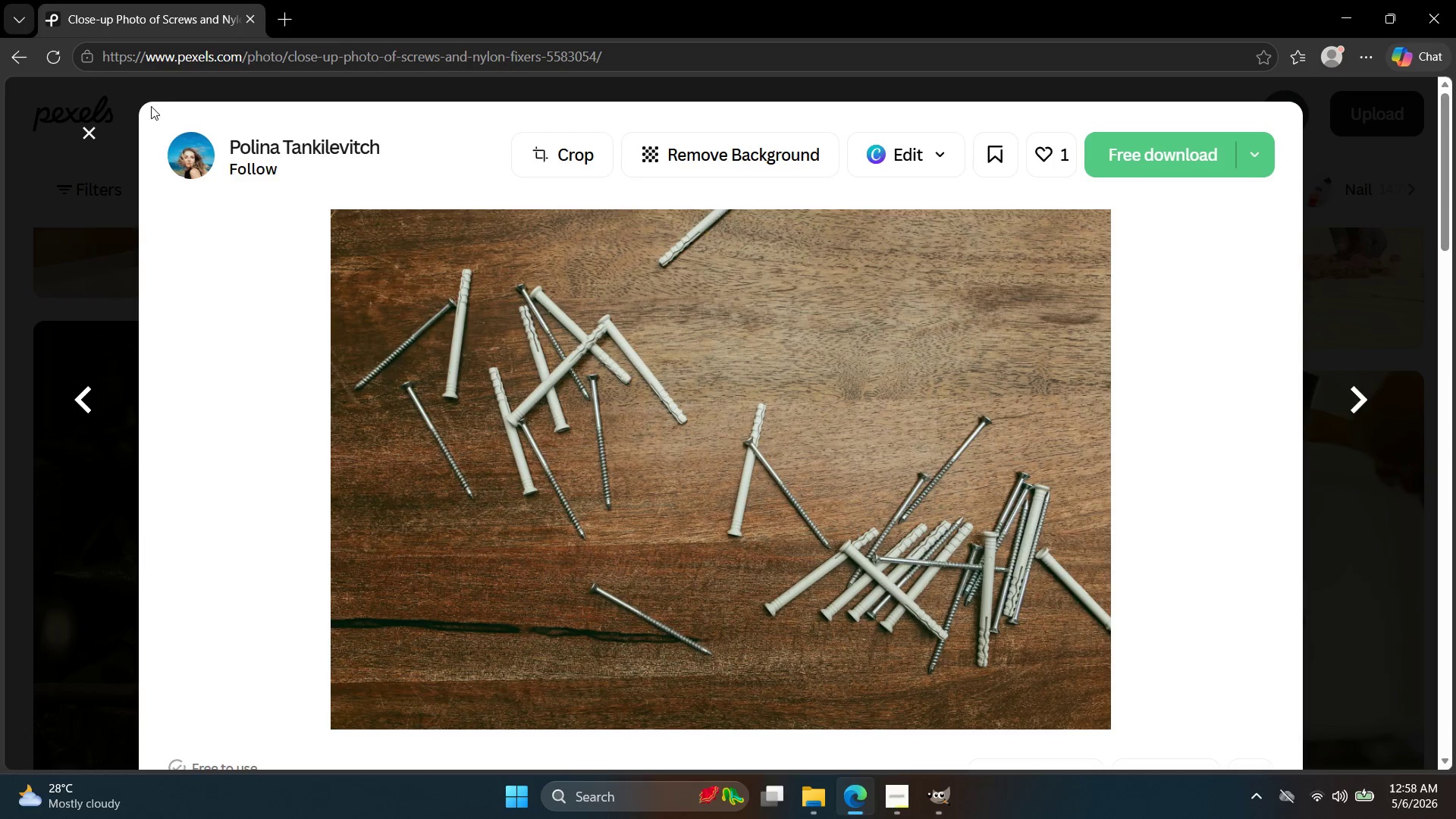 
left_click([88, 130])
 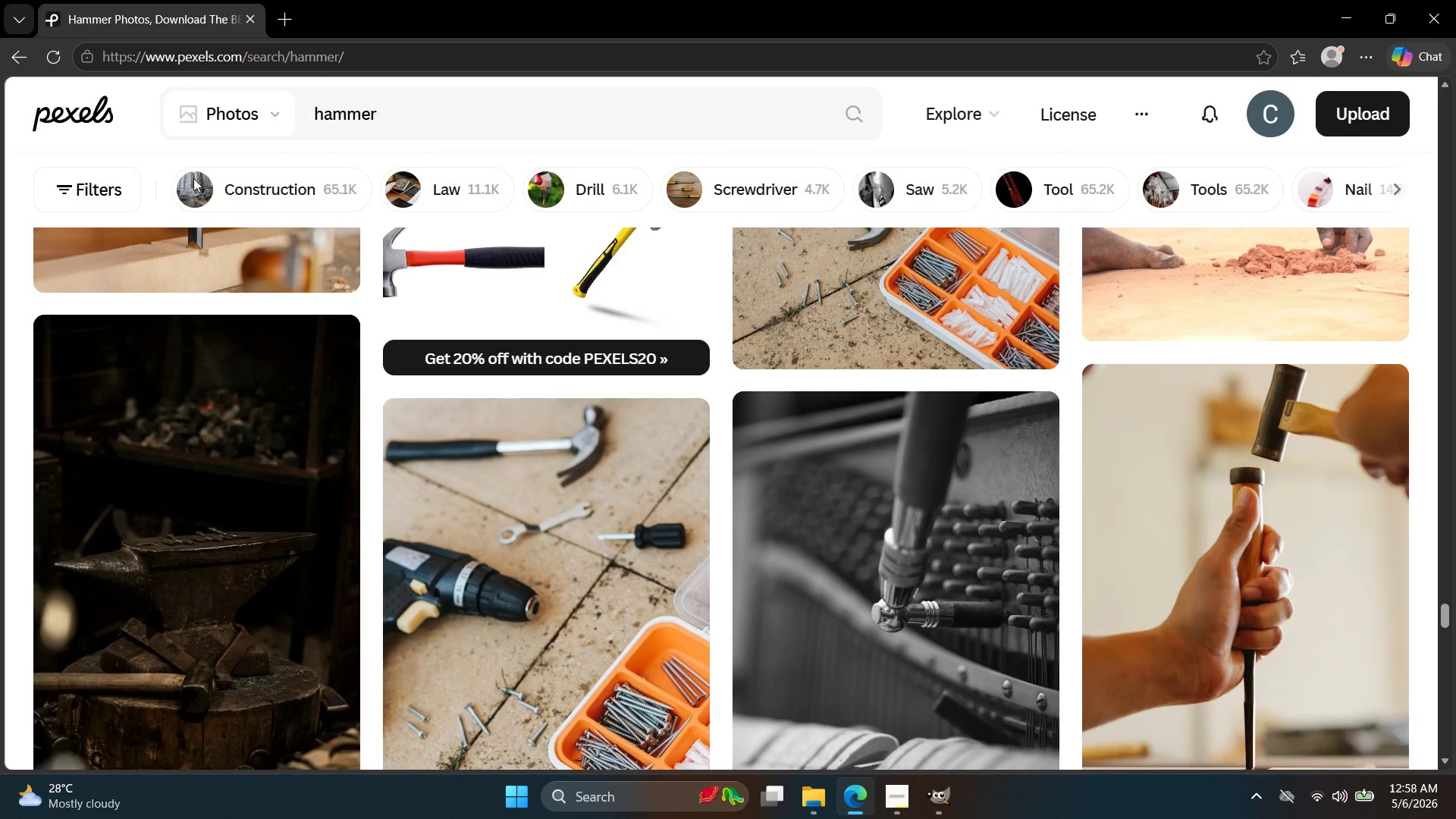 
scroll: coordinate [888, 513], scroll_direction: down, amount: 7.0
 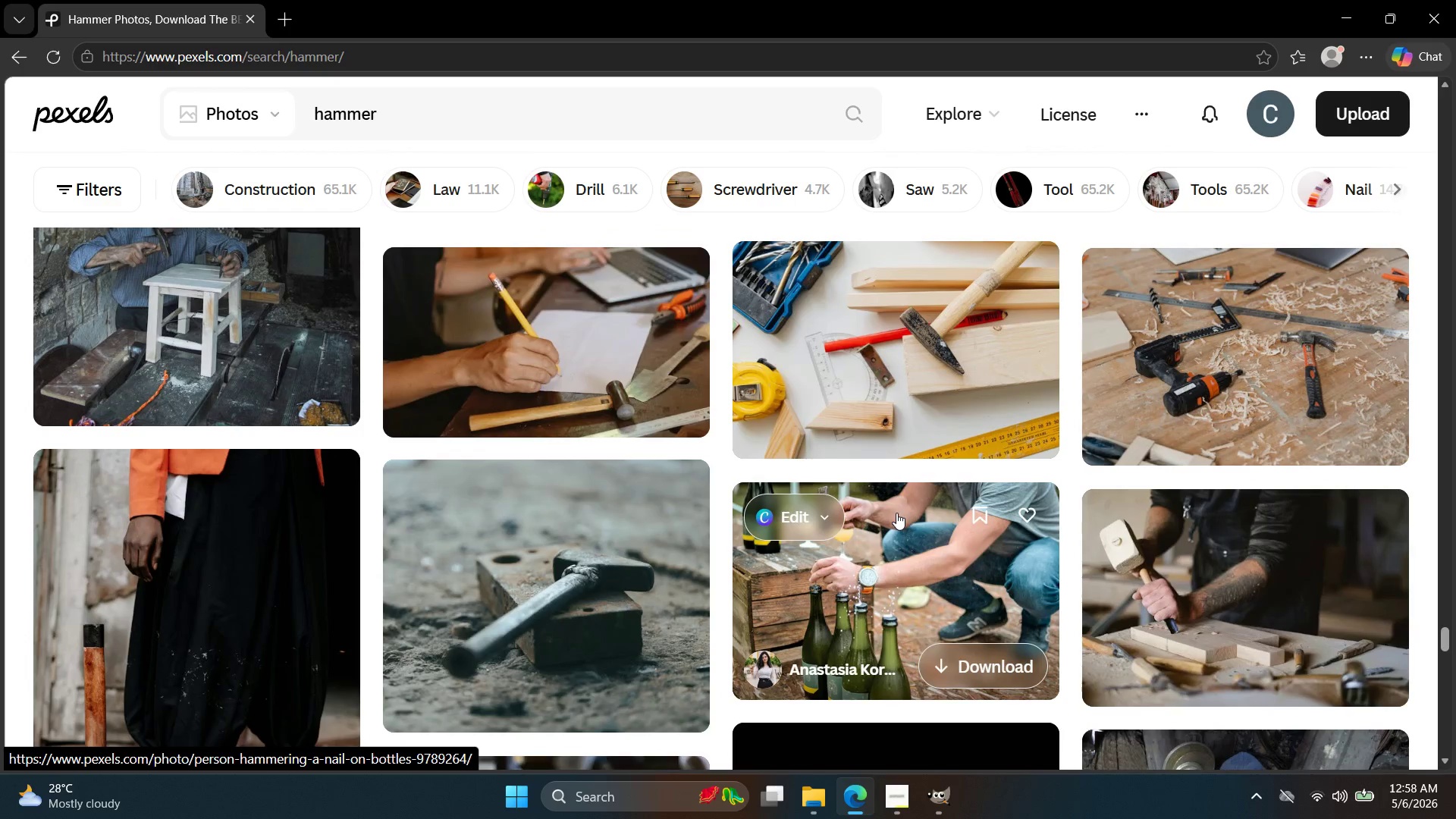 
mouse_move([900, 529])
 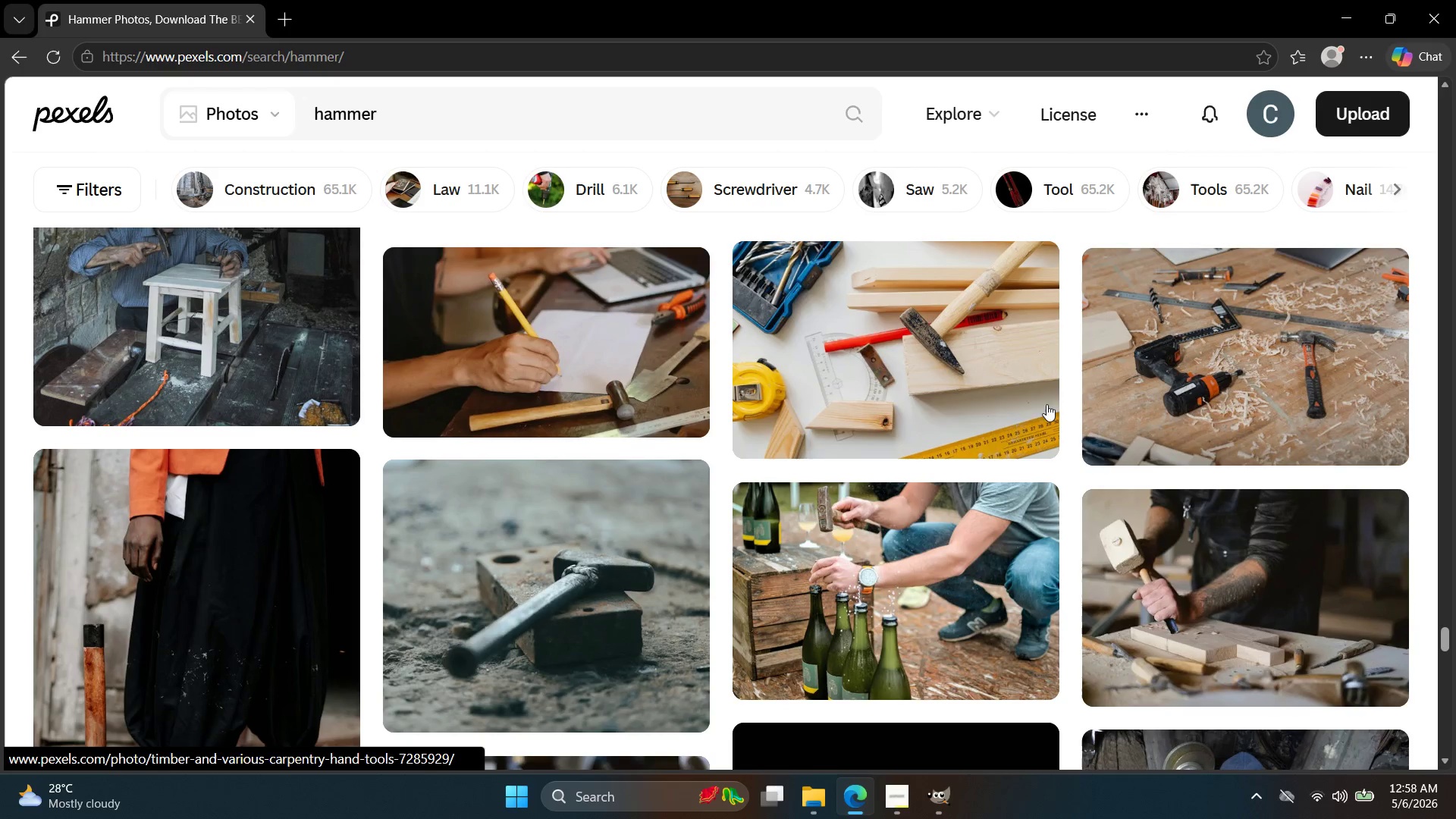 
scroll: coordinate [570, 455], scroll_direction: down, amount: 18.0
 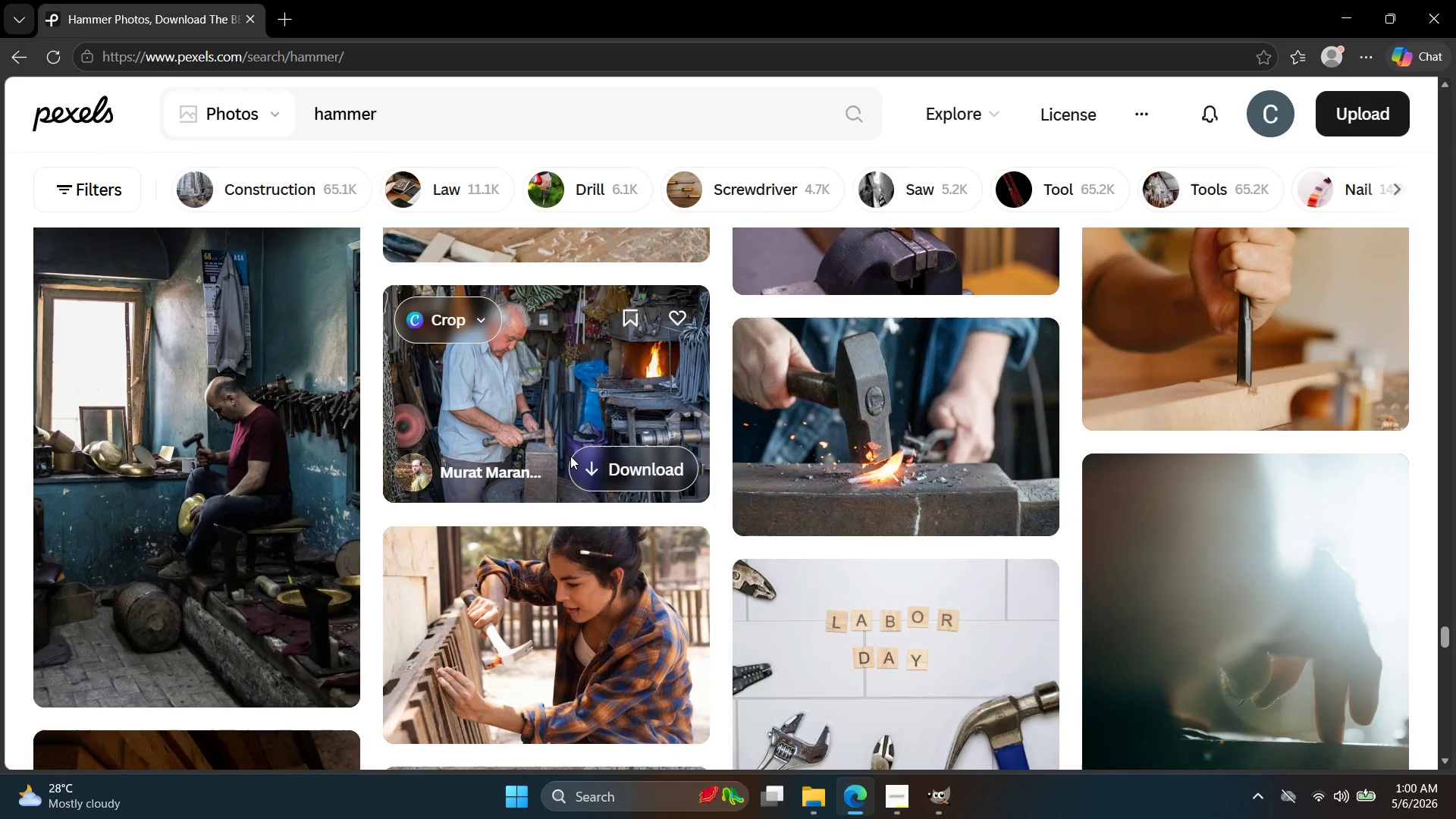 
wait(75.56)
 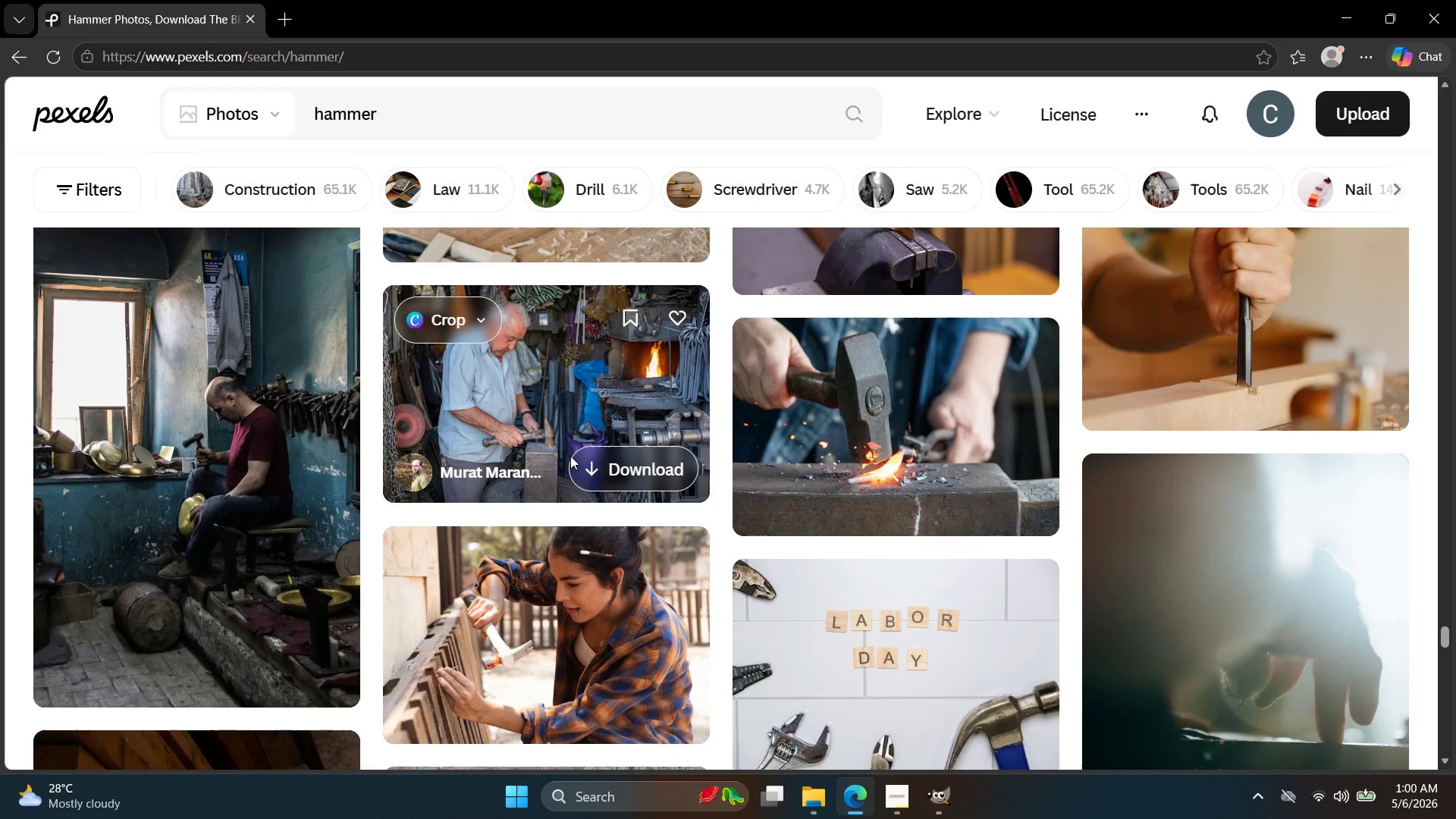 
scroll: coordinate [802, 437], scroll_direction: down, amount: 21.0
 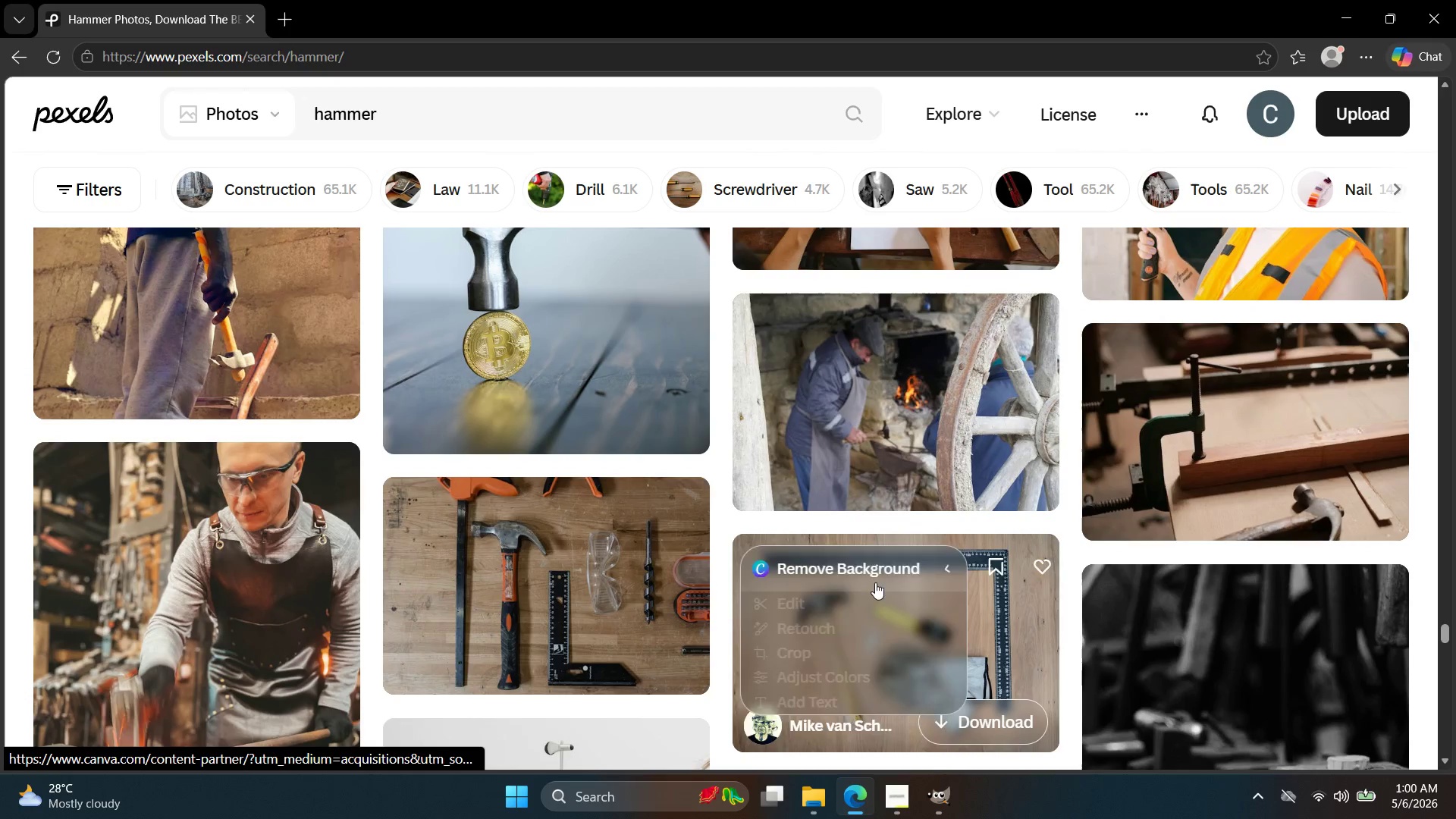 
scroll: coordinate [513, 470], scroll_direction: down, amount: 25.0
 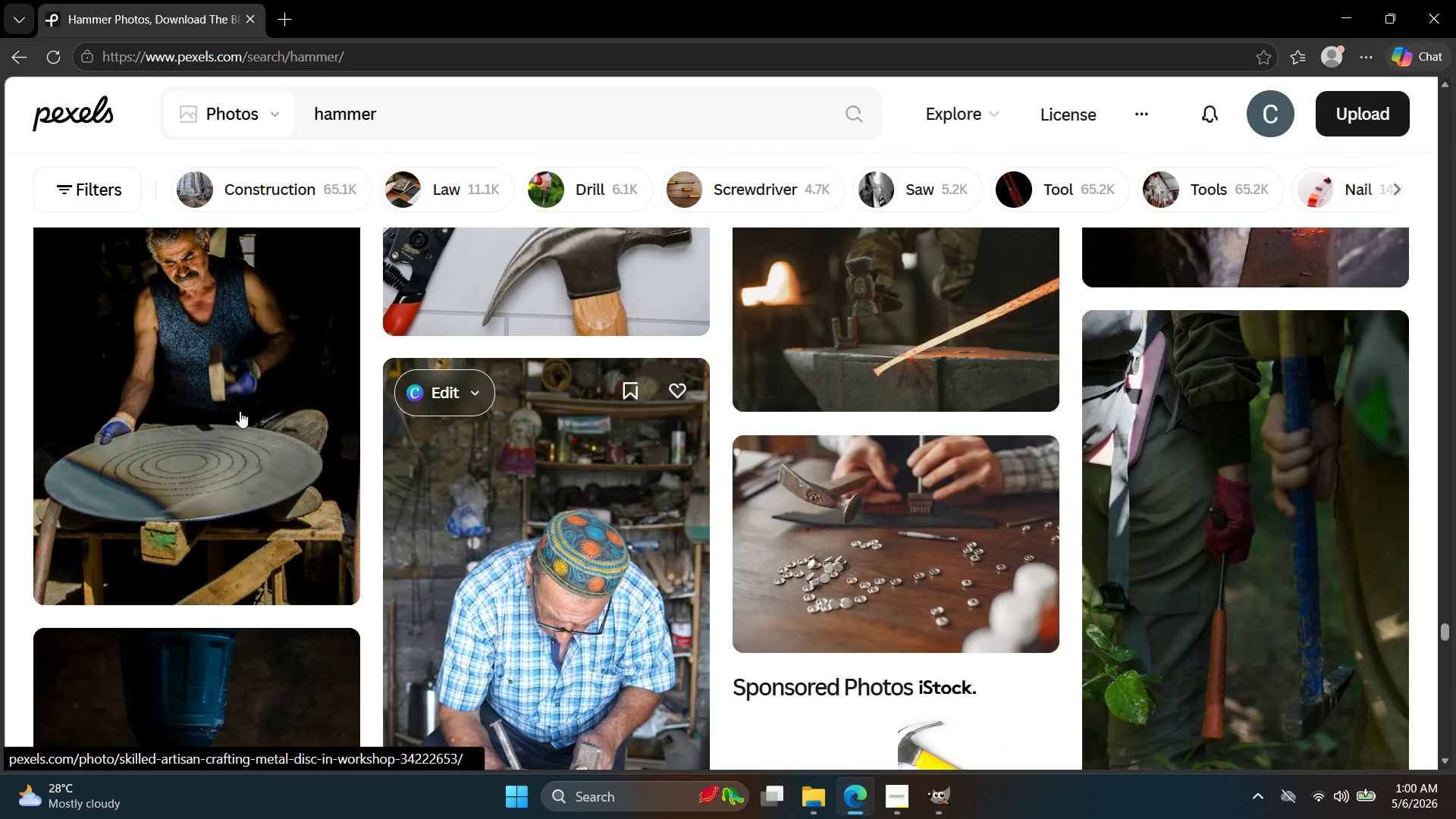 
scroll: coordinate [605, 486], scroll_direction: down, amount: 32.0
 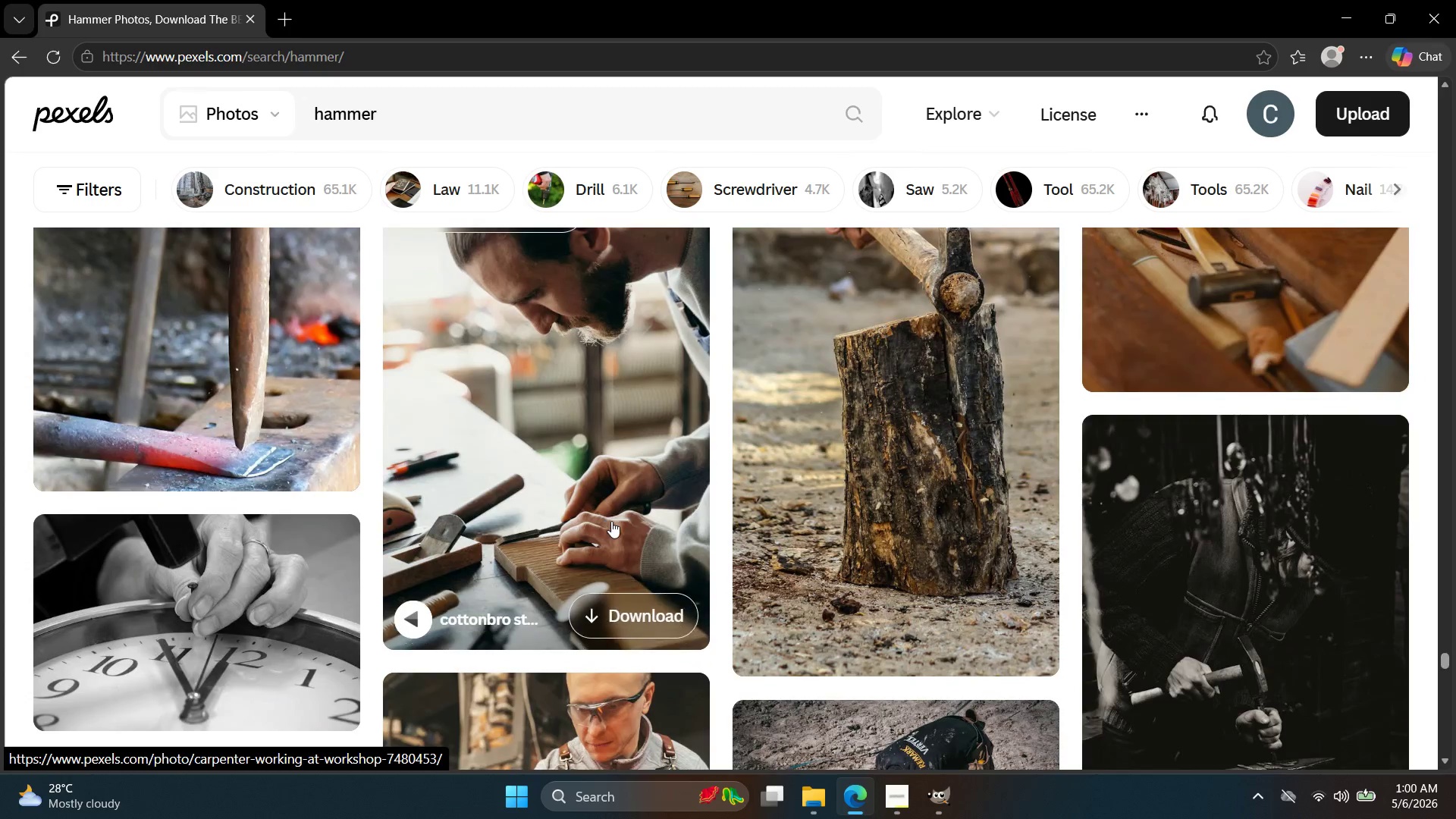 
scroll: coordinate [664, 618], scroll_direction: down, amount: 13.0
 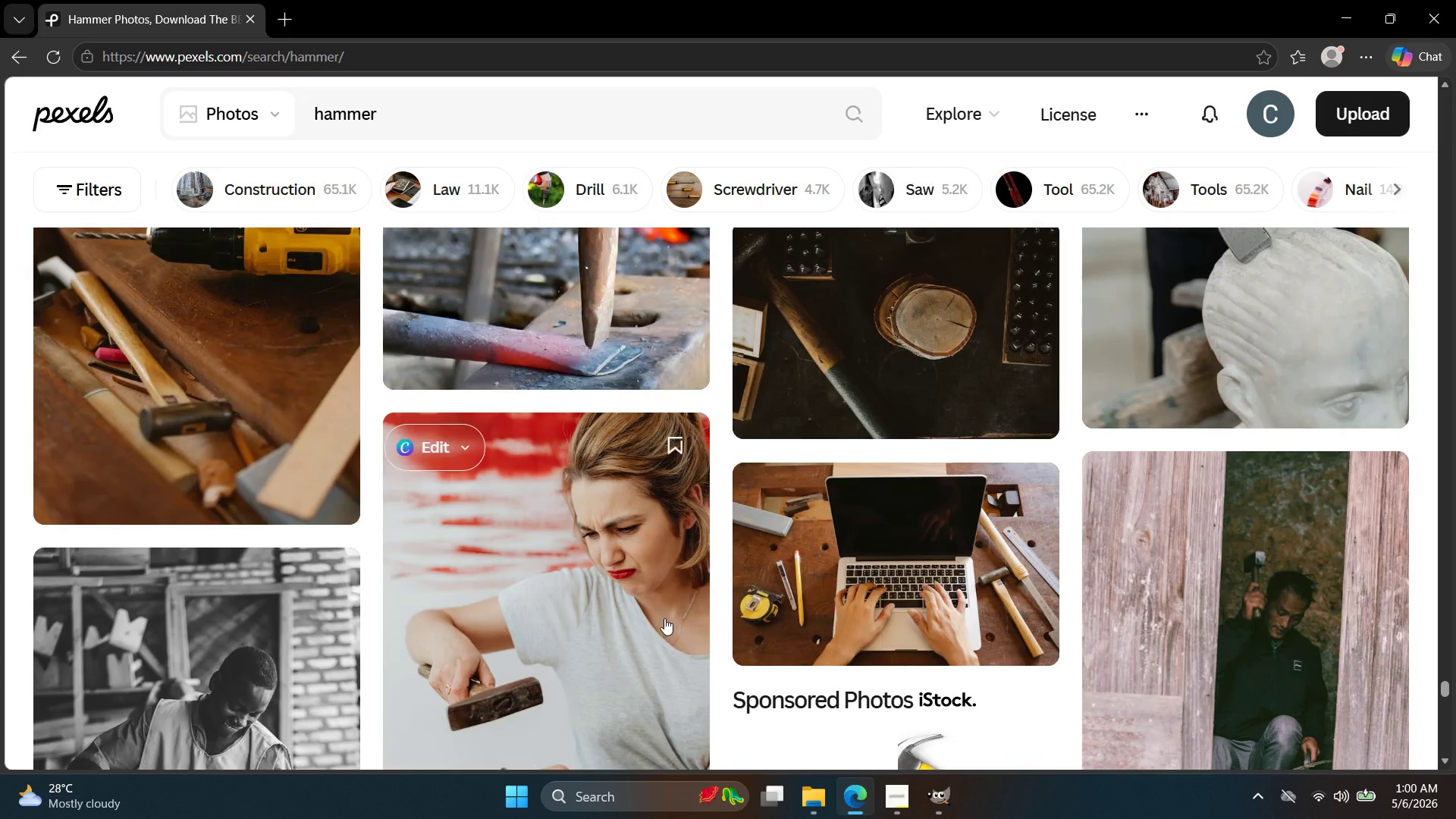 
scroll: coordinate [664, 618], scroll_direction: up, amount: 2.0
 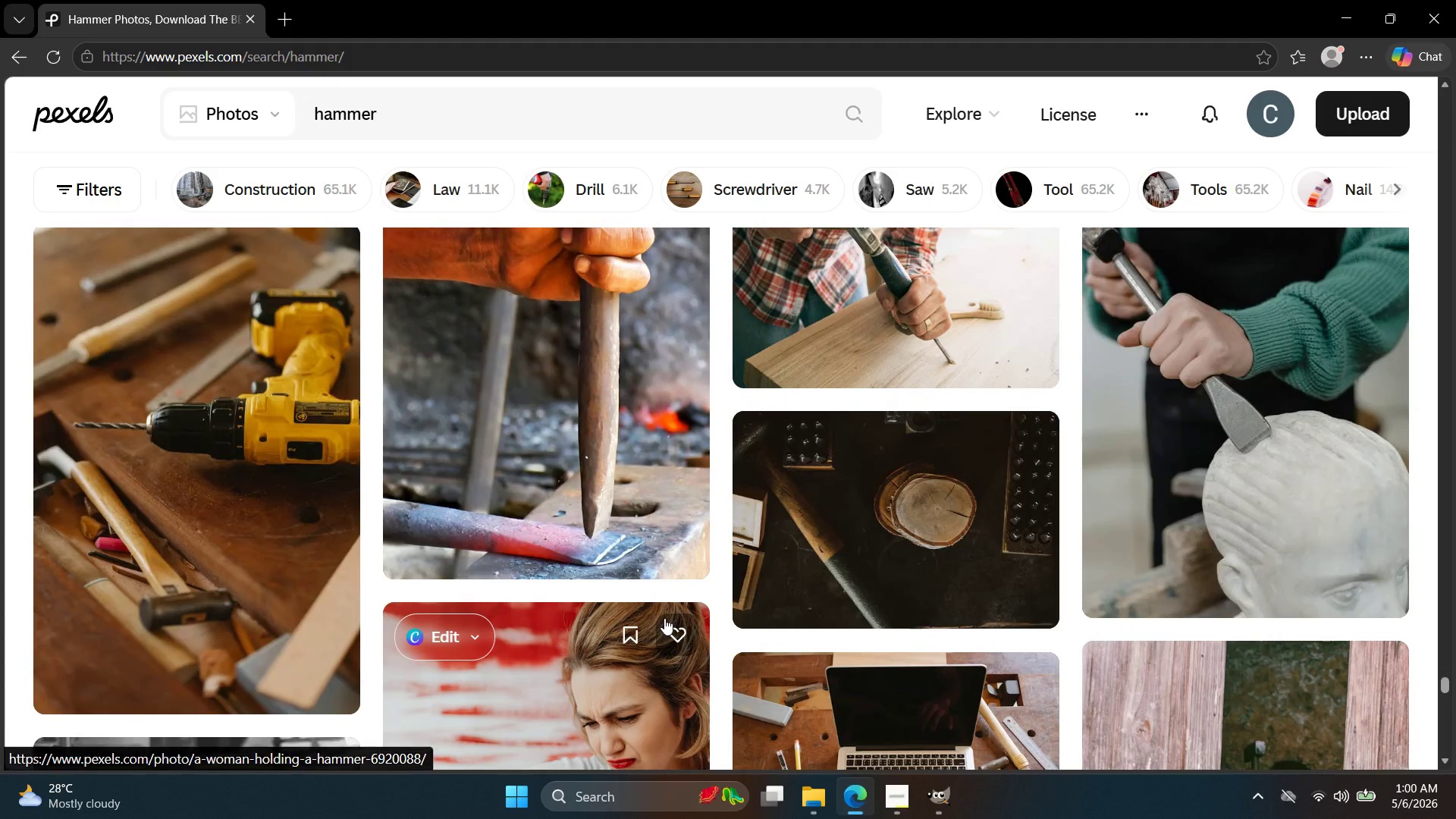 
scroll: coordinate [664, 618], scroll_direction: down, amount: 2.0
 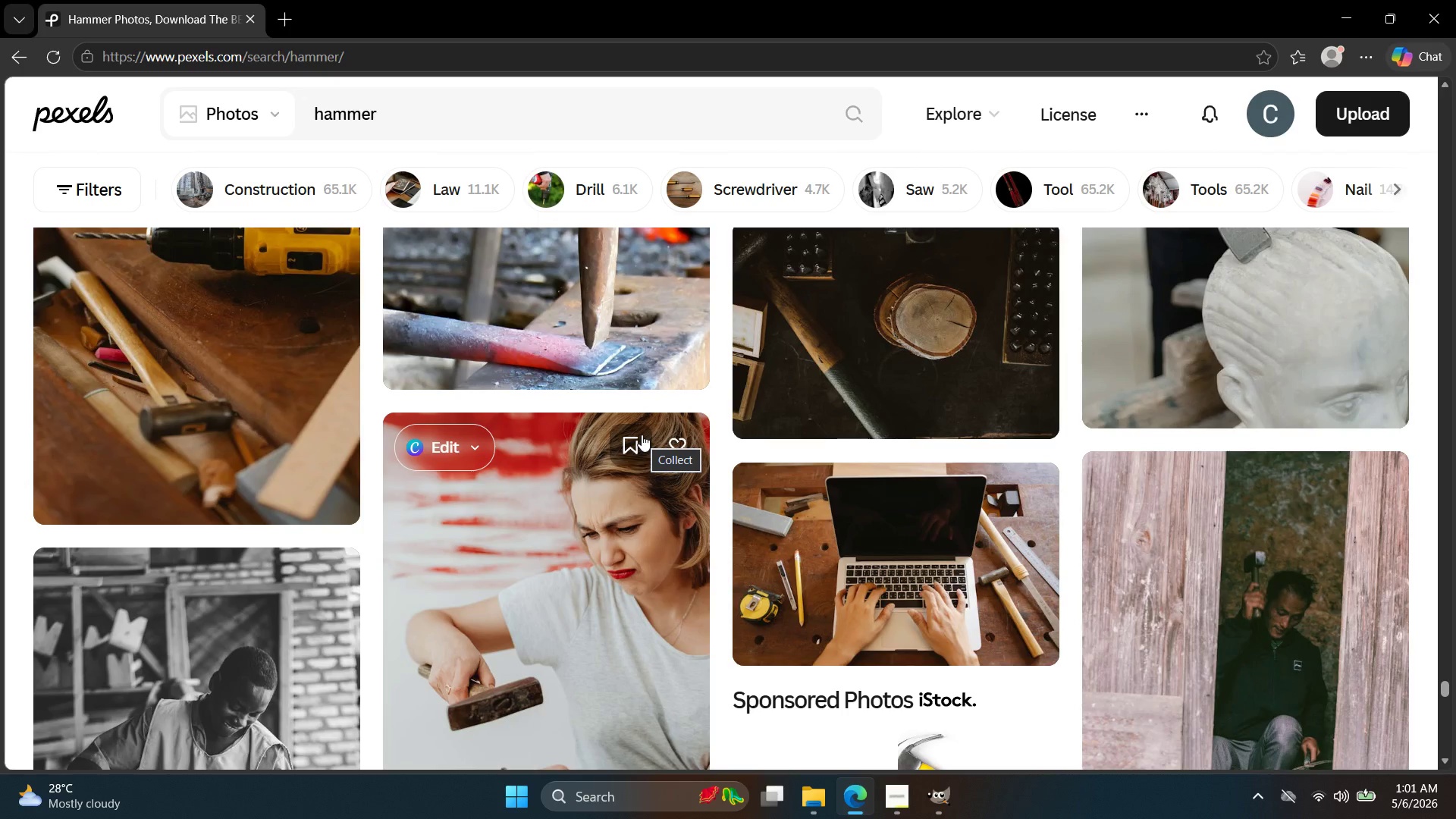 
wait(74.88)
 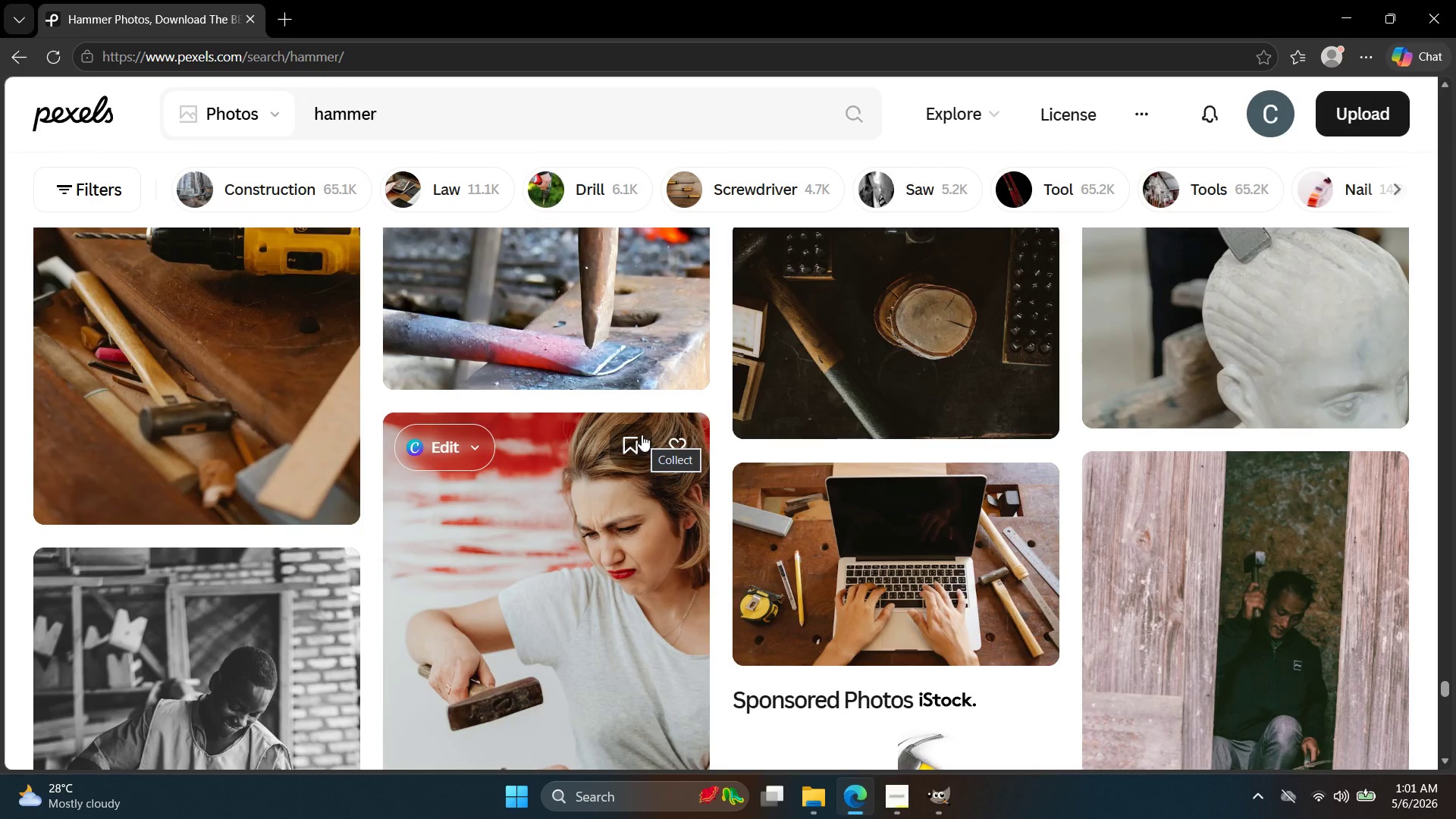 
scroll: coordinate [801, 412], scroll_direction: down, amount: 27.0
 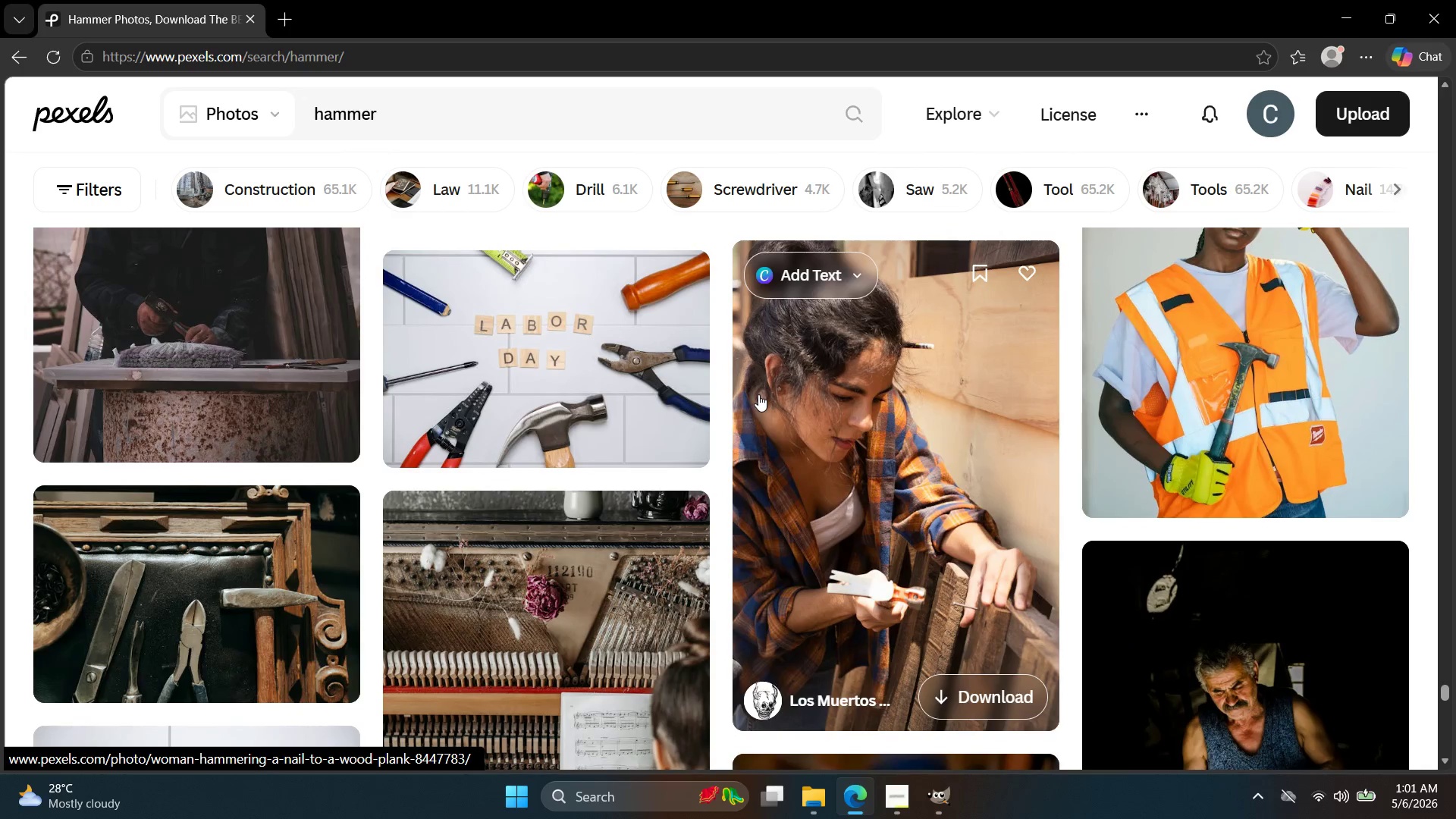 
scroll: coordinate [915, 394], scroll_direction: down, amount: 27.0
 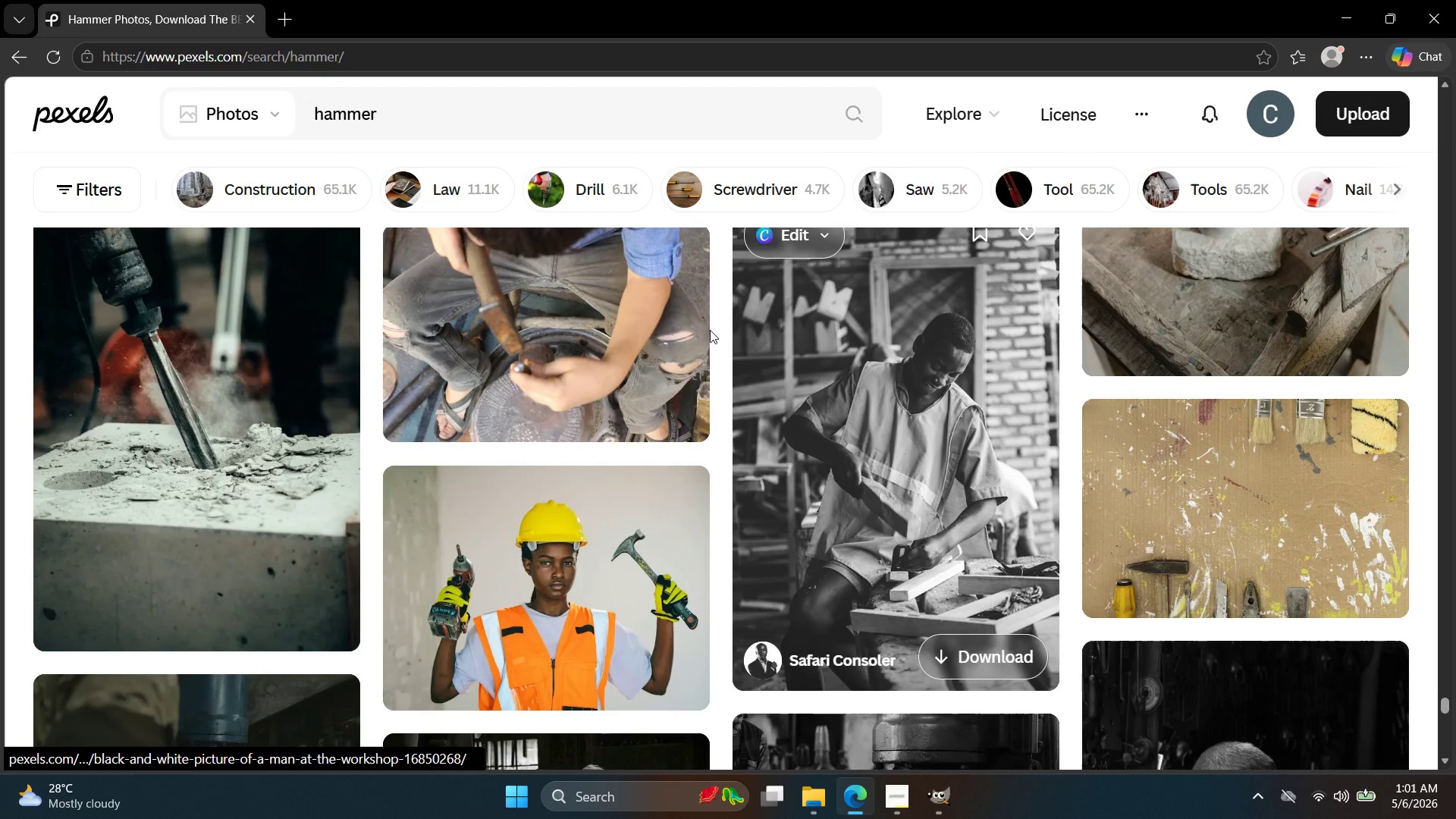 
scroll: coordinate [441, 440], scroll_direction: down, amount: 18.0
 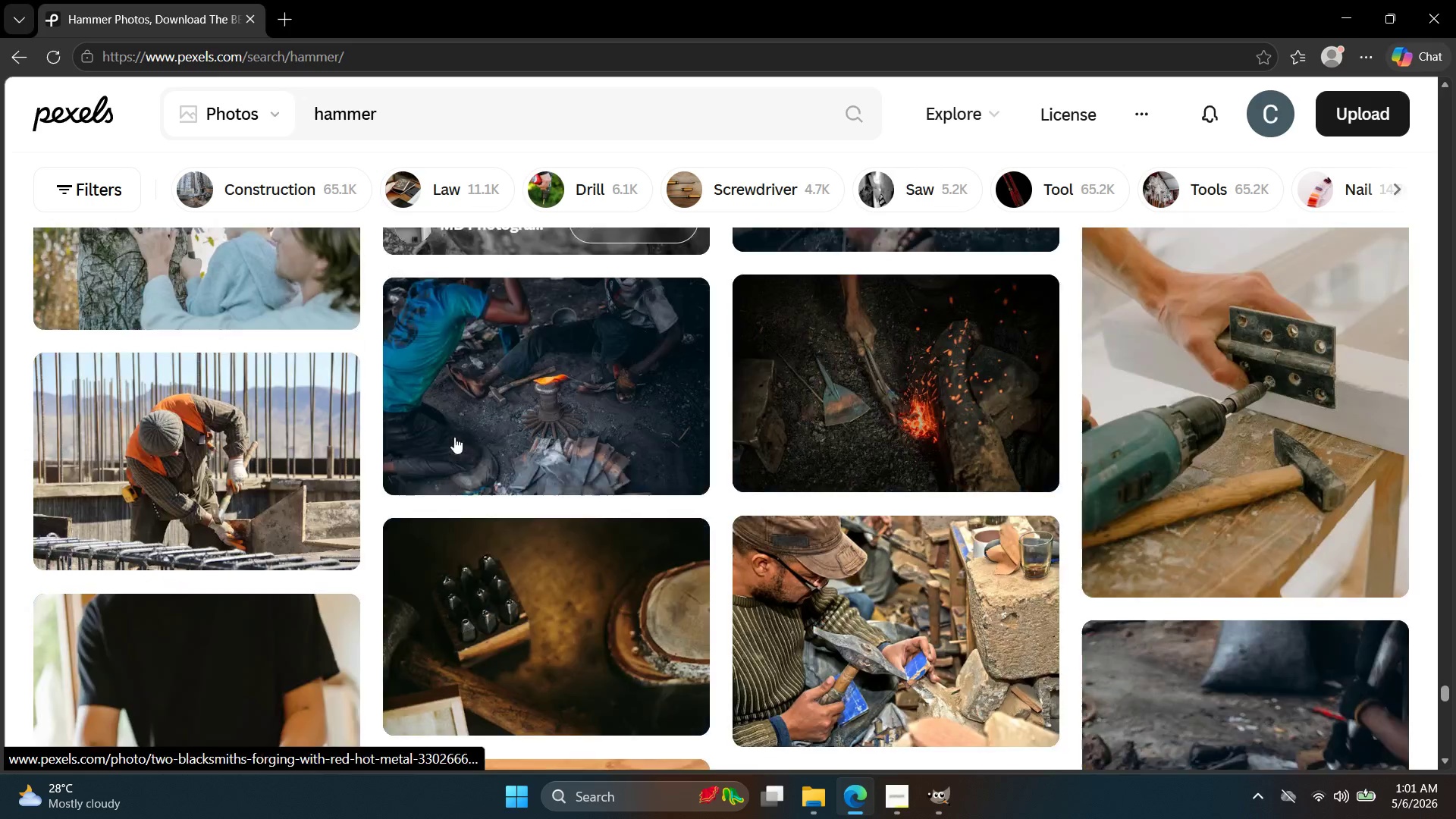 
mouse_move([485, 425])
 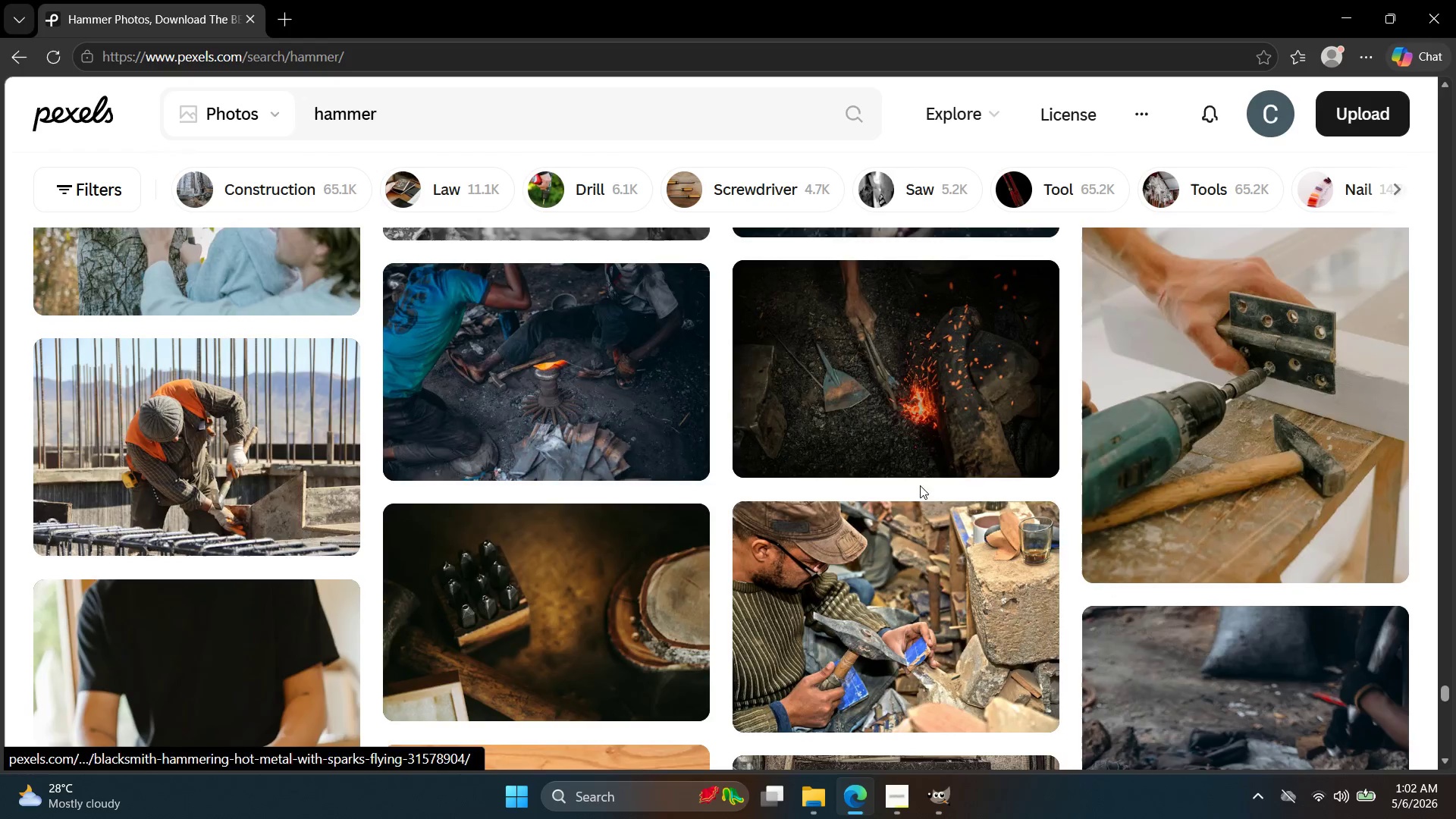 
scroll: coordinate [919, 491], scroll_direction: down, amount: 3.0
 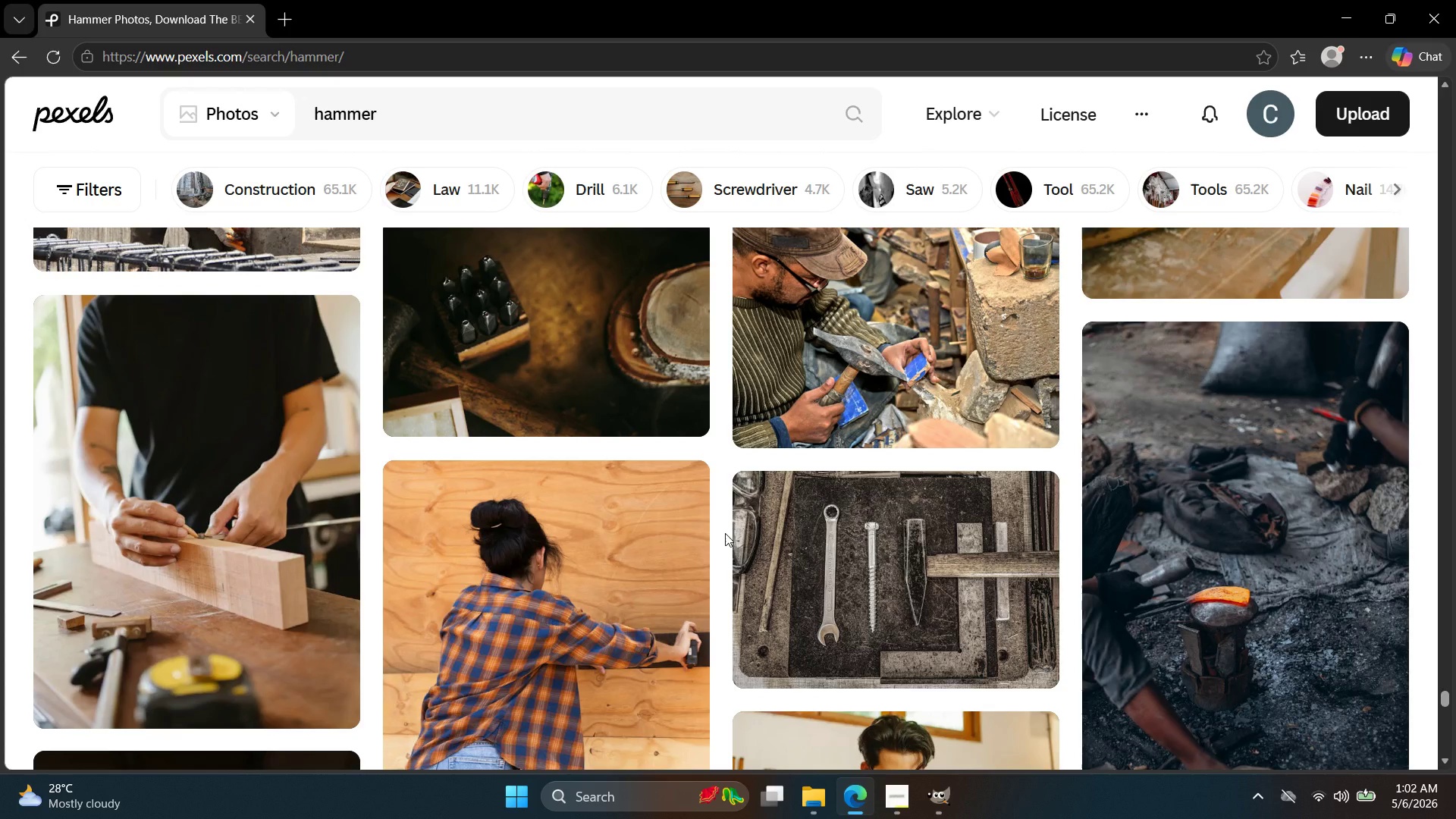 
mouse_move([773, 488])
 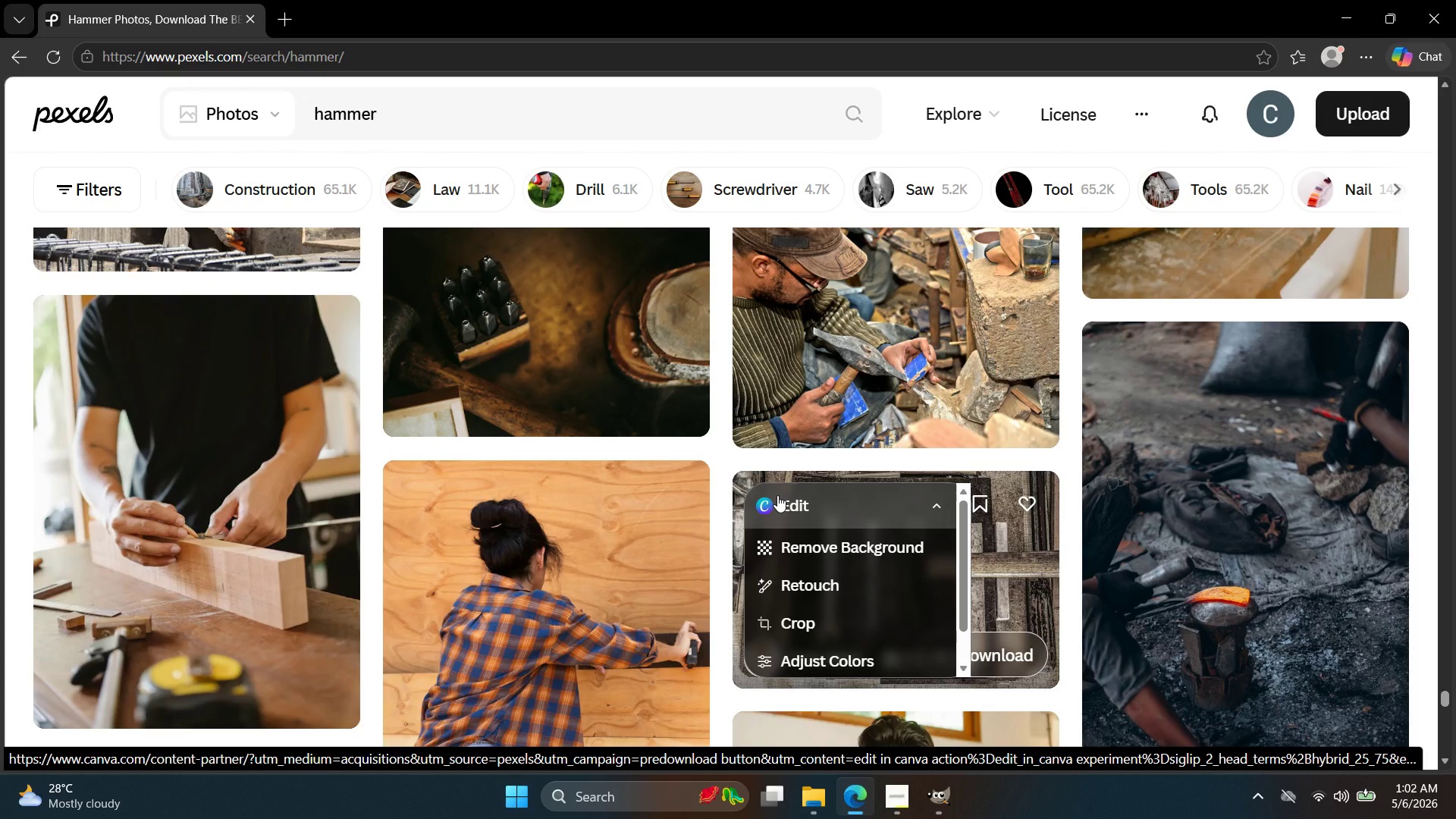 
scroll: coordinate [579, 417], scroll_direction: down, amount: 9.0
 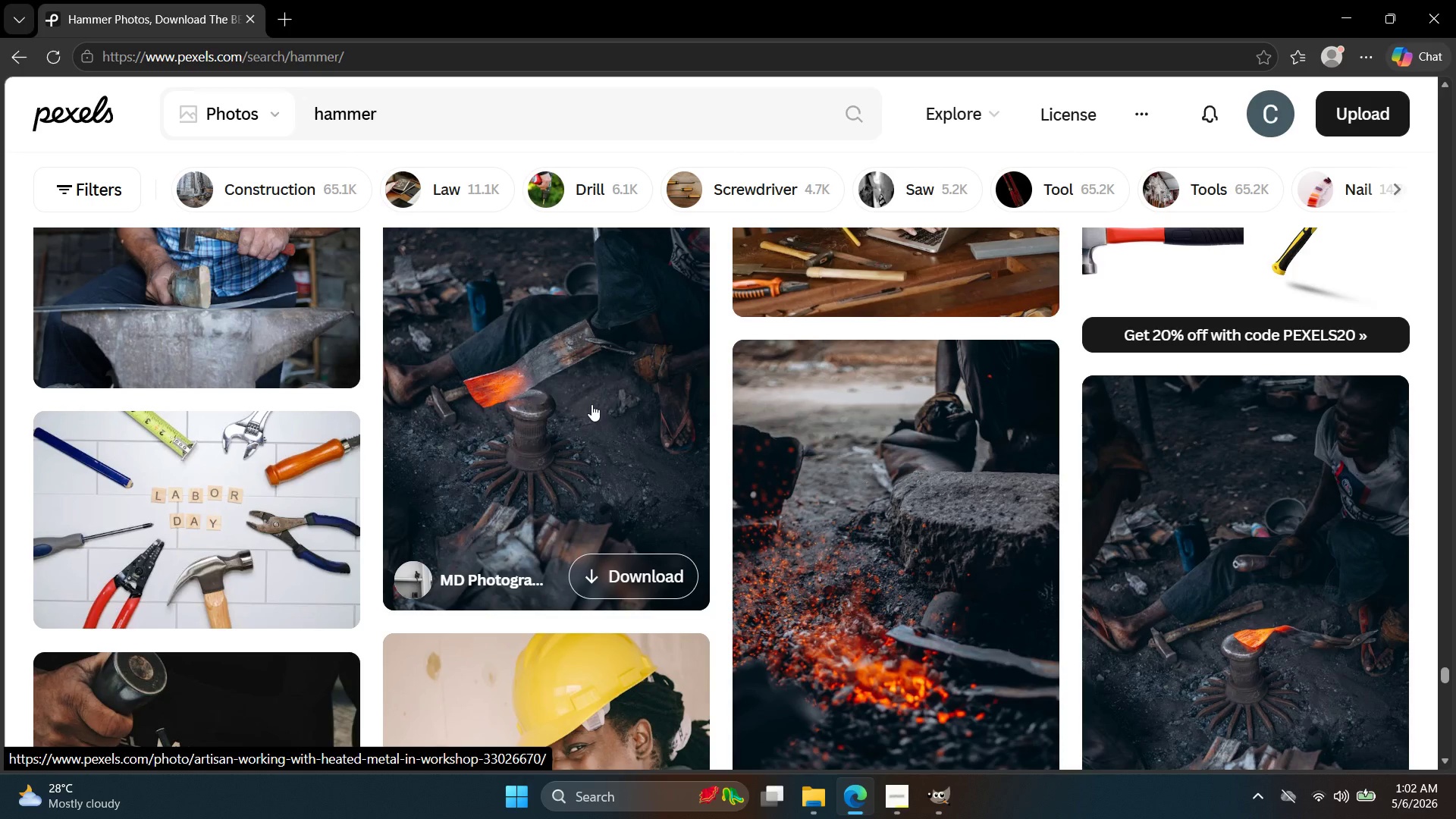 
wait(49.89)
 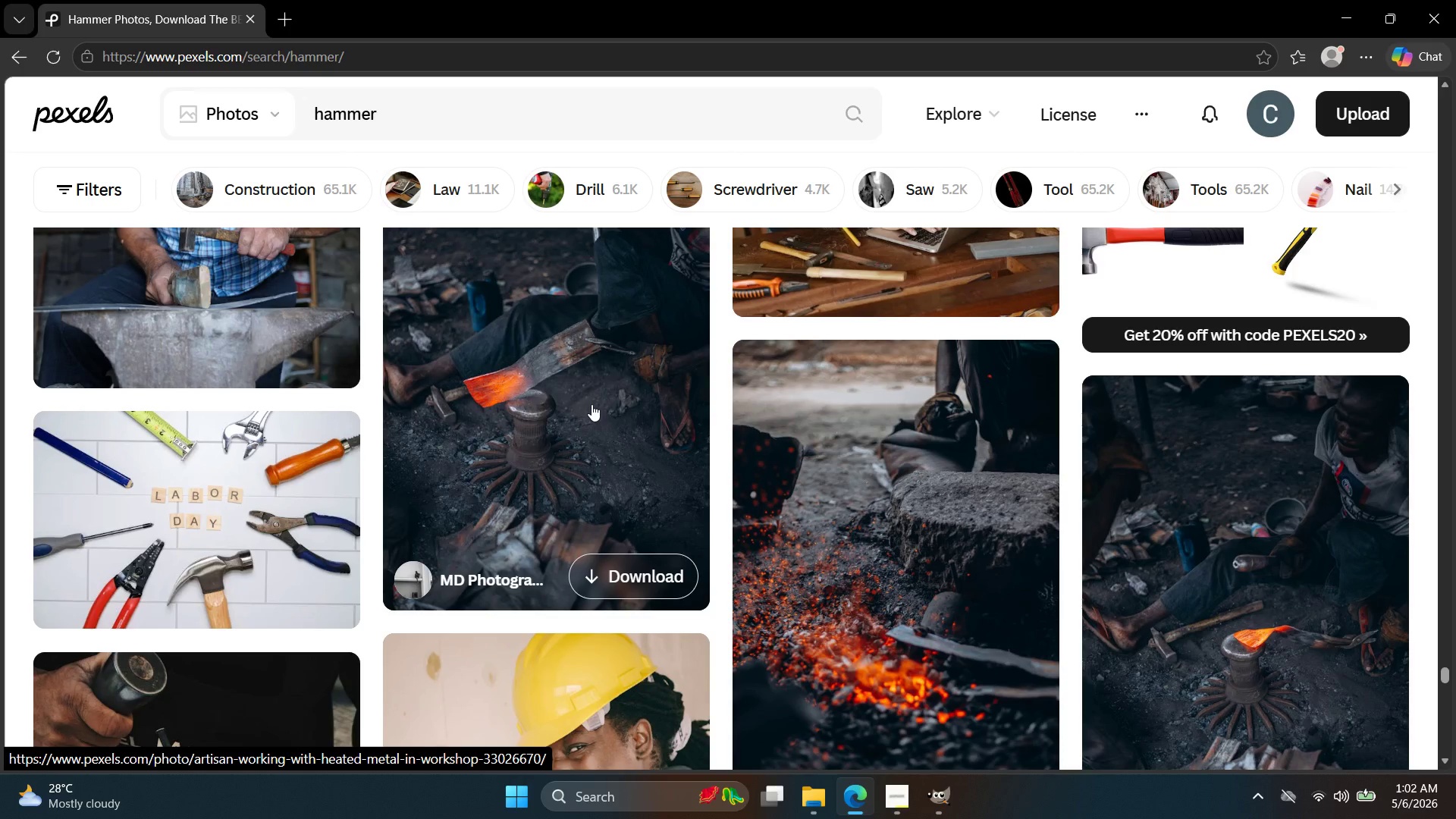 
scroll: coordinate [426, 520], scroll_direction: down, amount: 24.0
 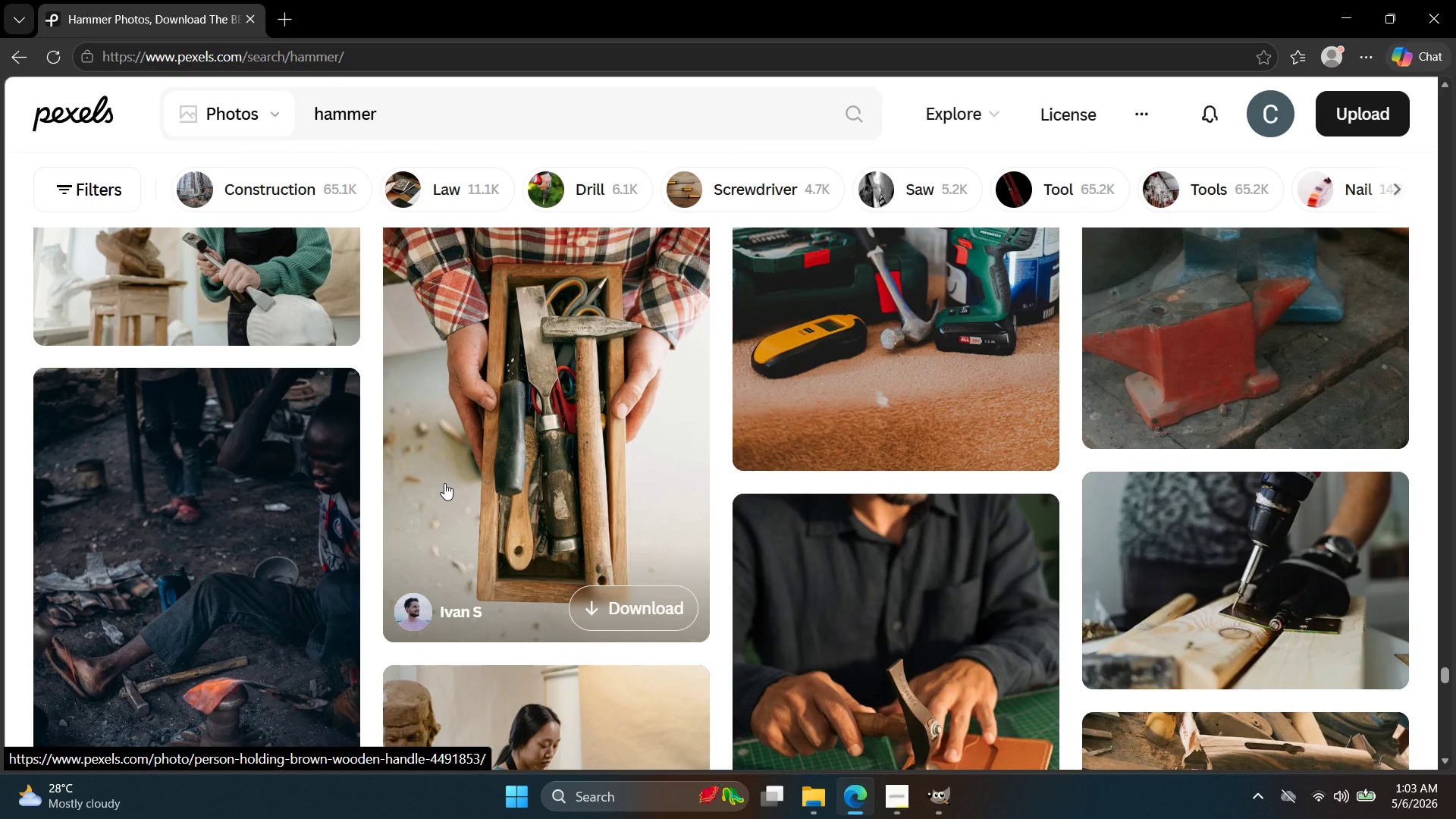 
wait(15.07)
 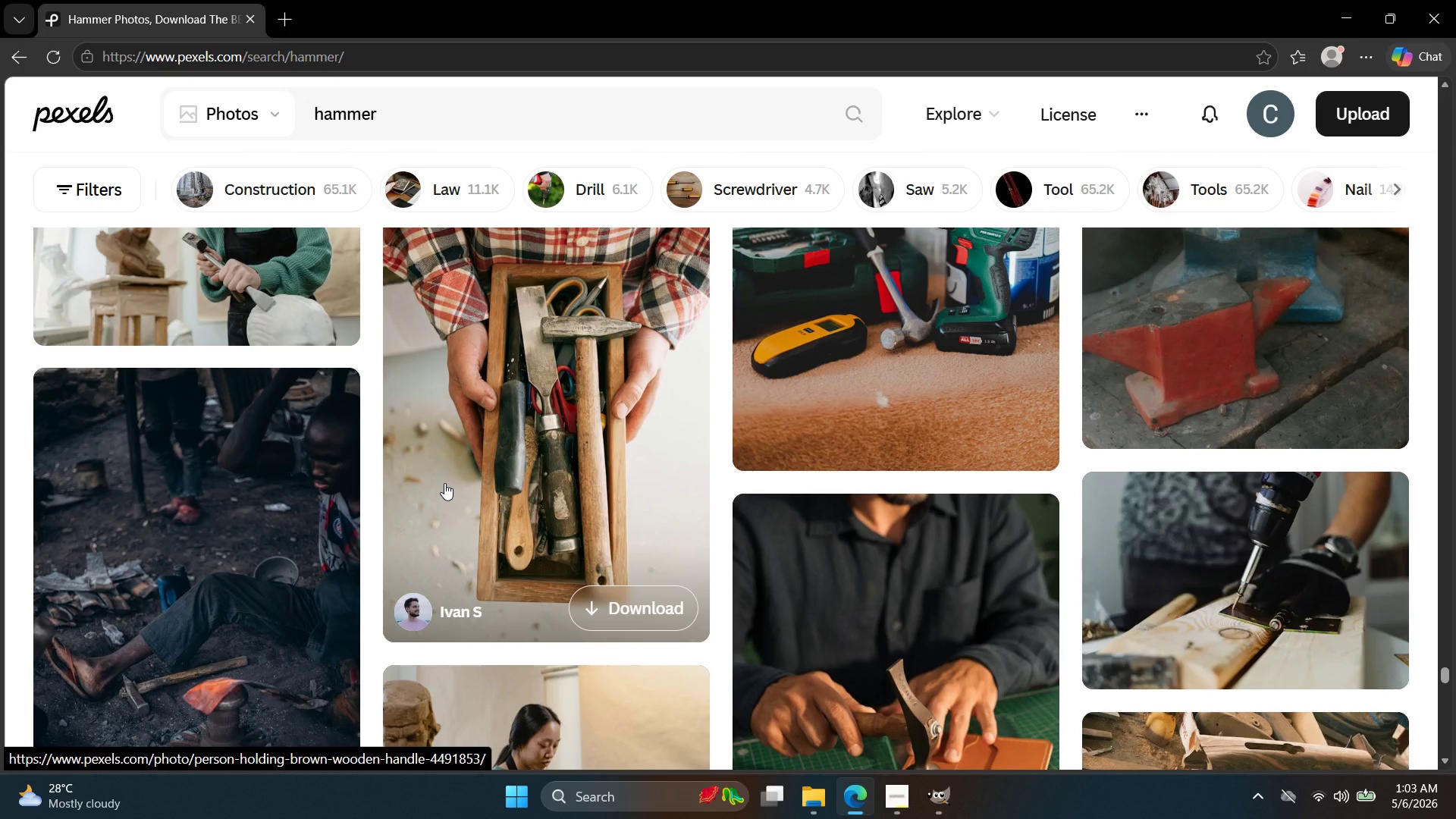 
scroll: coordinate [479, 469], scroll_direction: down, amount: 34.0
 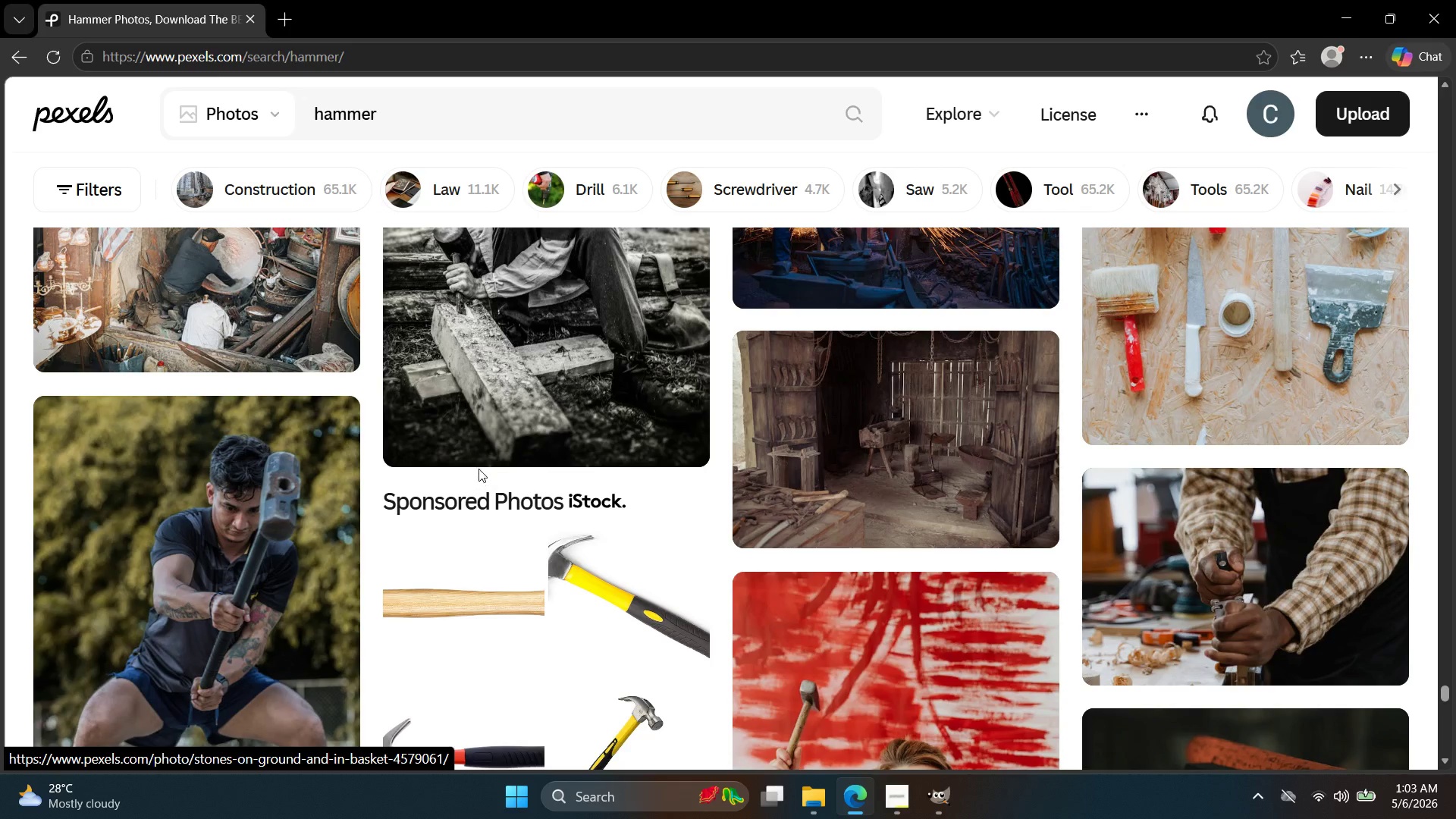 
scroll: coordinate [453, 410], scroll_direction: down, amount: 28.0
 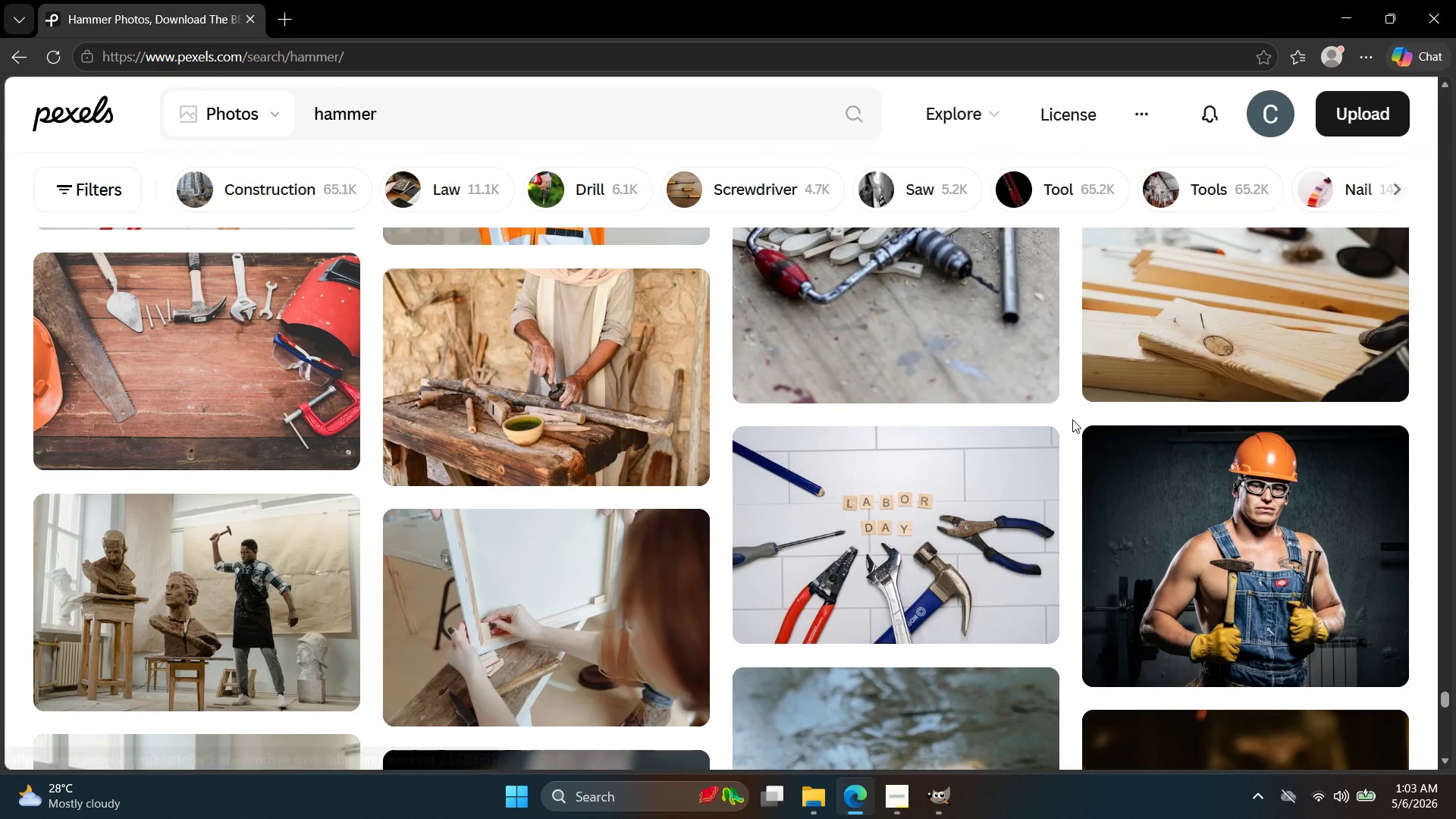 
scroll: coordinate [625, 438], scroll_direction: down, amount: 17.0
 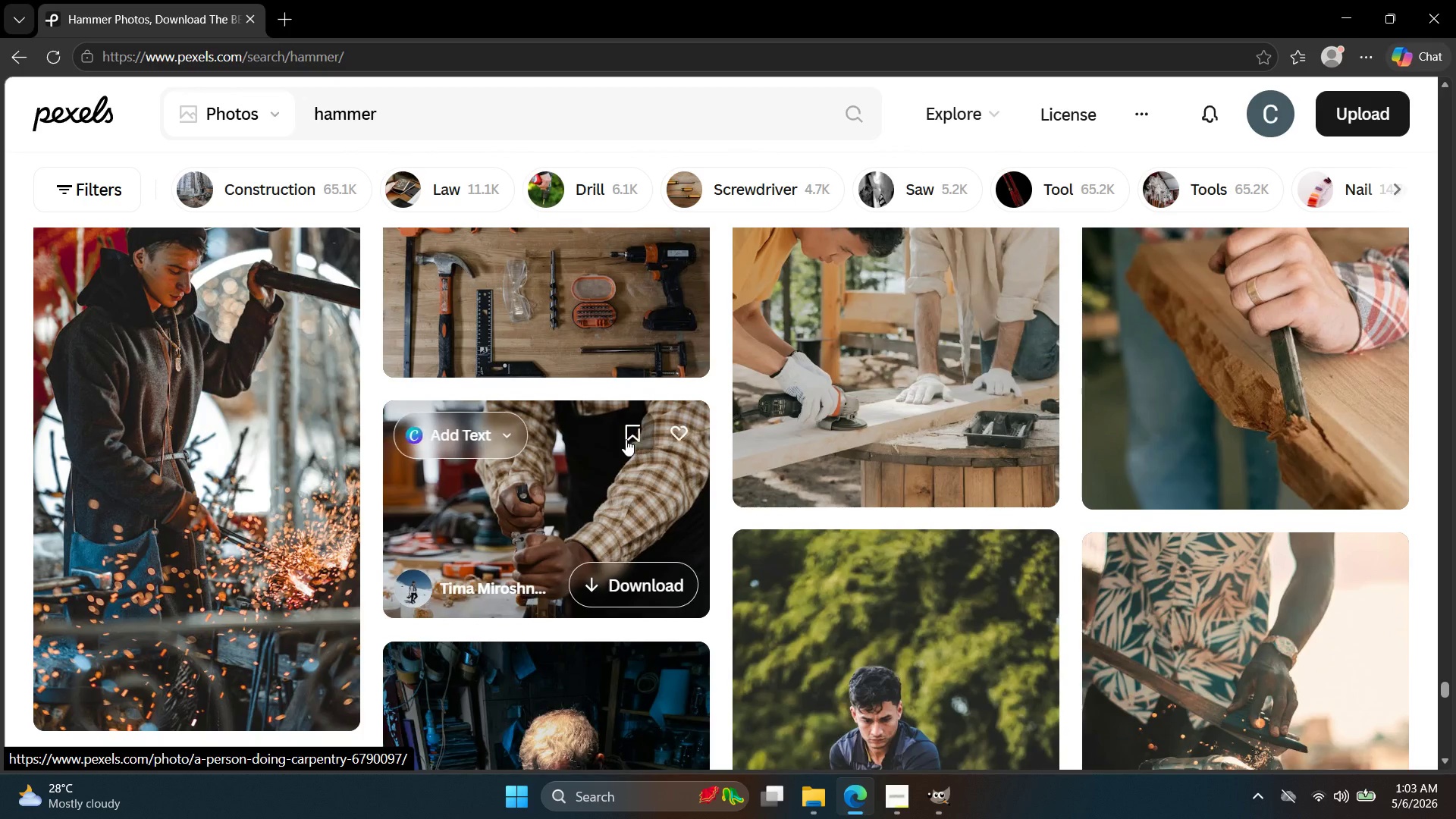 
scroll: coordinate [558, 431], scroll_direction: down, amount: 13.0
 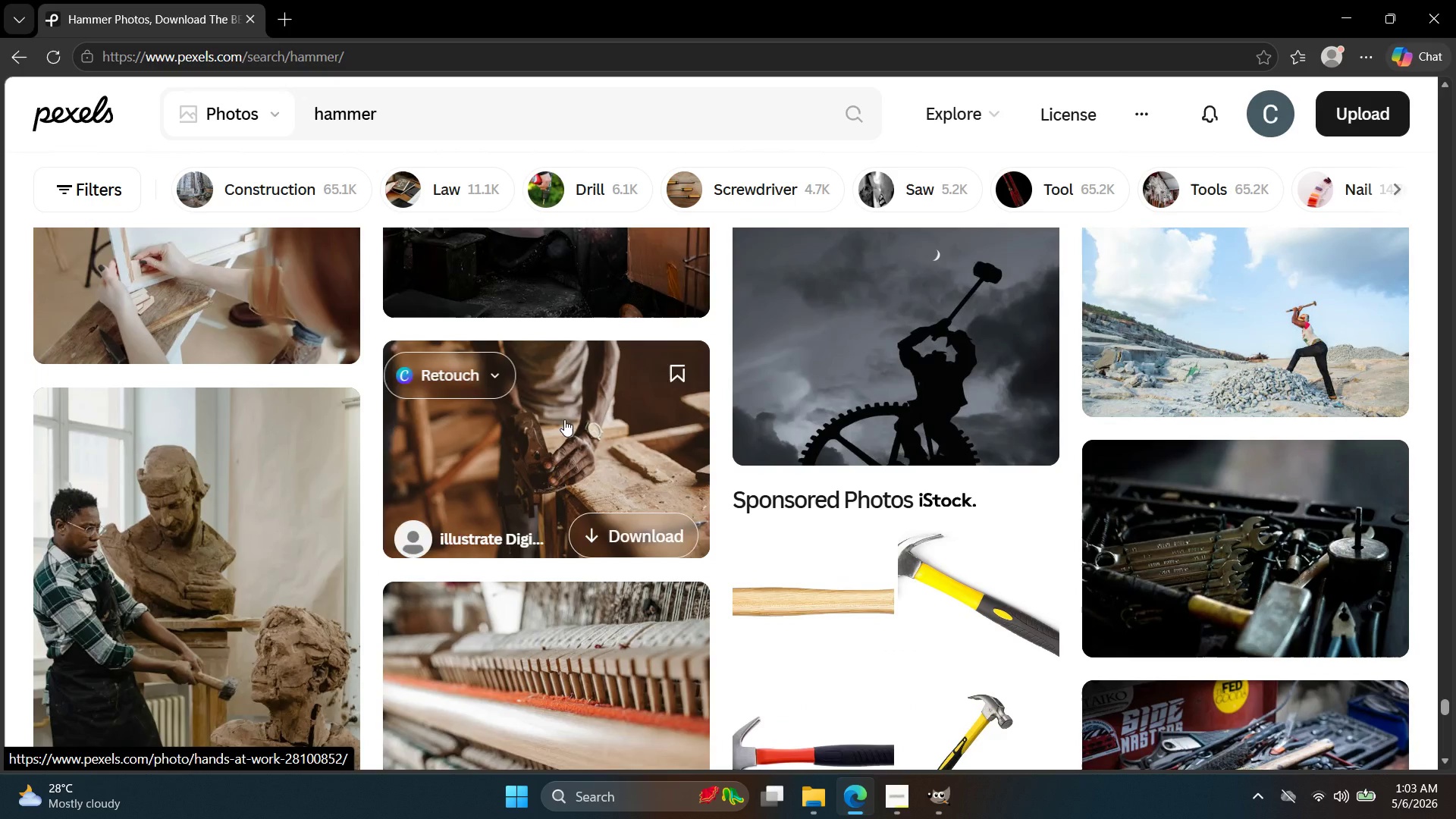 
mouse_move([546, 410])
 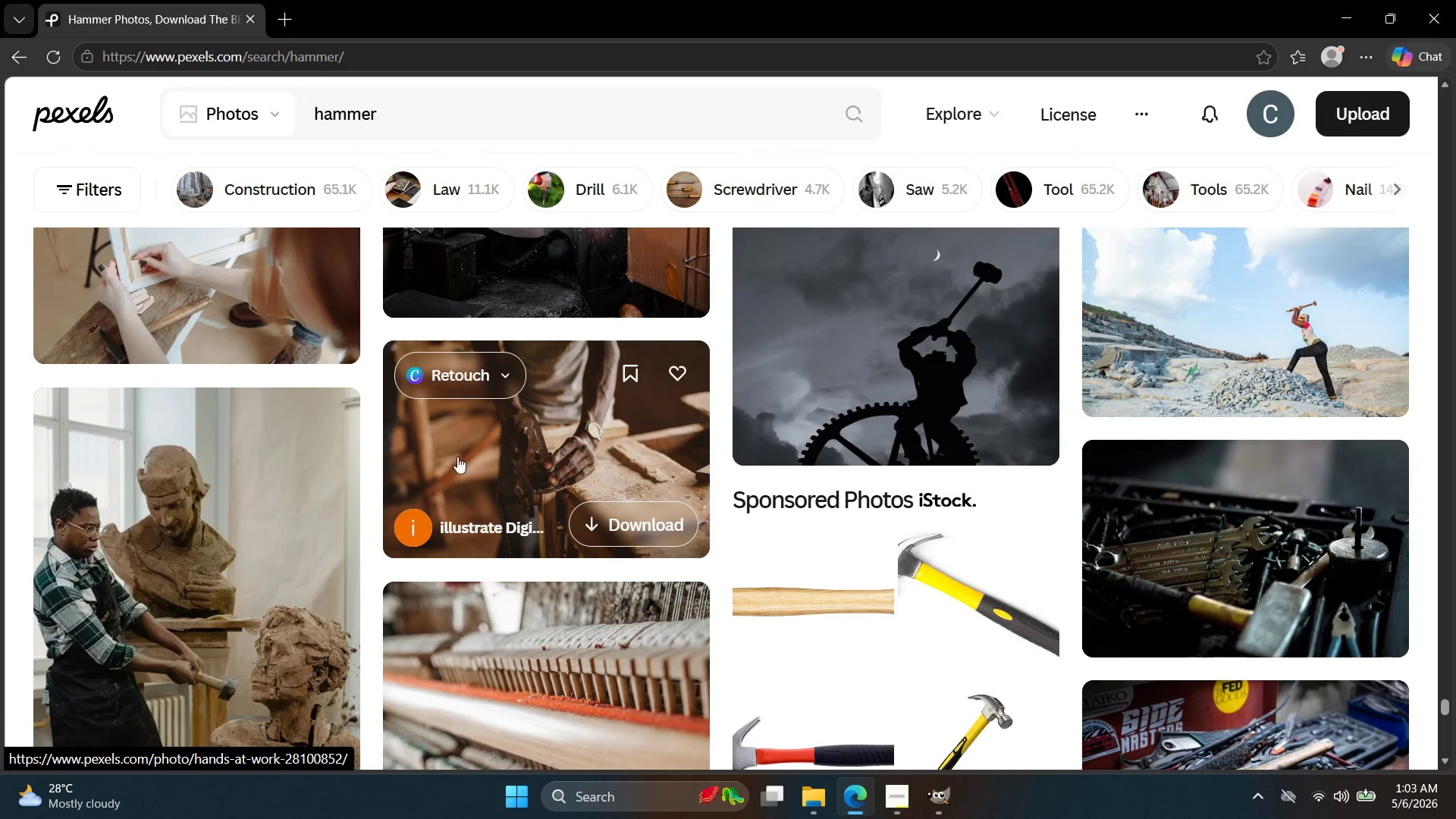 
scroll: coordinate [748, 491], scroll_direction: down, amount: 15.0
 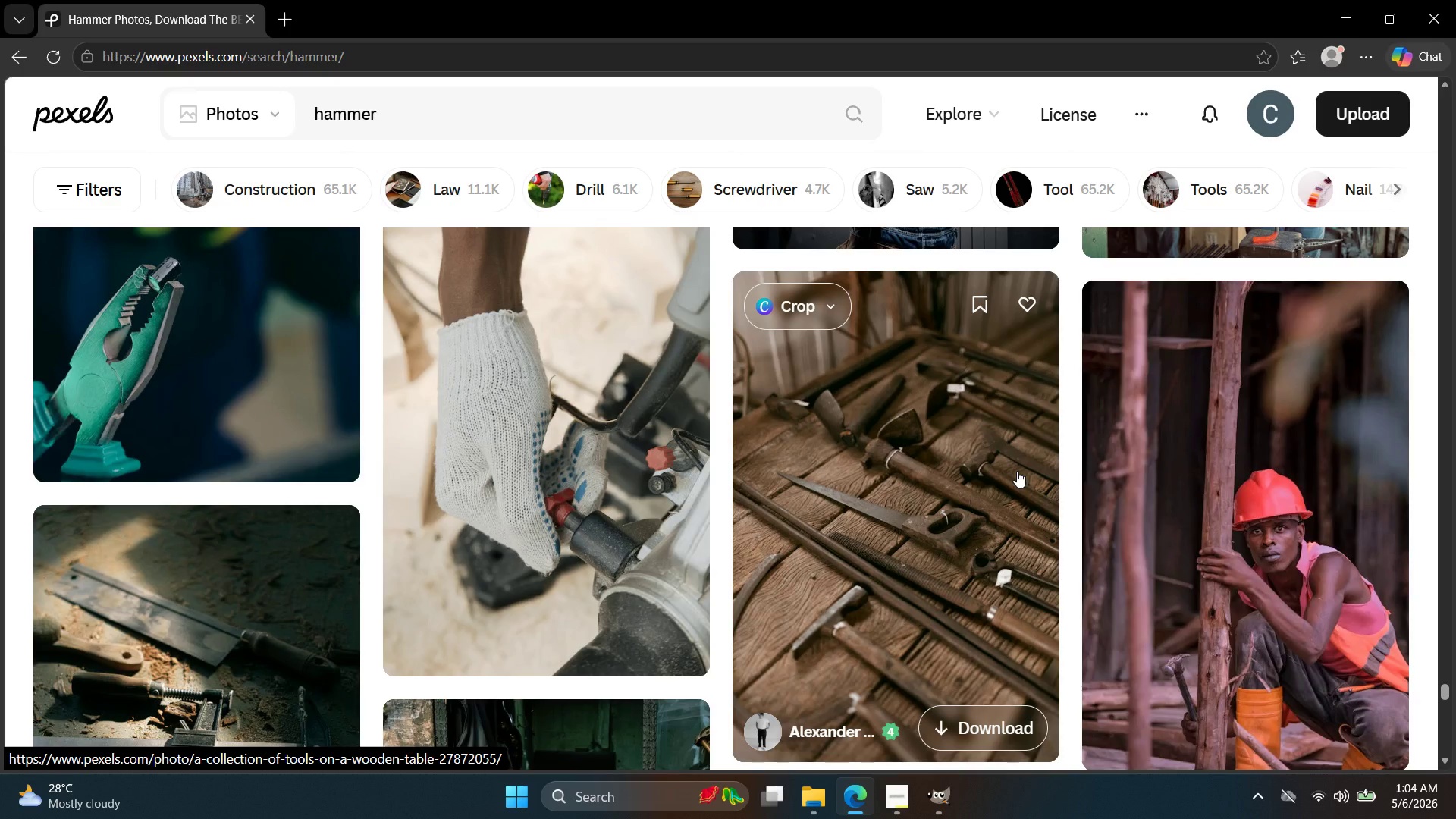 
wait(27.97)
 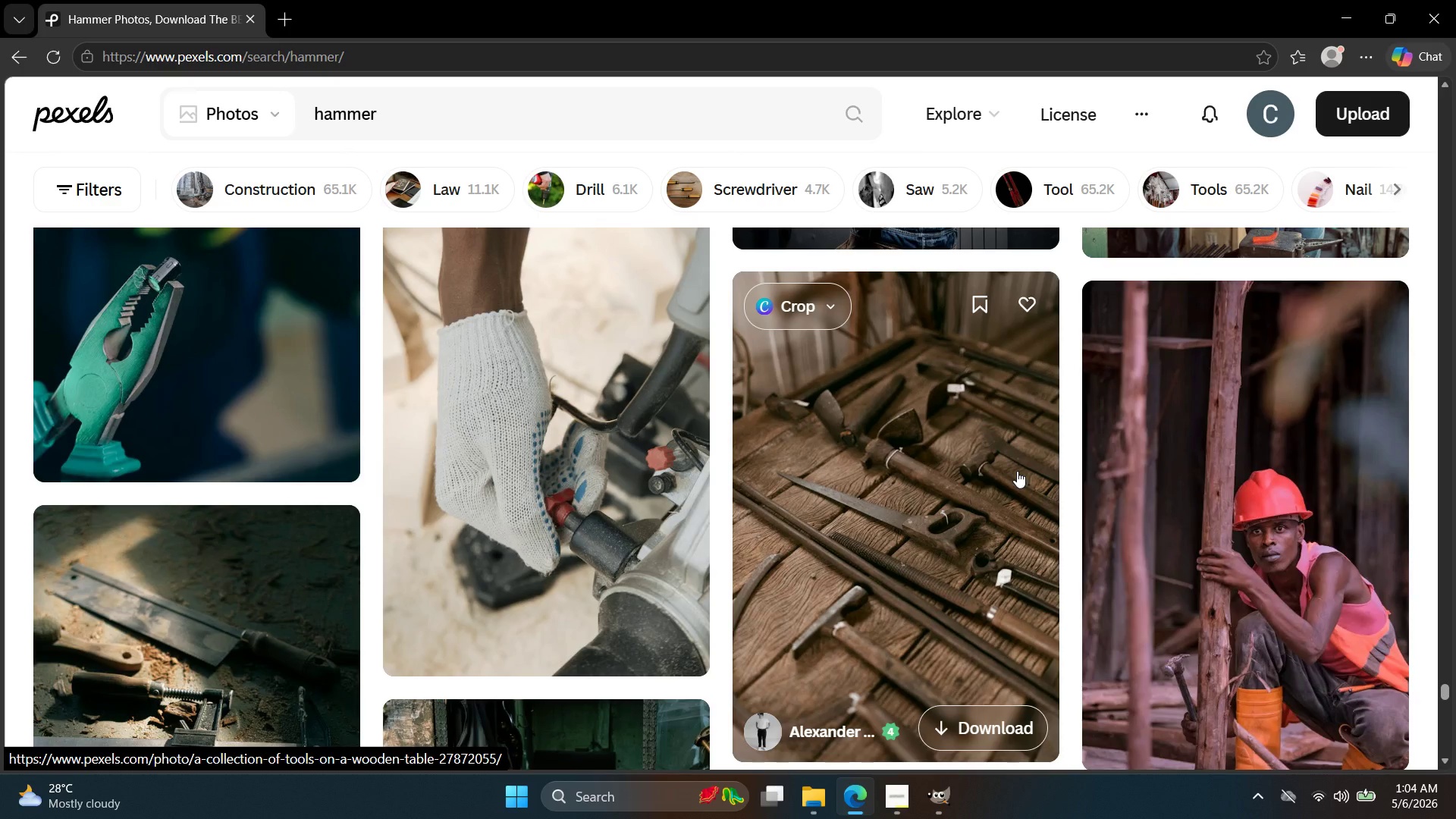 
scroll: coordinate [617, 427], scroll_direction: down, amount: 39.0
 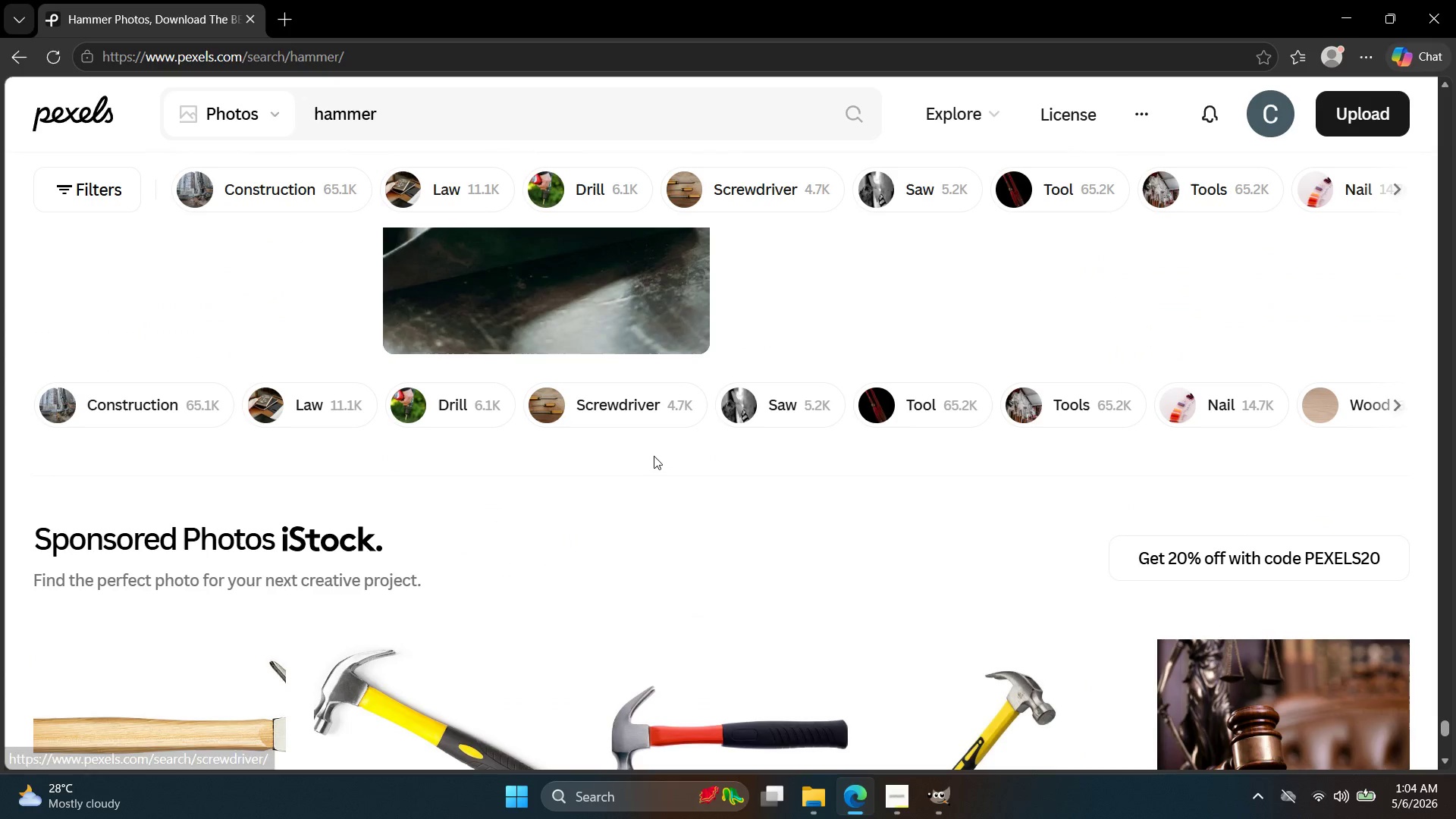 
scroll: coordinate [620, 434], scroll_direction: down, amount: 7.0
 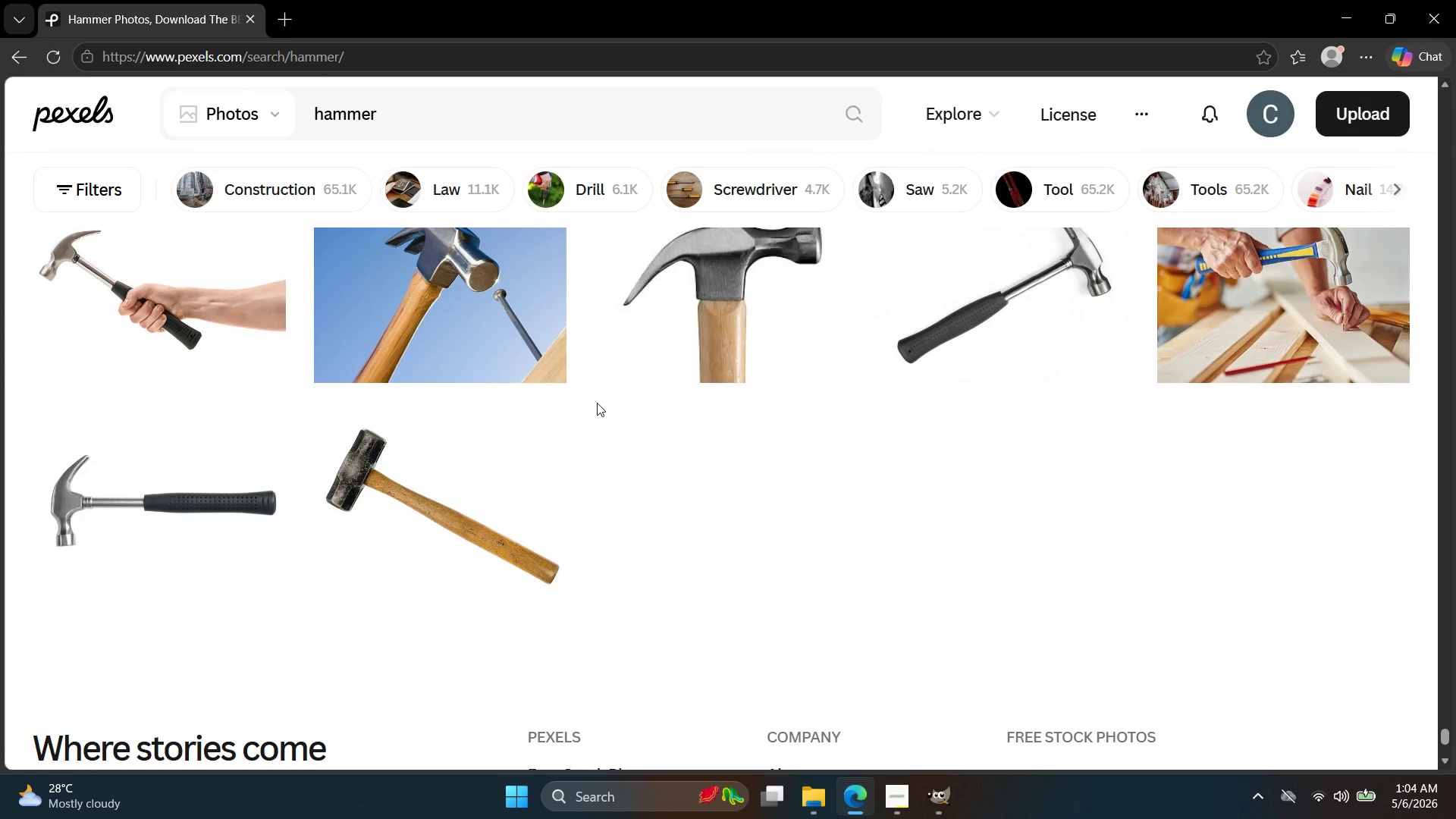 
scroll: coordinate [522, 414], scroll_direction: up, amount: 3.0
 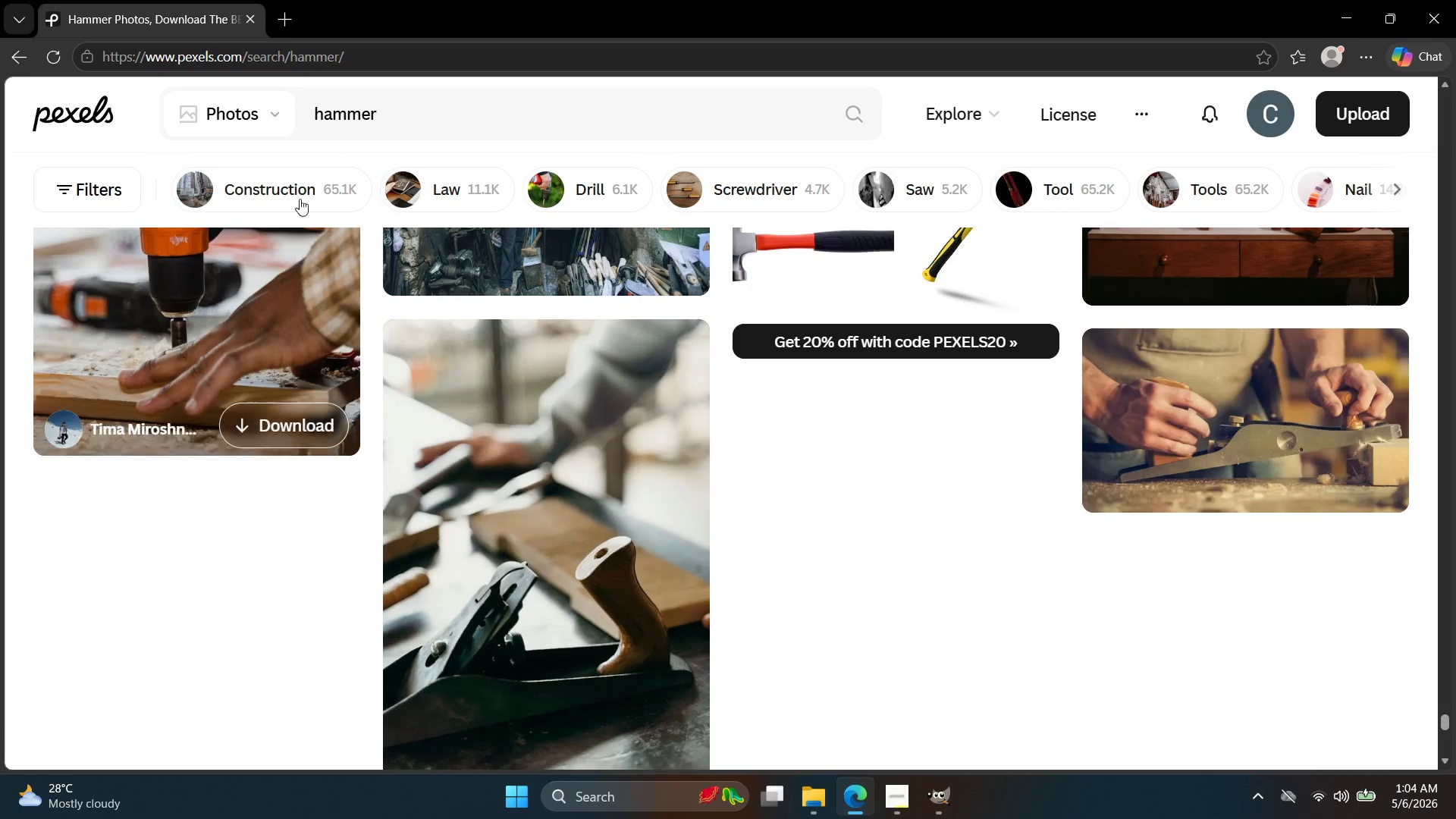 
left_click([284, 8])
 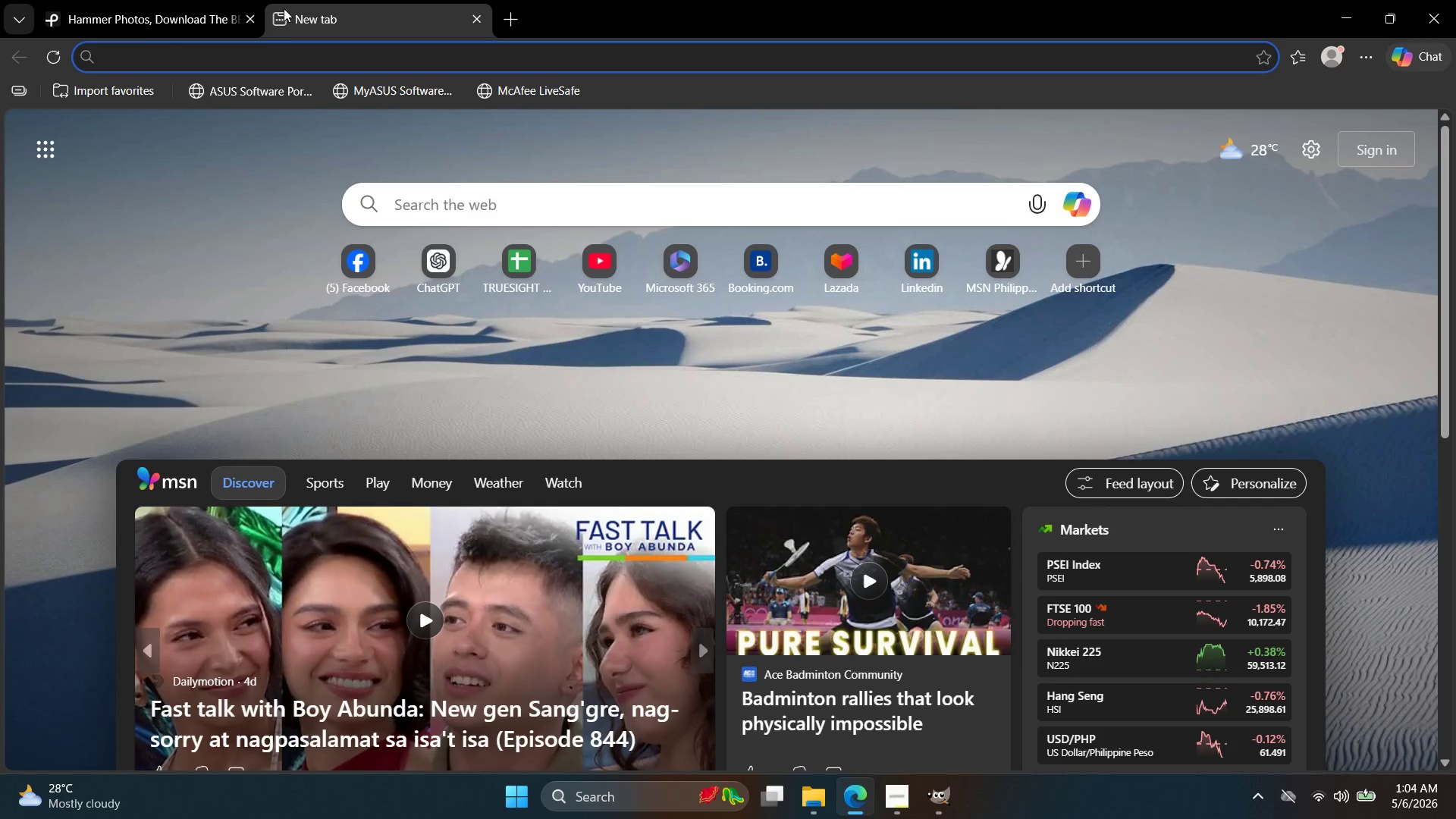 
type(unplash)
 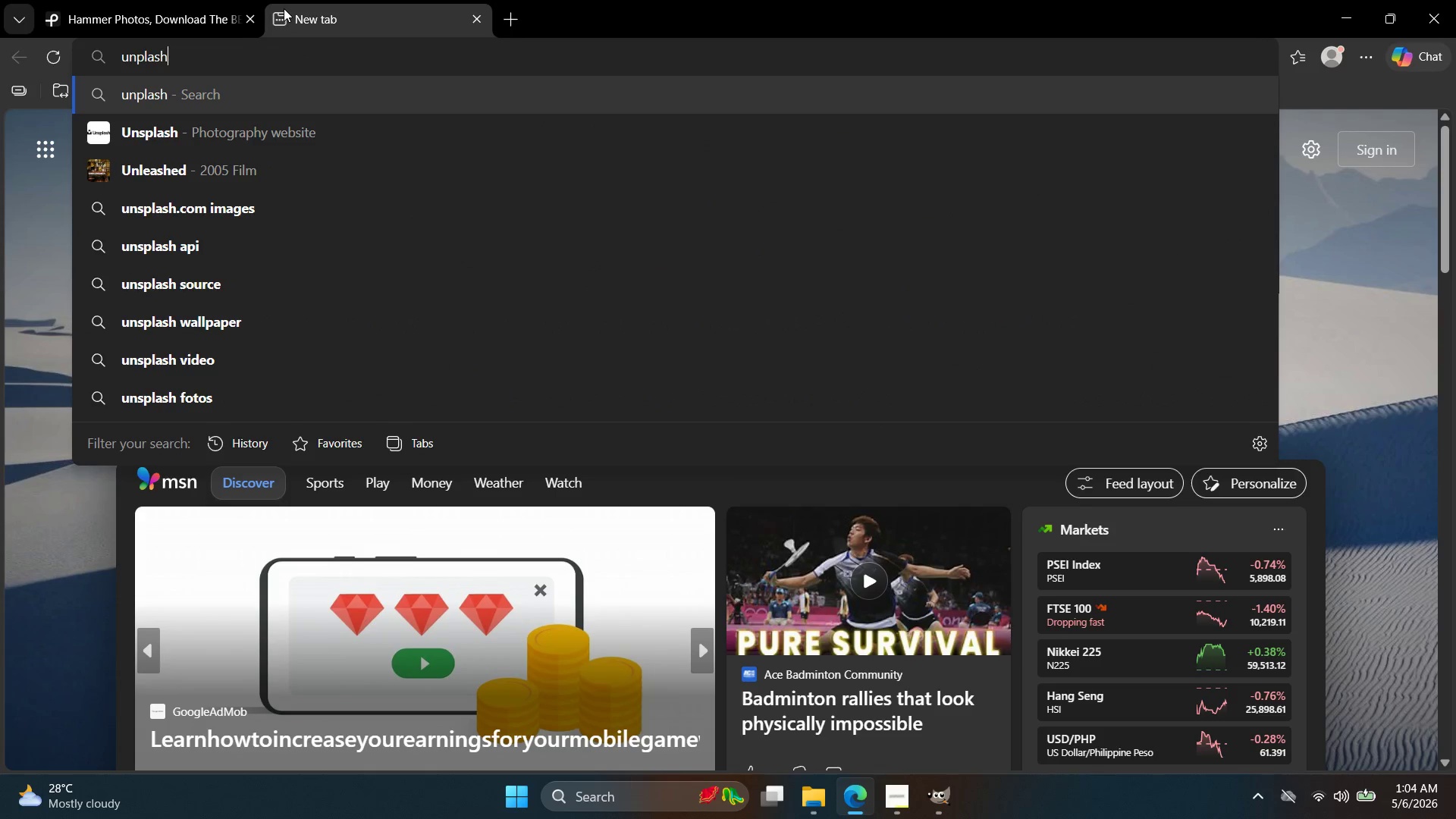 
key(Enter)
 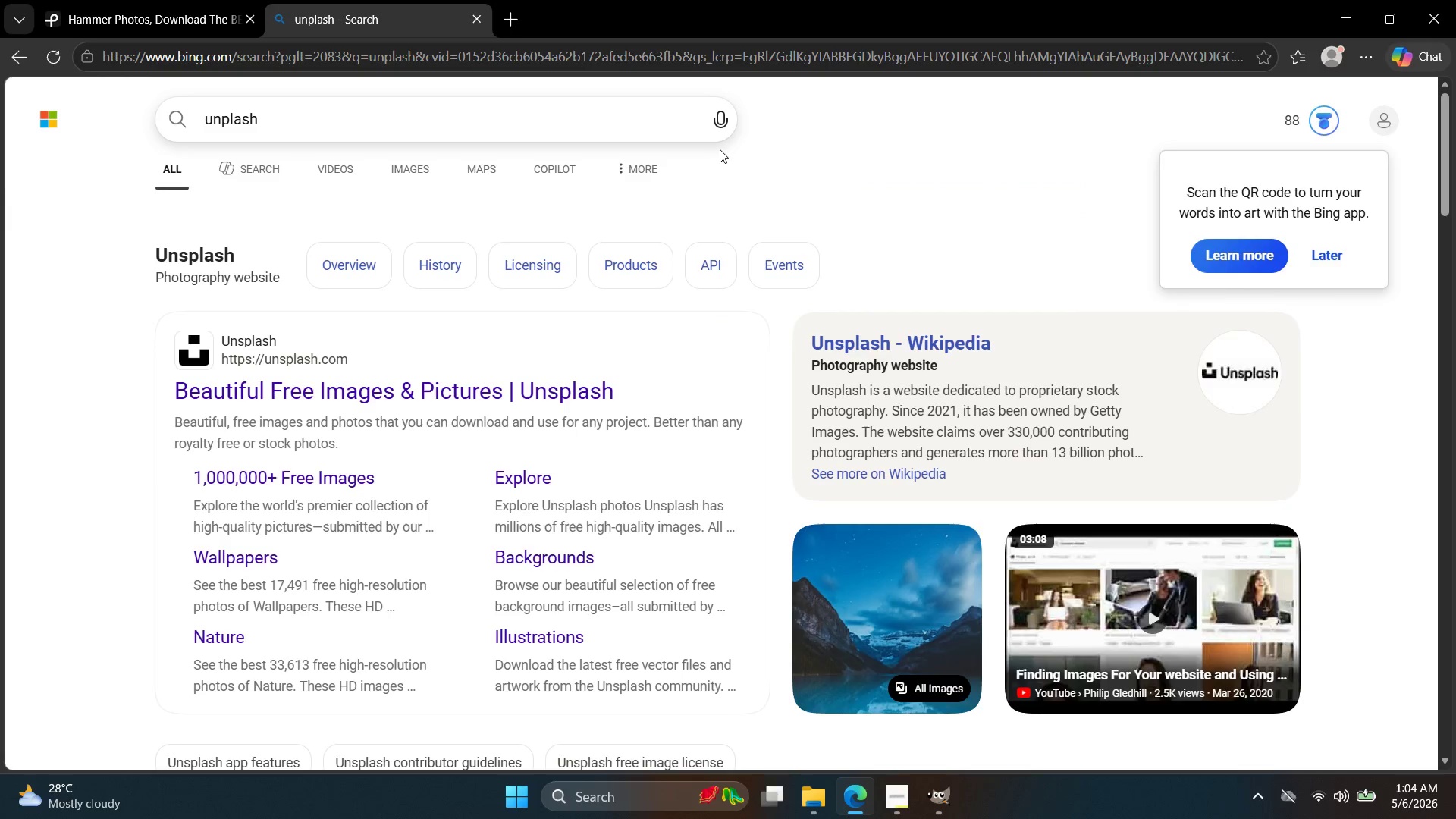 
left_click([306, 378])
 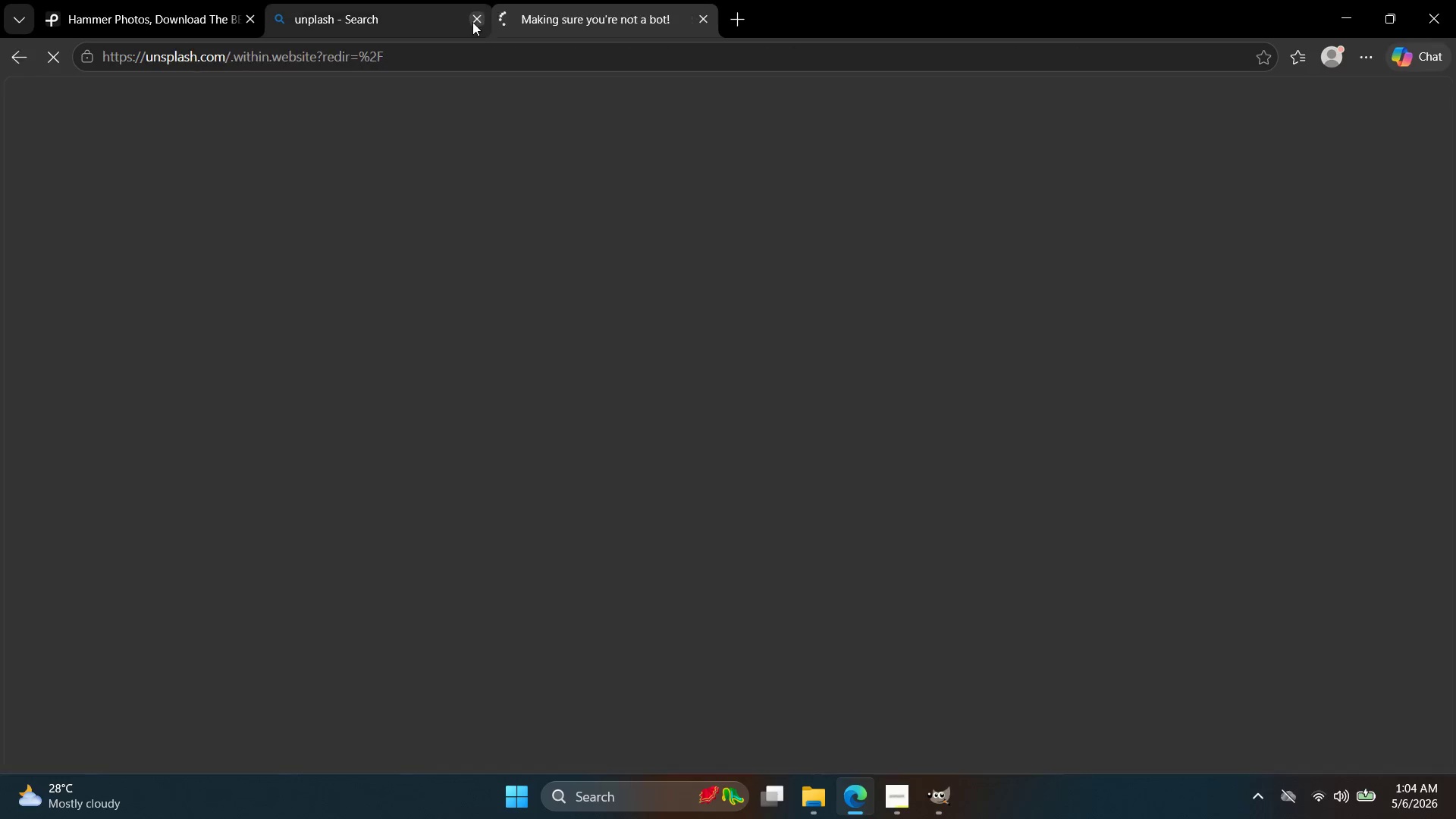 
left_click([473, 22])
 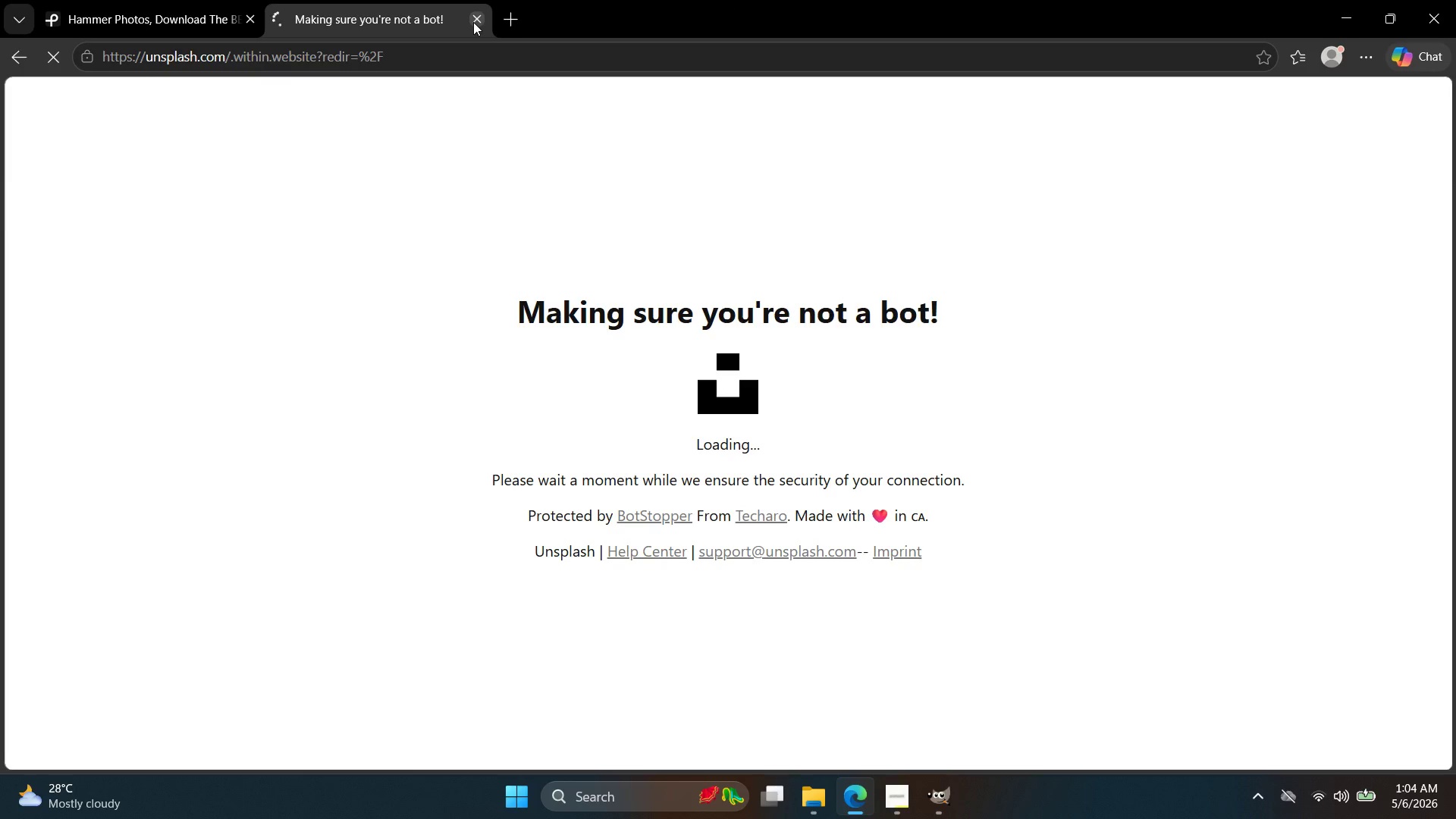 
mouse_move([457, -4])
 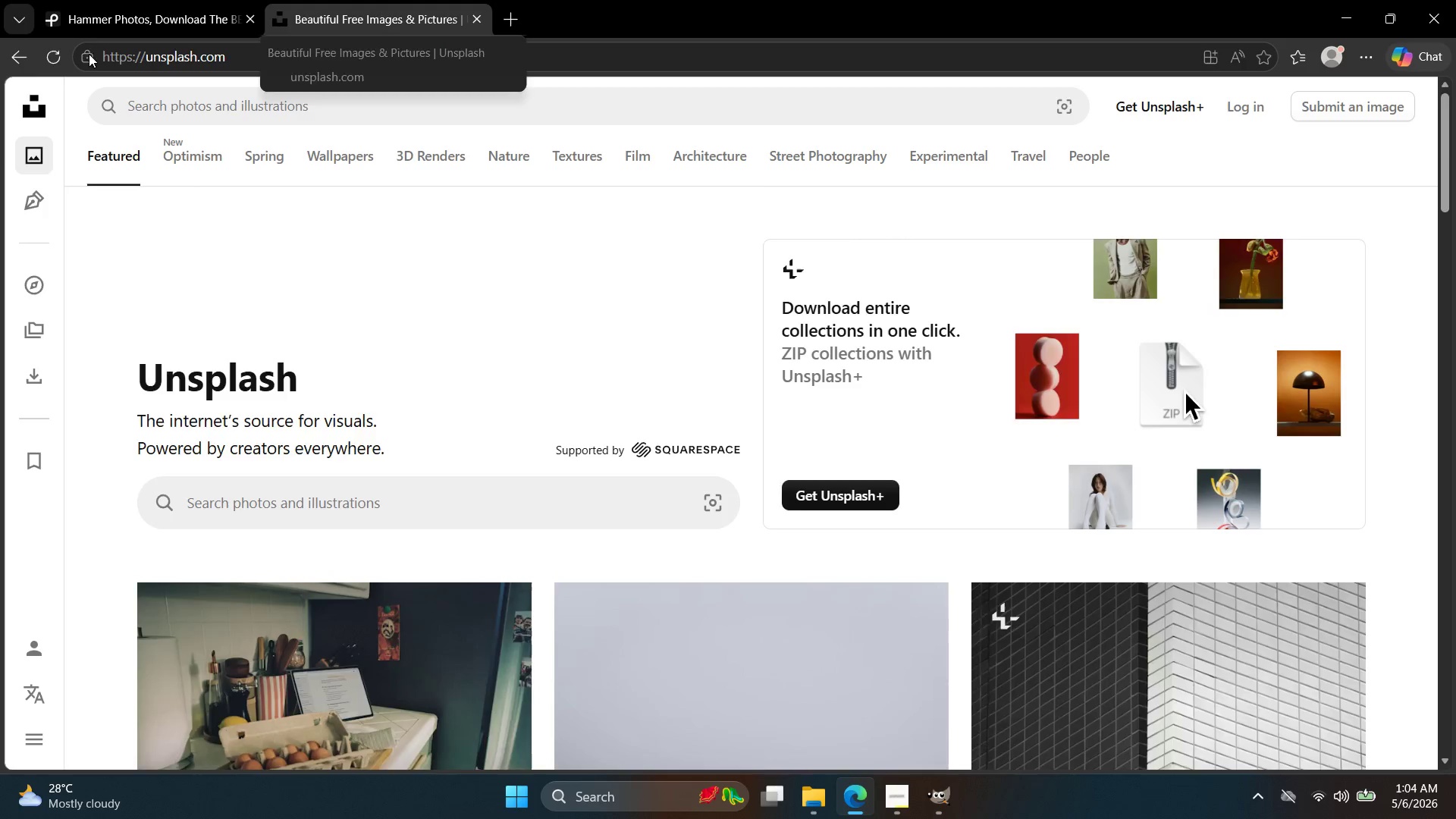 
scroll: coordinate [326, 268], scroll_direction: down, amount: 3.0
 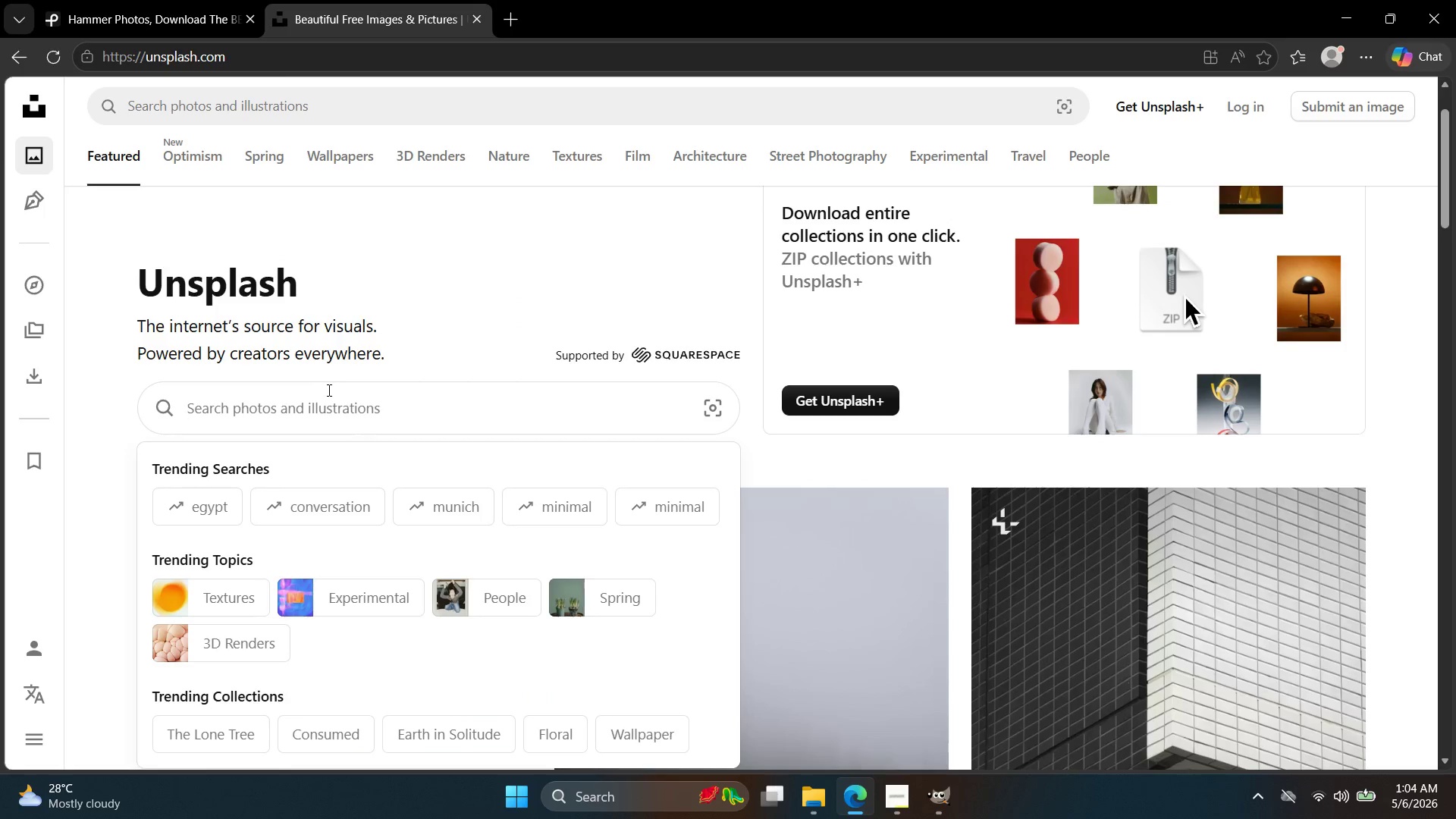 
type(hammer')
 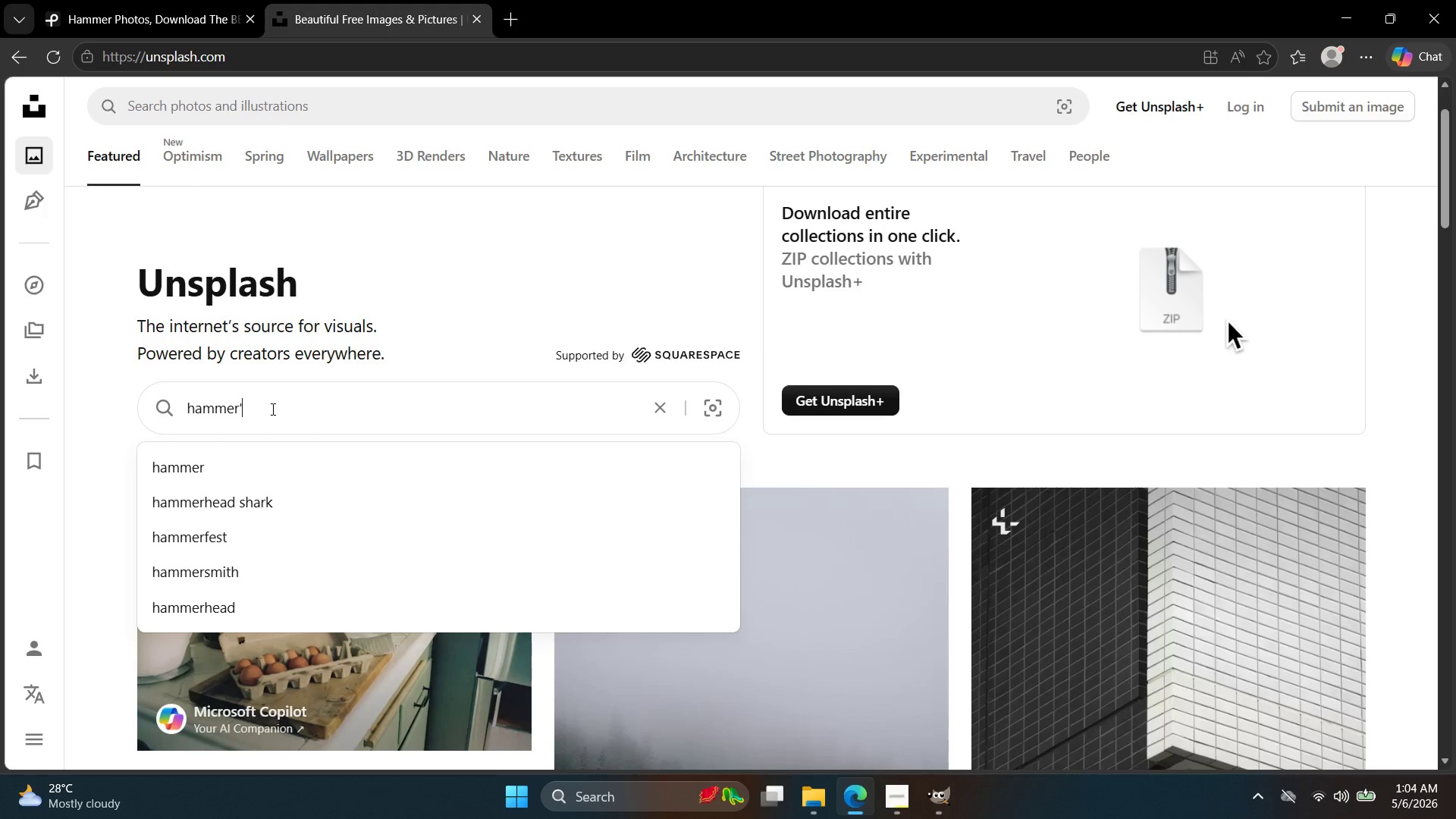 
wait(7.2)
 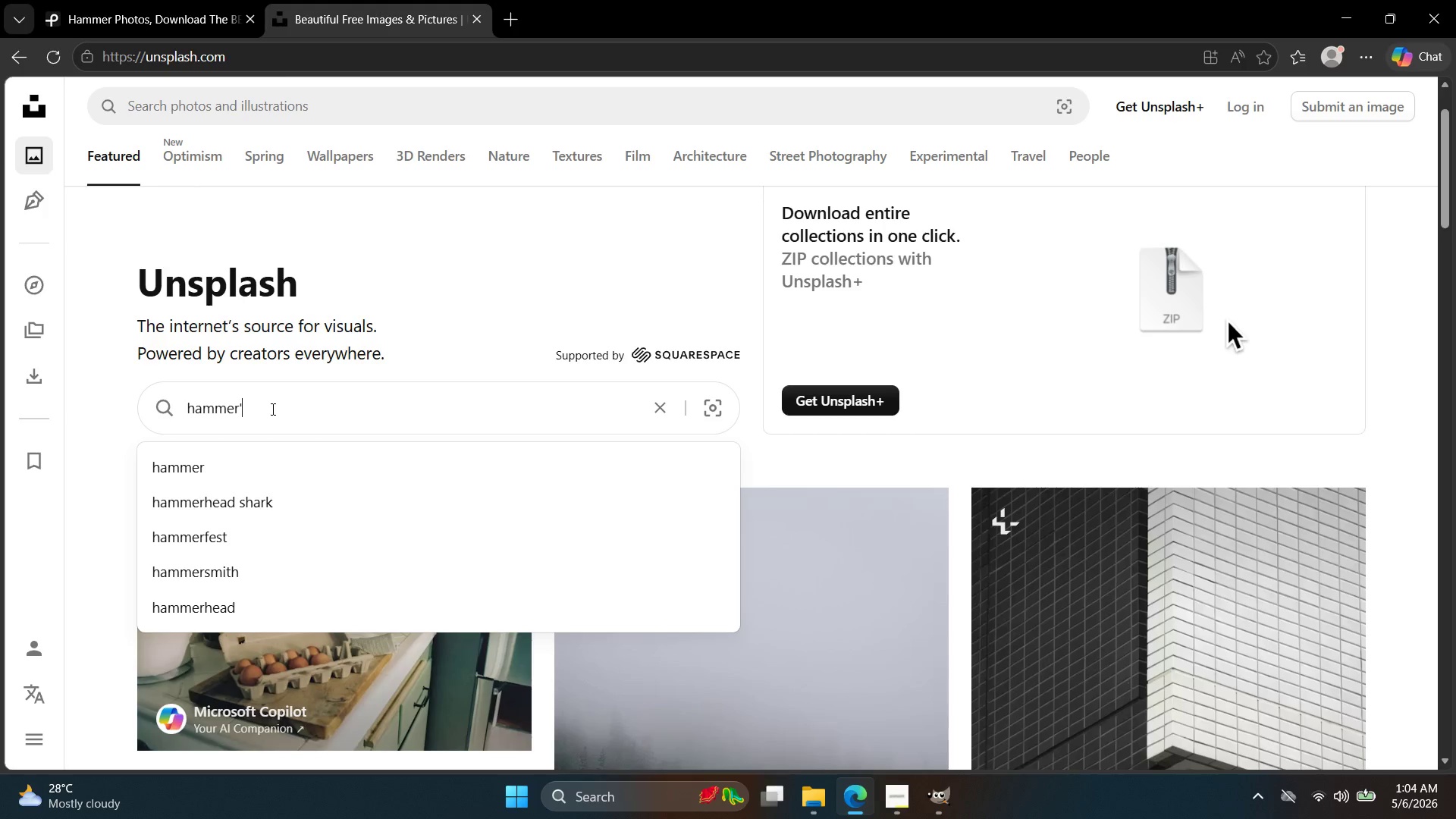 
left_click([258, 472])
 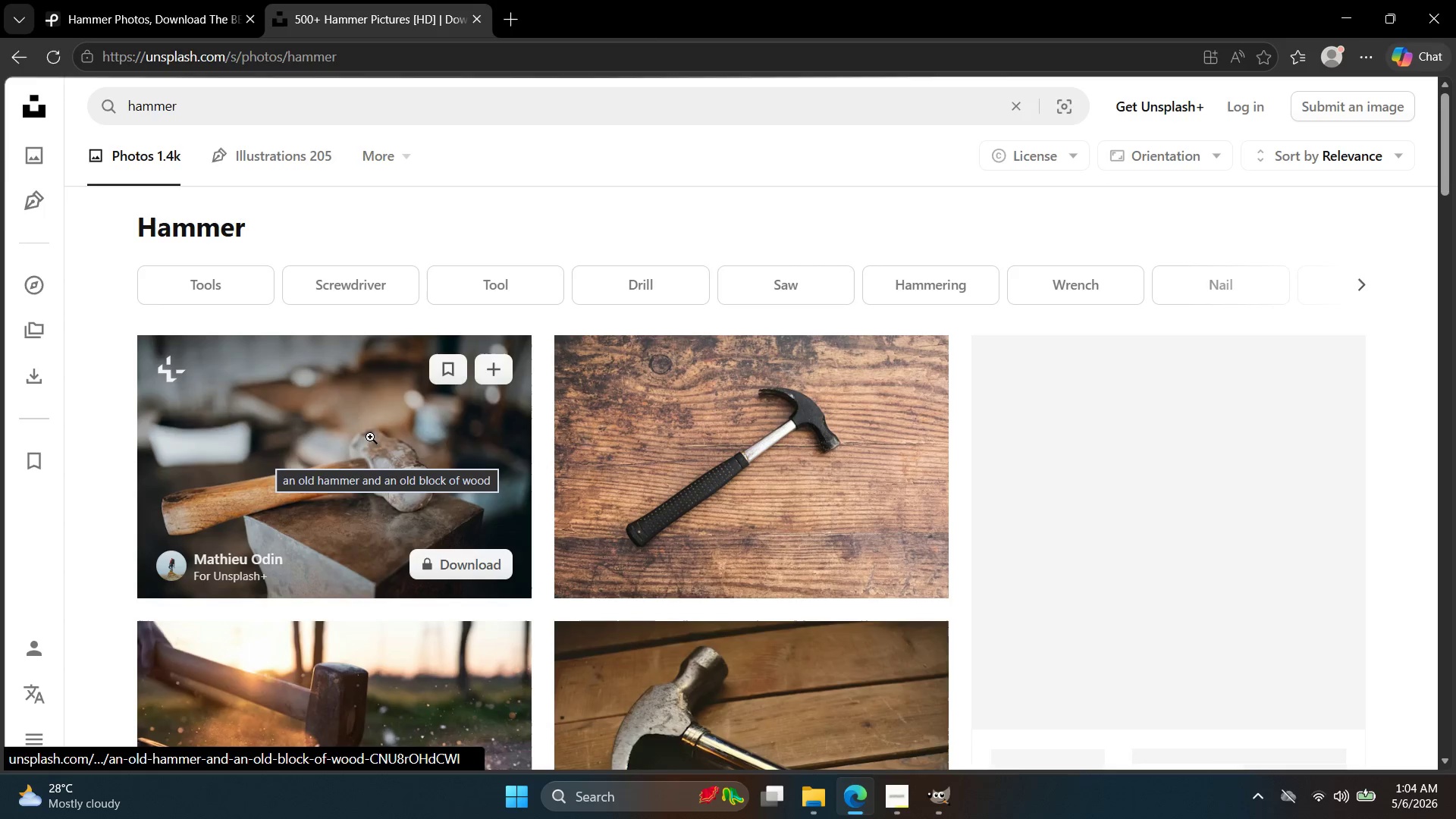 
left_click([733, 439])
 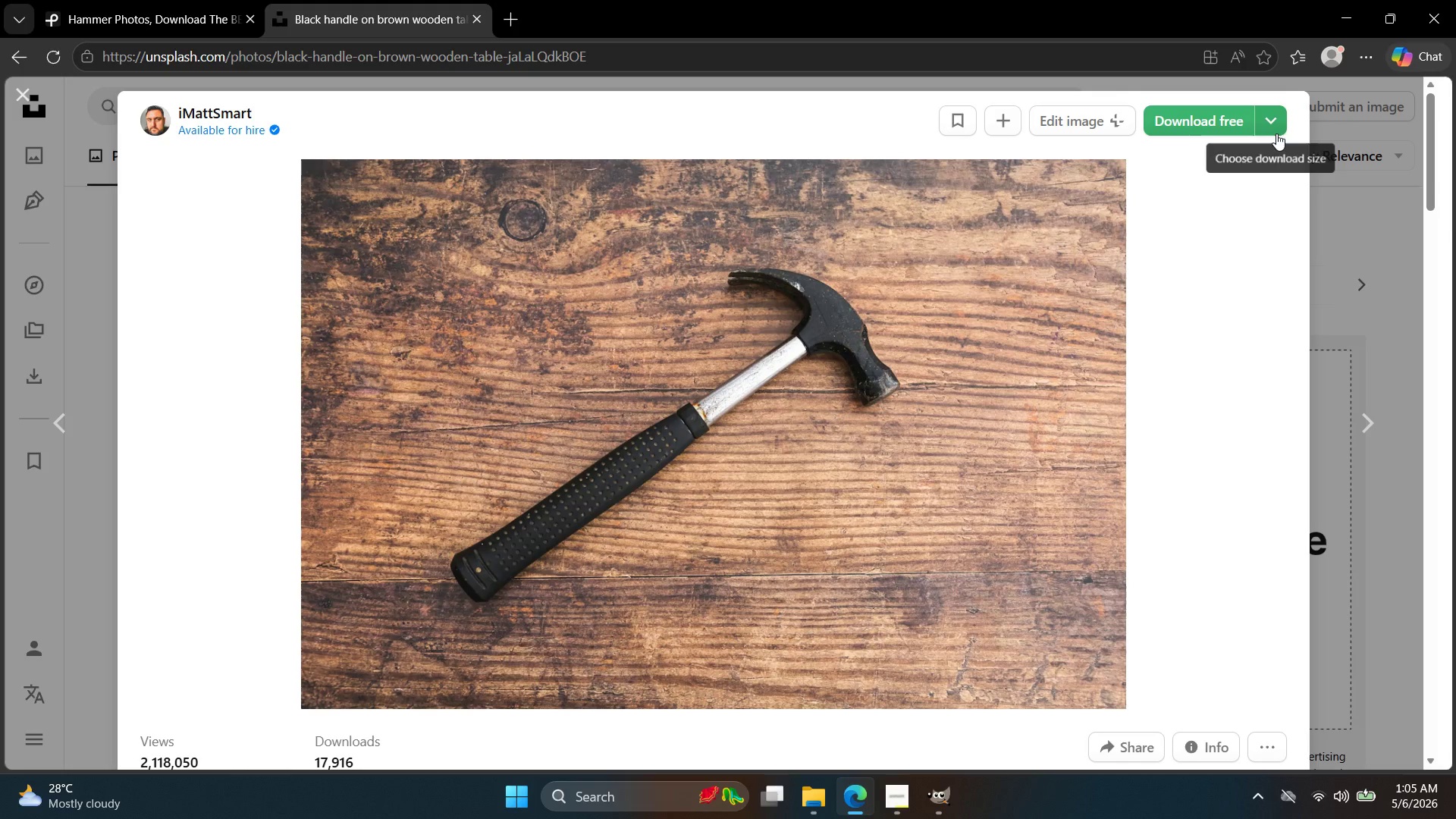 
scroll: coordinate [578, 393], scroll_direction: none, amount: 0.0
 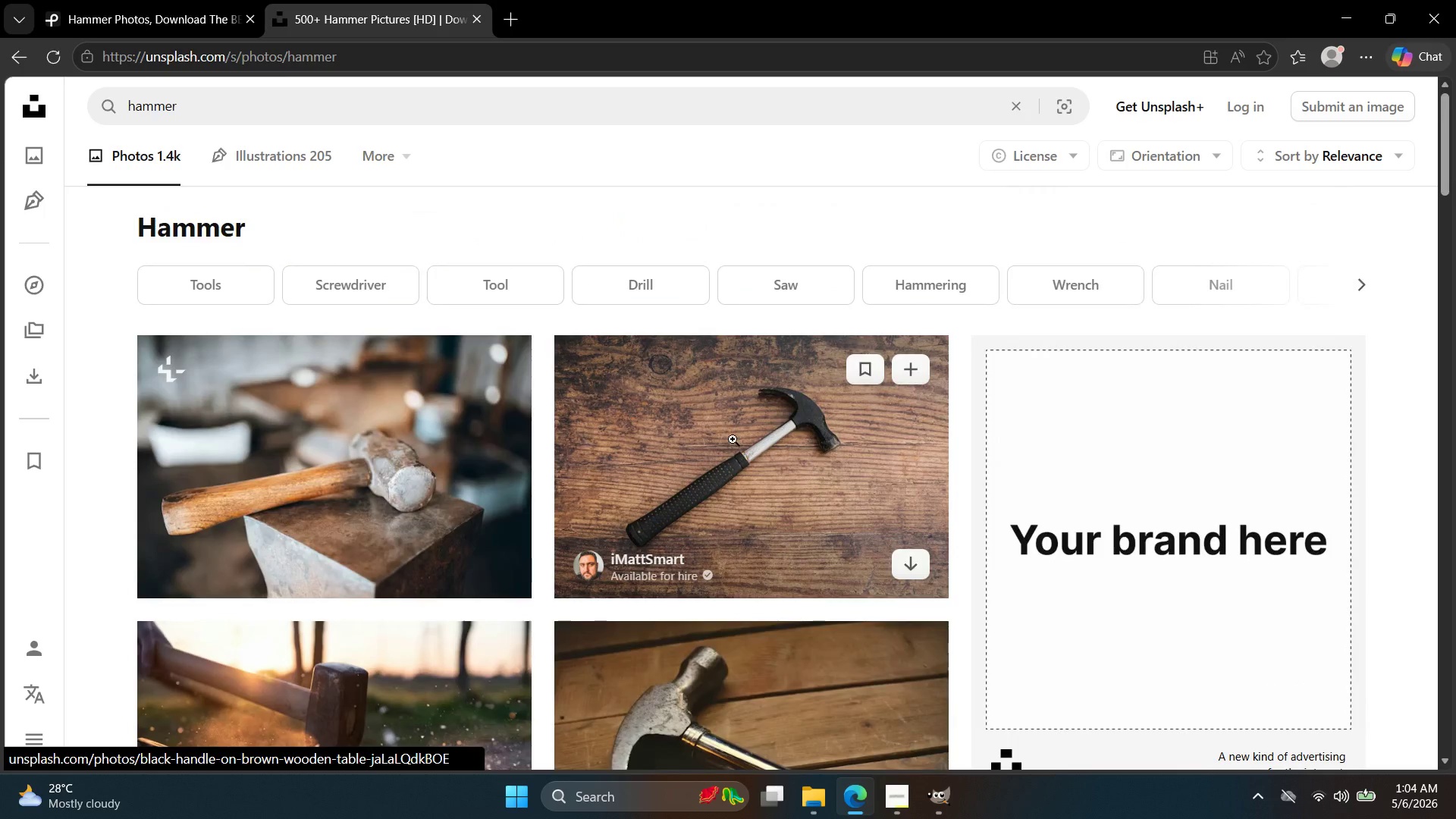 
left_click([1203, 115])
 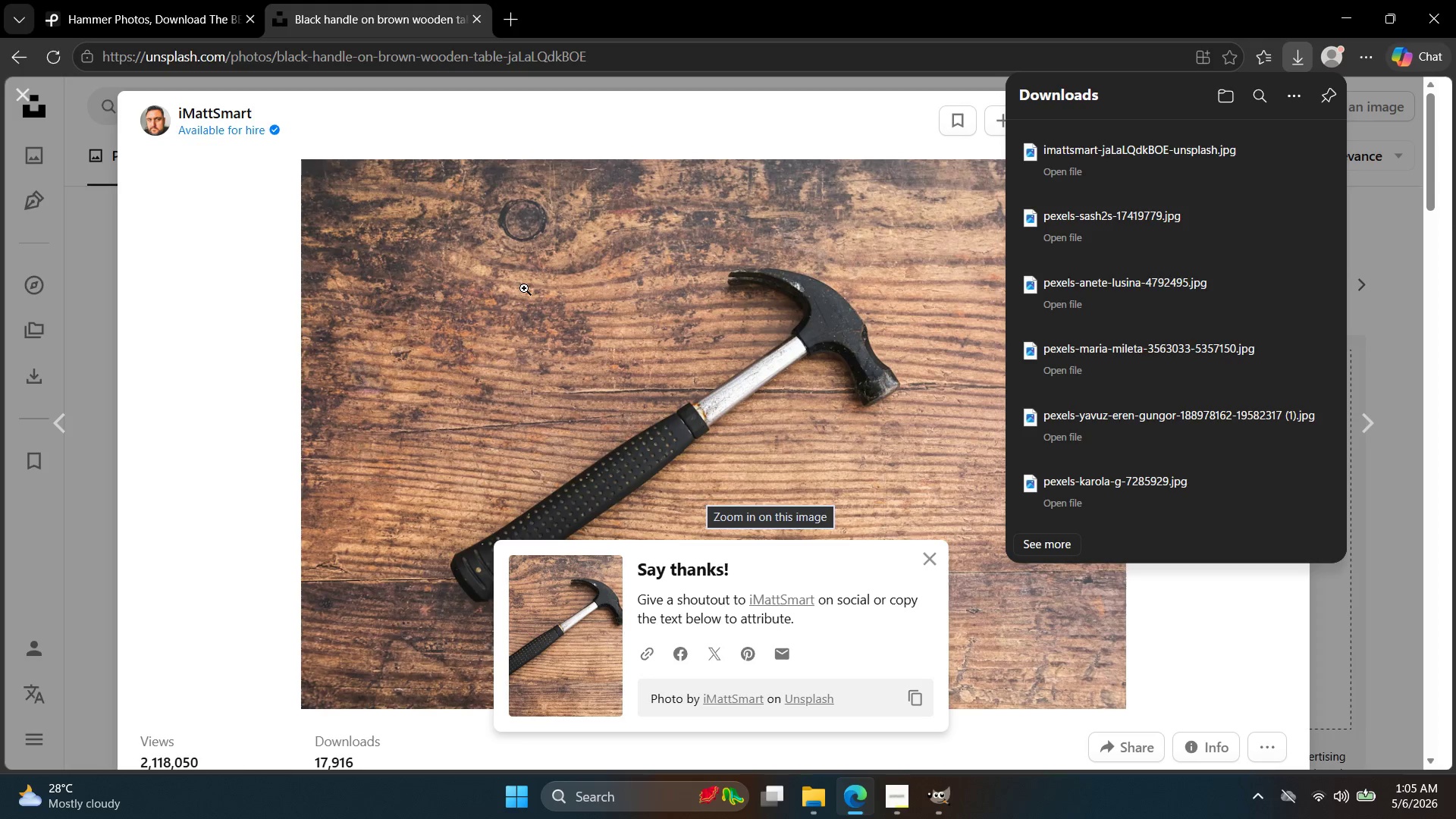 
wait(63.52)
 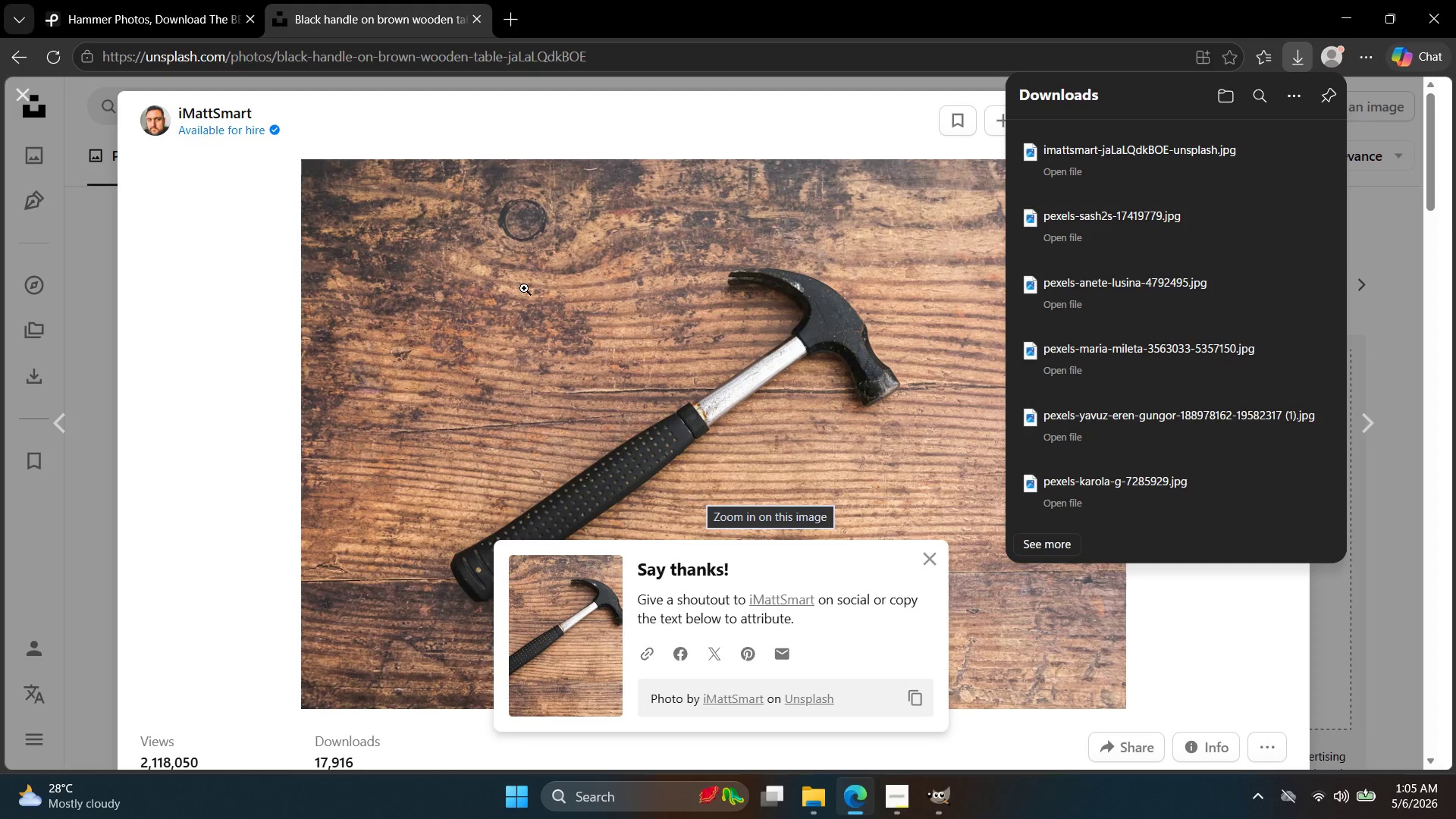 
key(Escape)
 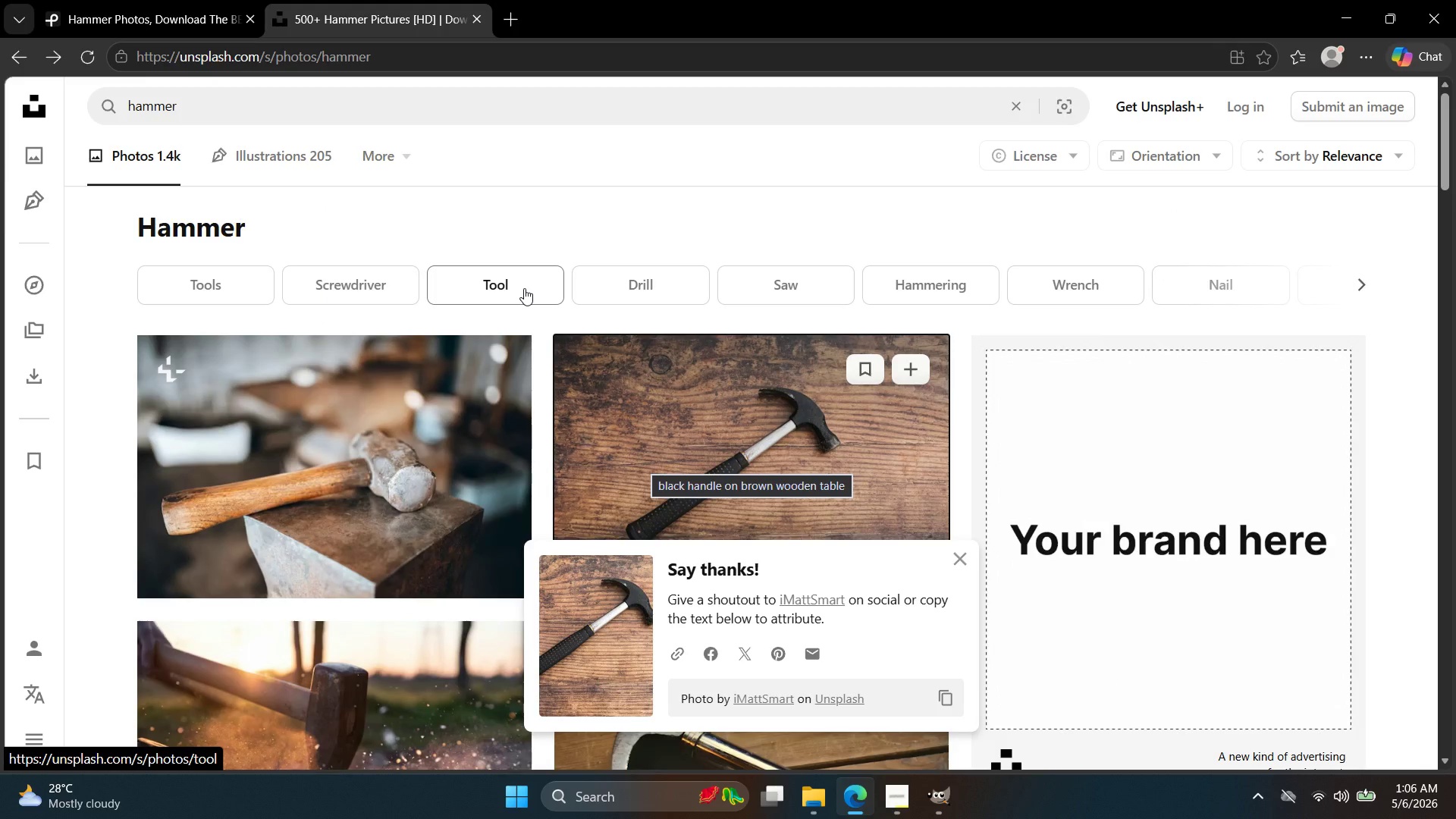 
wait(5.48)
 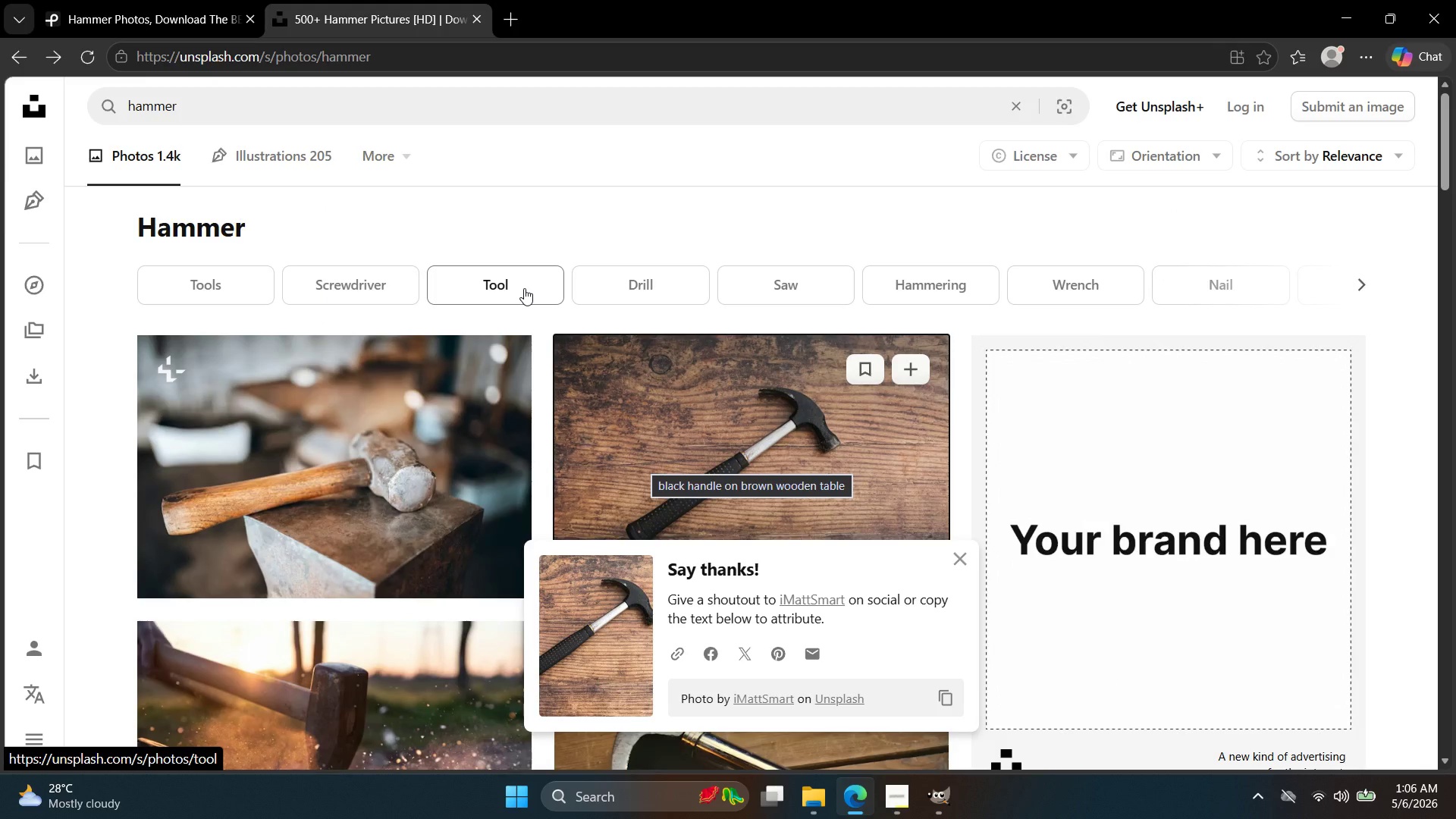 
left_click([925, 804])
 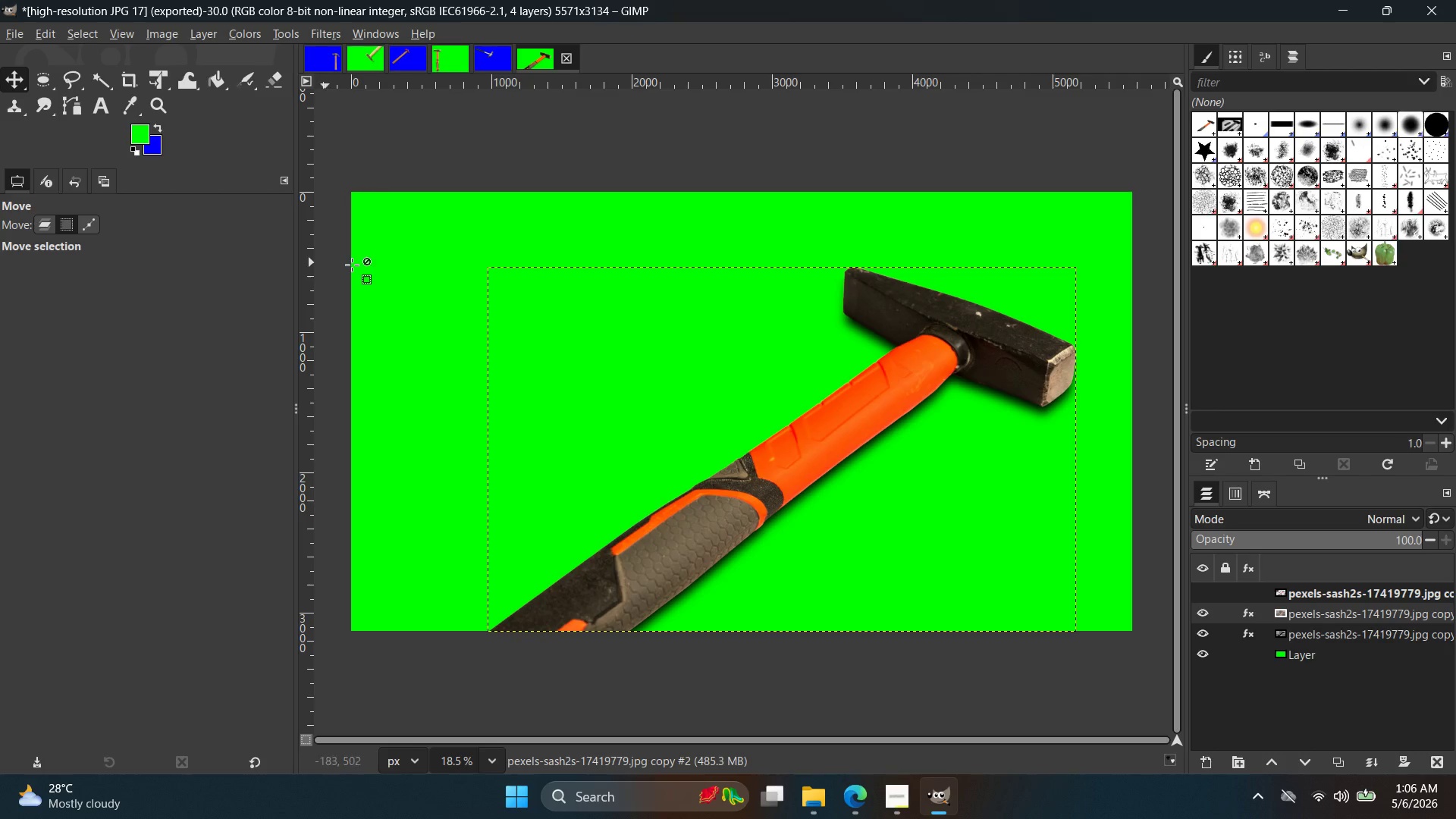 
wait(5.98)
 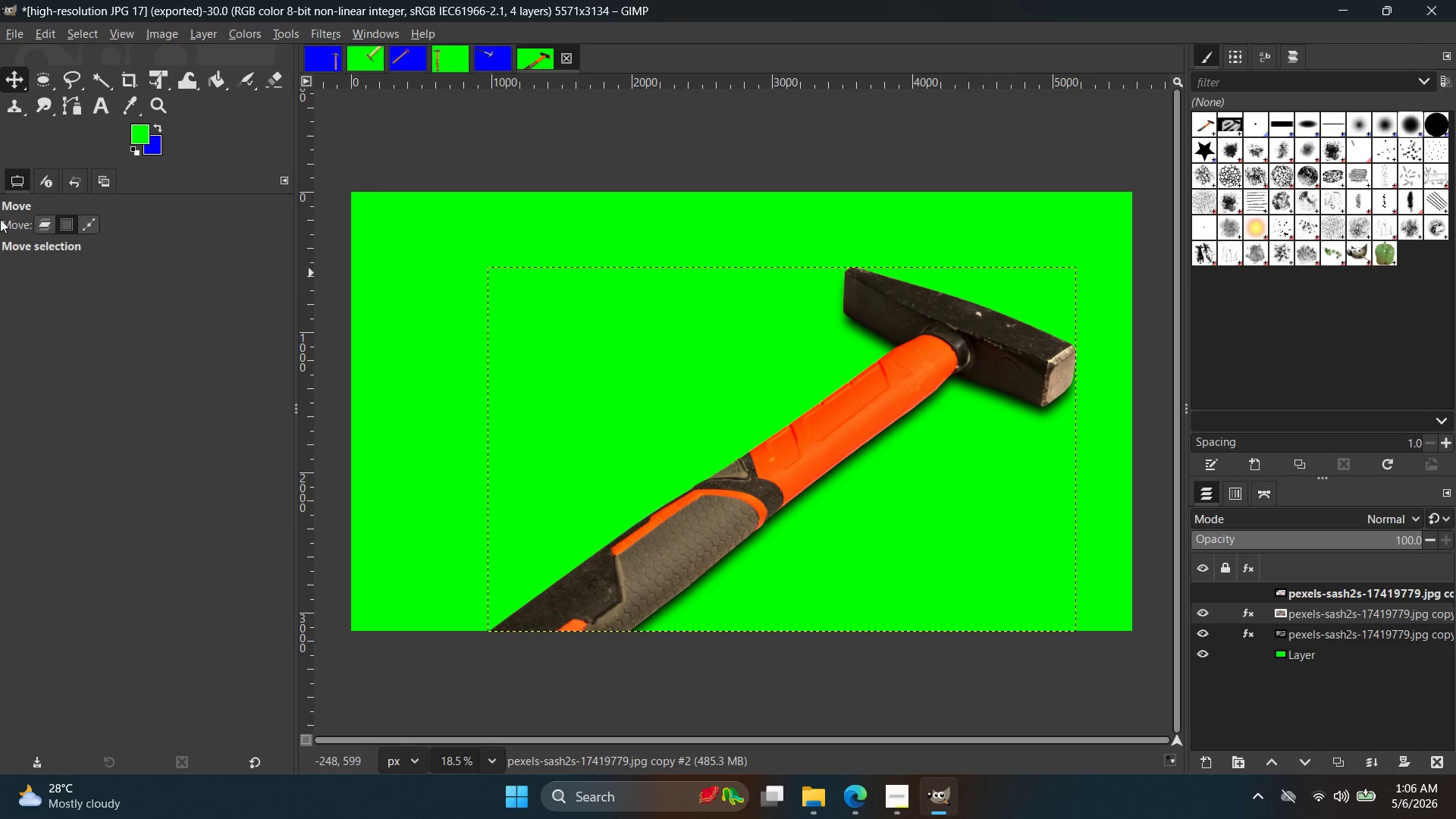 
left_click([860, 798])
 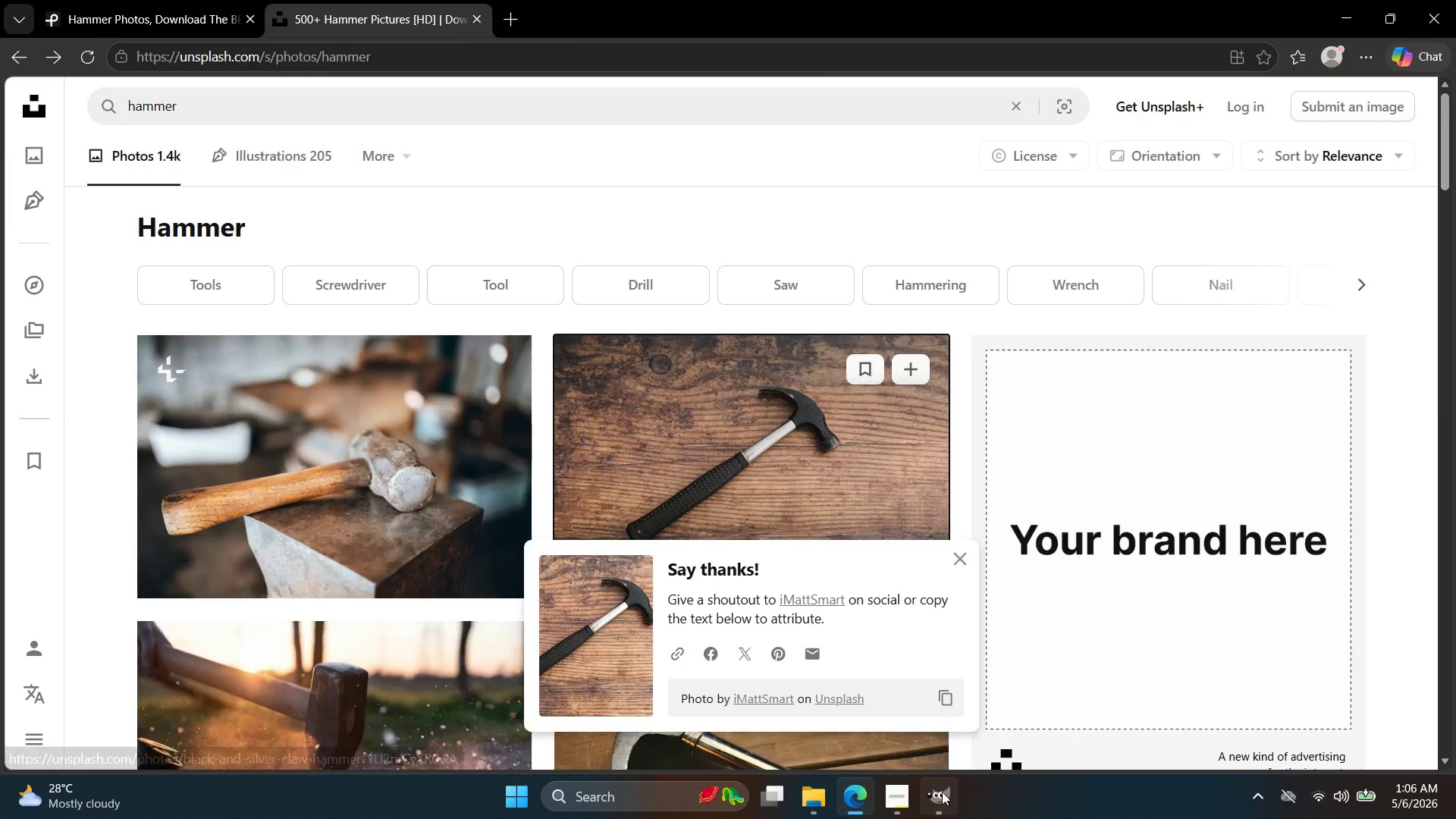 
wait(7.78)
 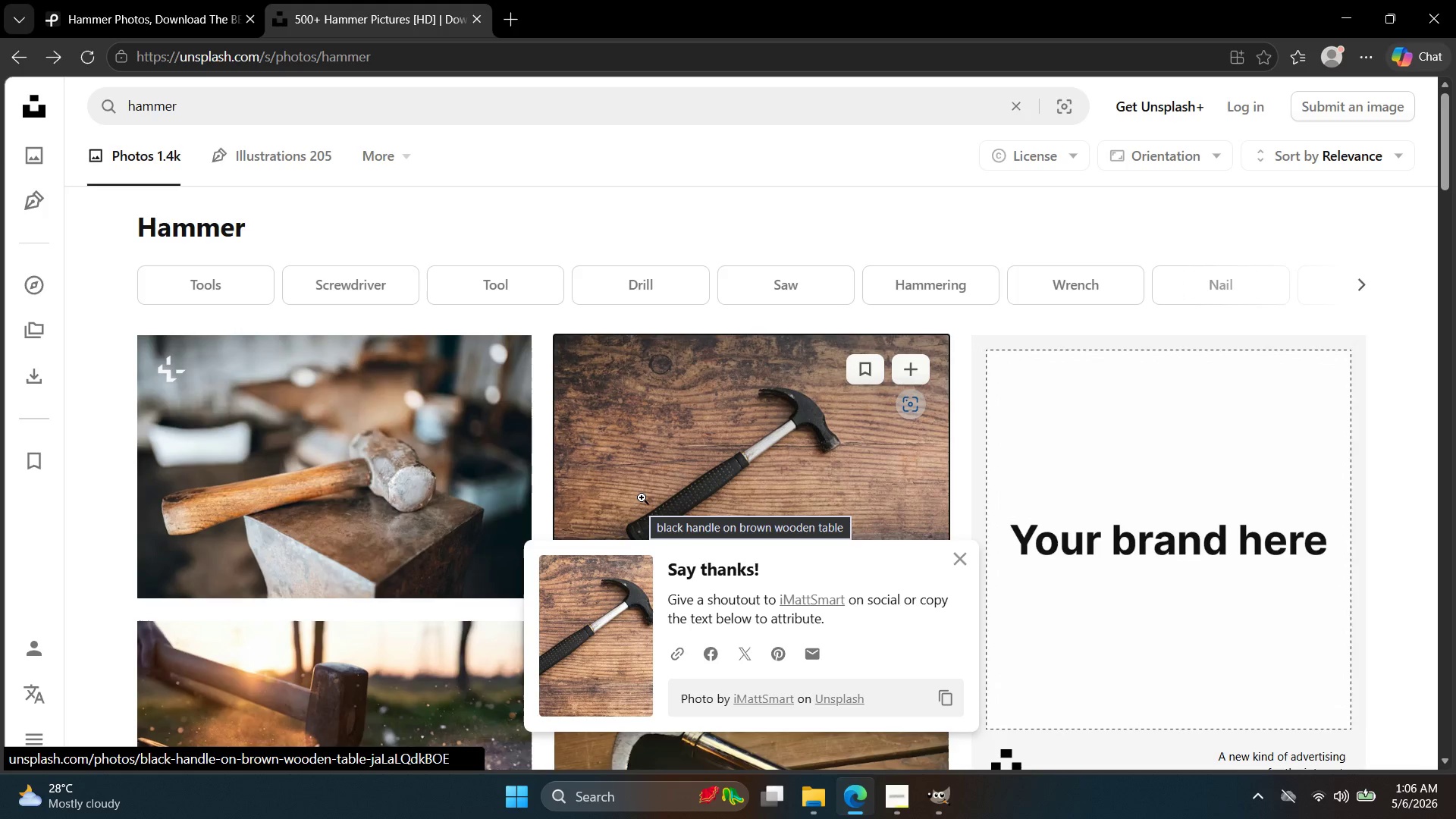 
left_click([811, 811])
 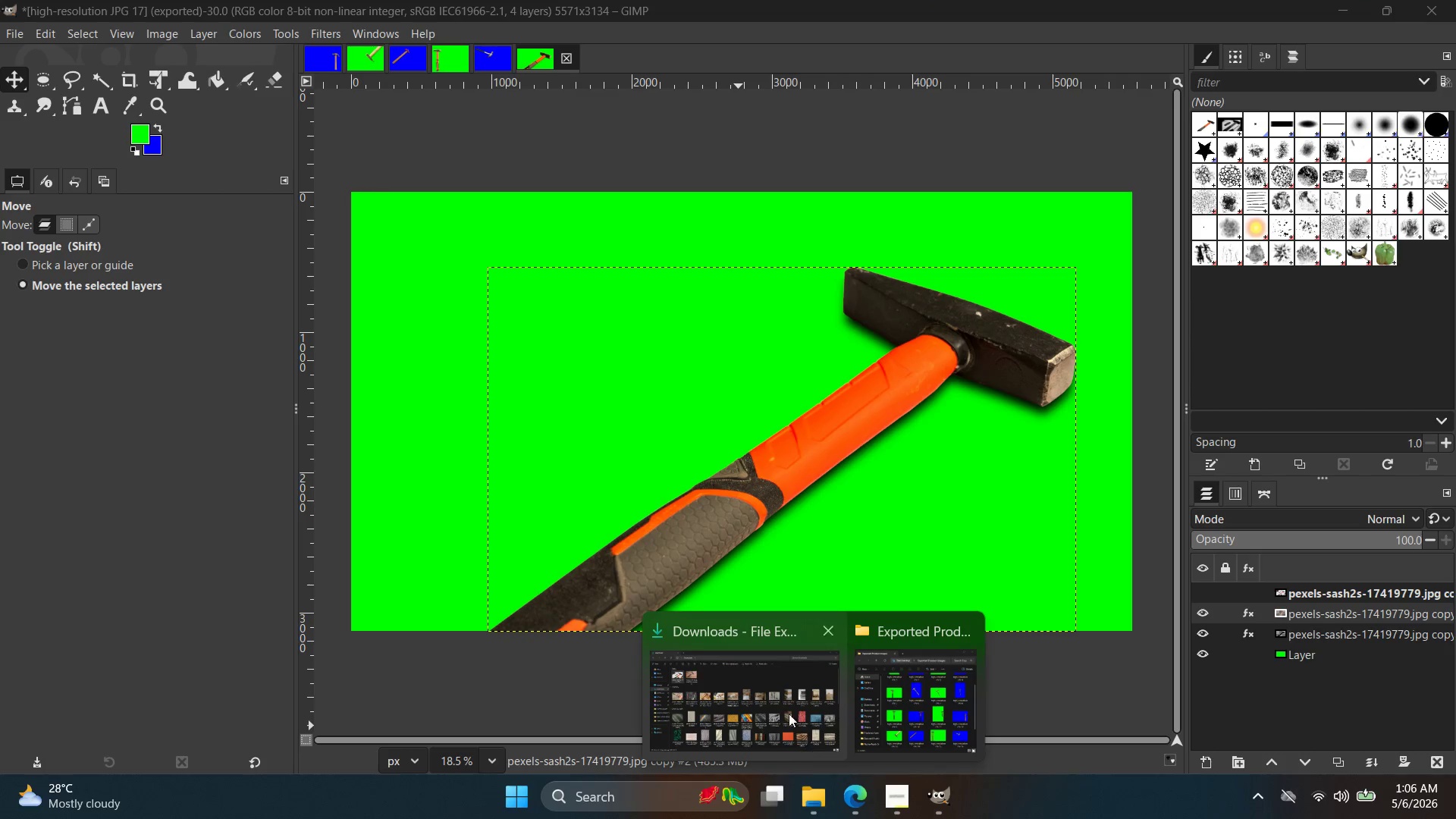 
left_click([783, 709])
 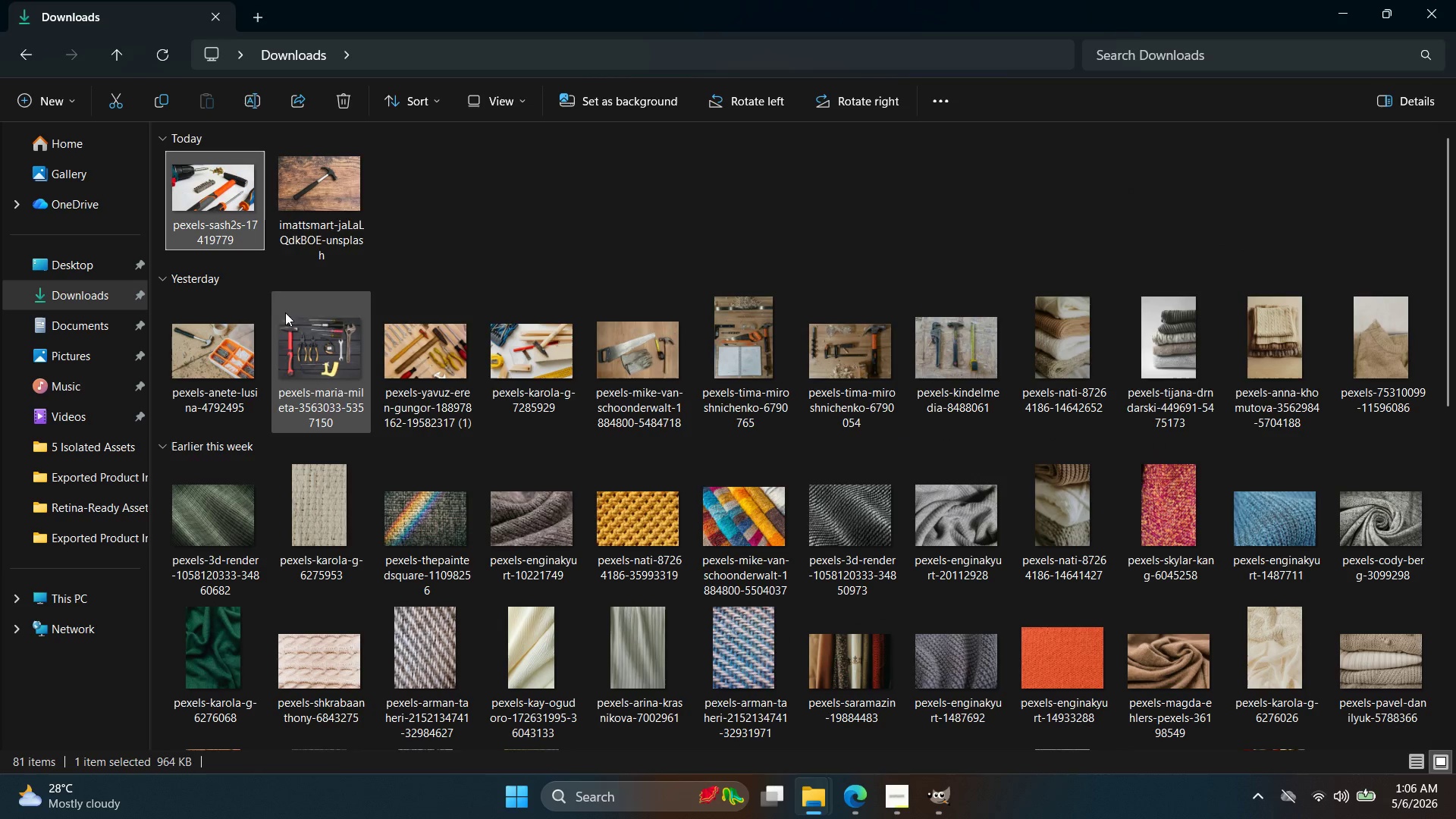 
left_click([322, 212])
 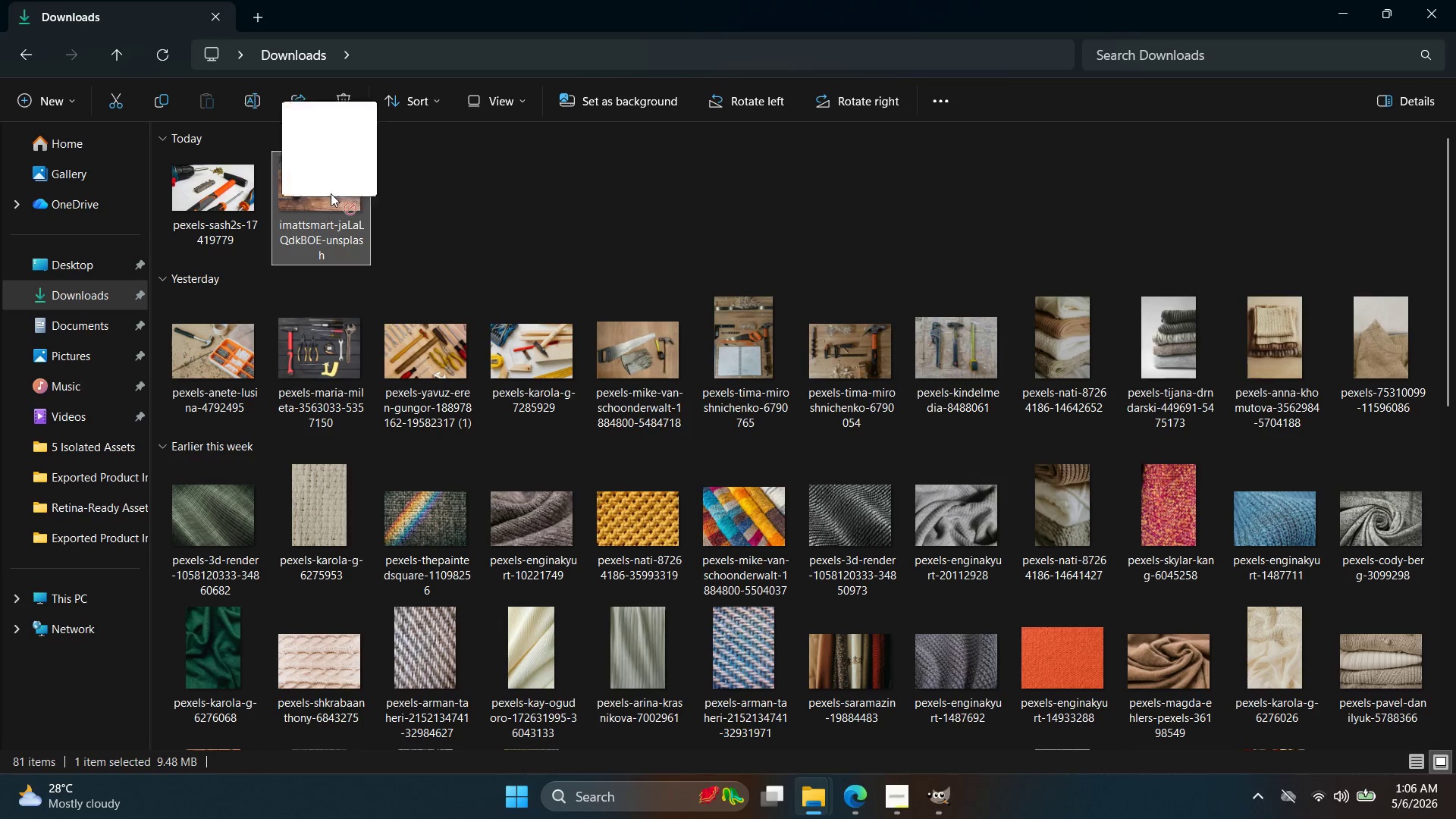 
left_click_drag(start_coordinate=[328, 171], to_coordinate=[657, 61])
 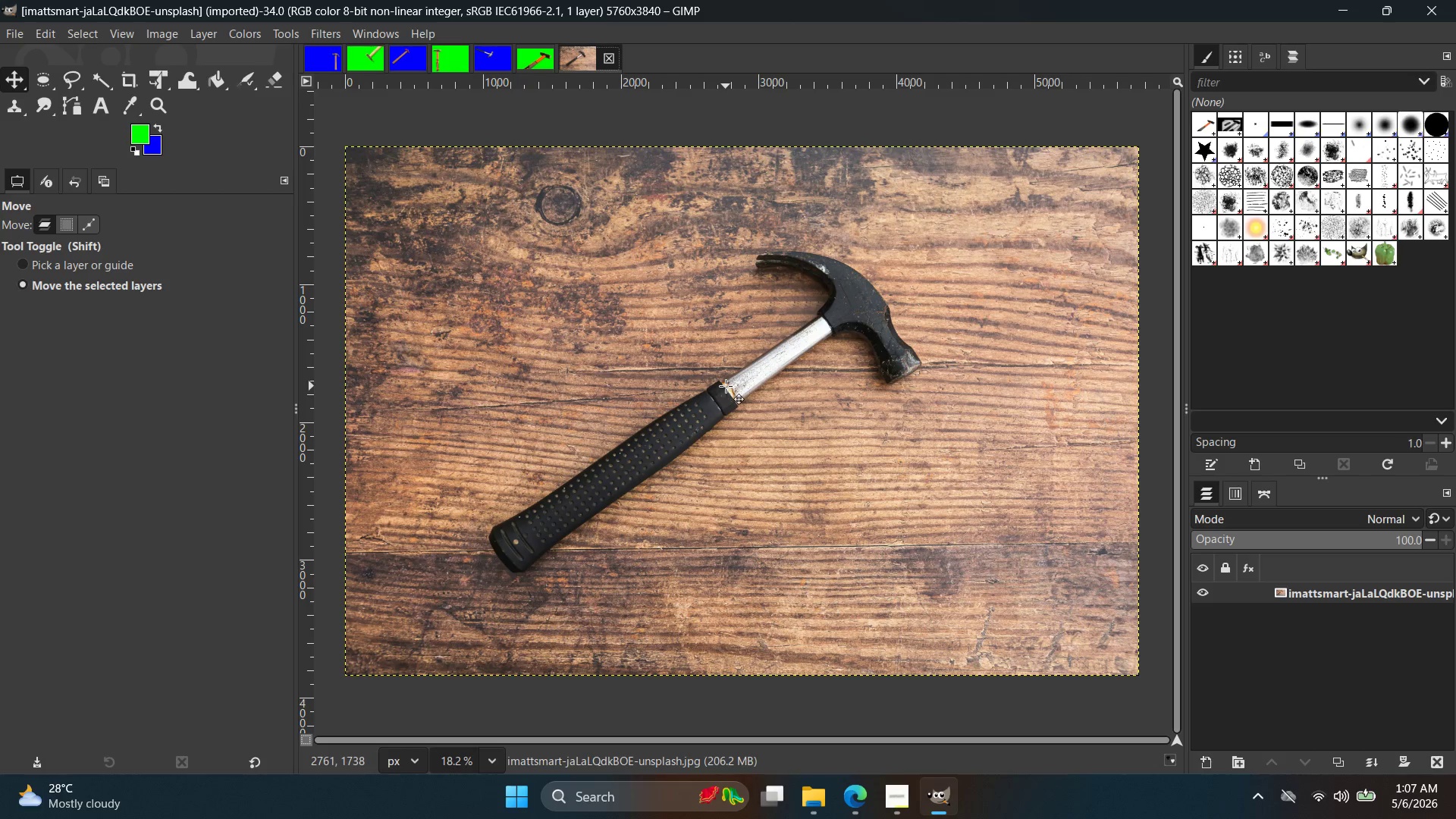 
wait(86.22)
 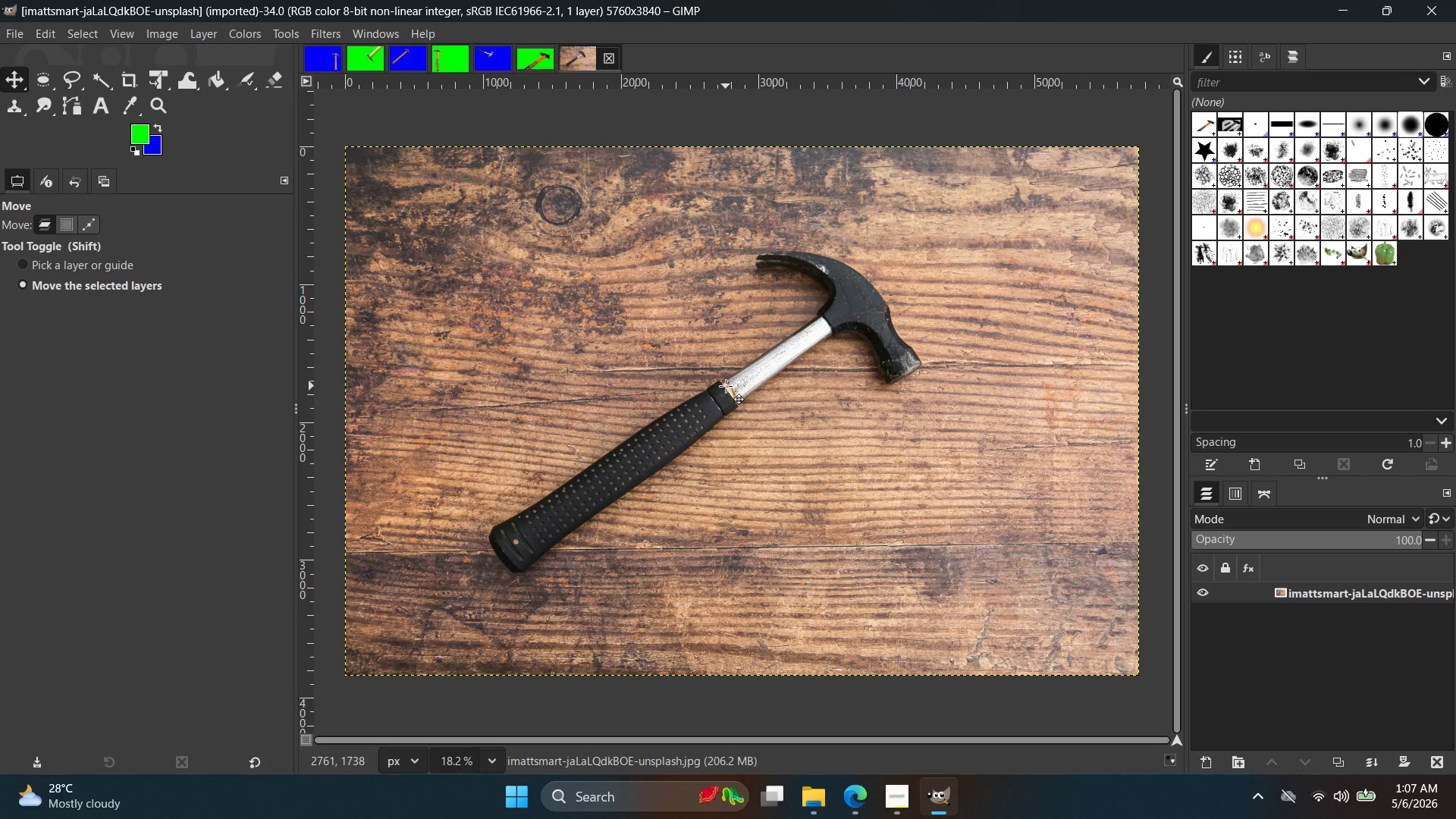 
left_click([71, 108])
 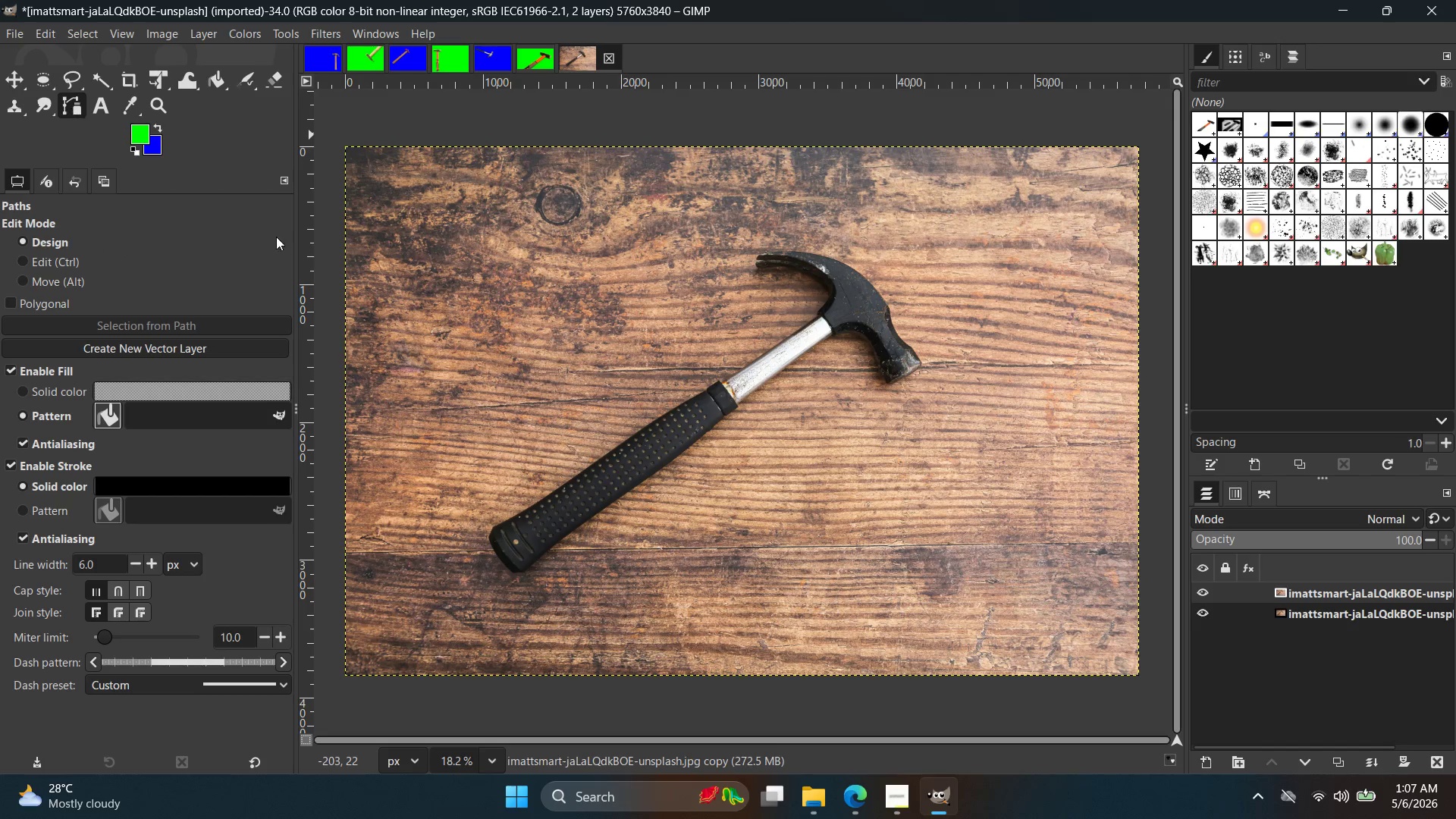 
hold_key(key=ControlLeft, duration=0.81)
 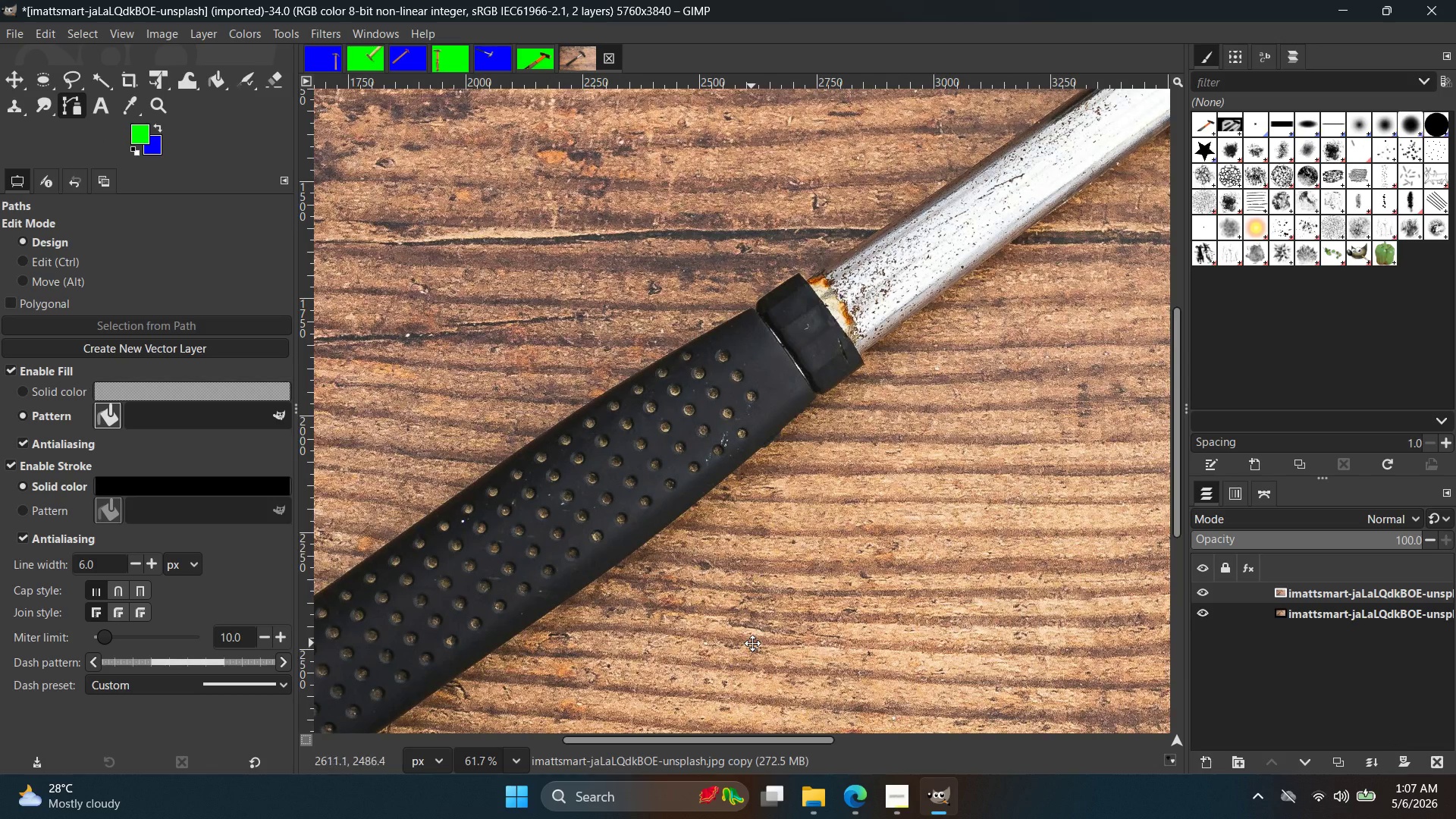 
hold_key(key=Space, duration=0.45)
 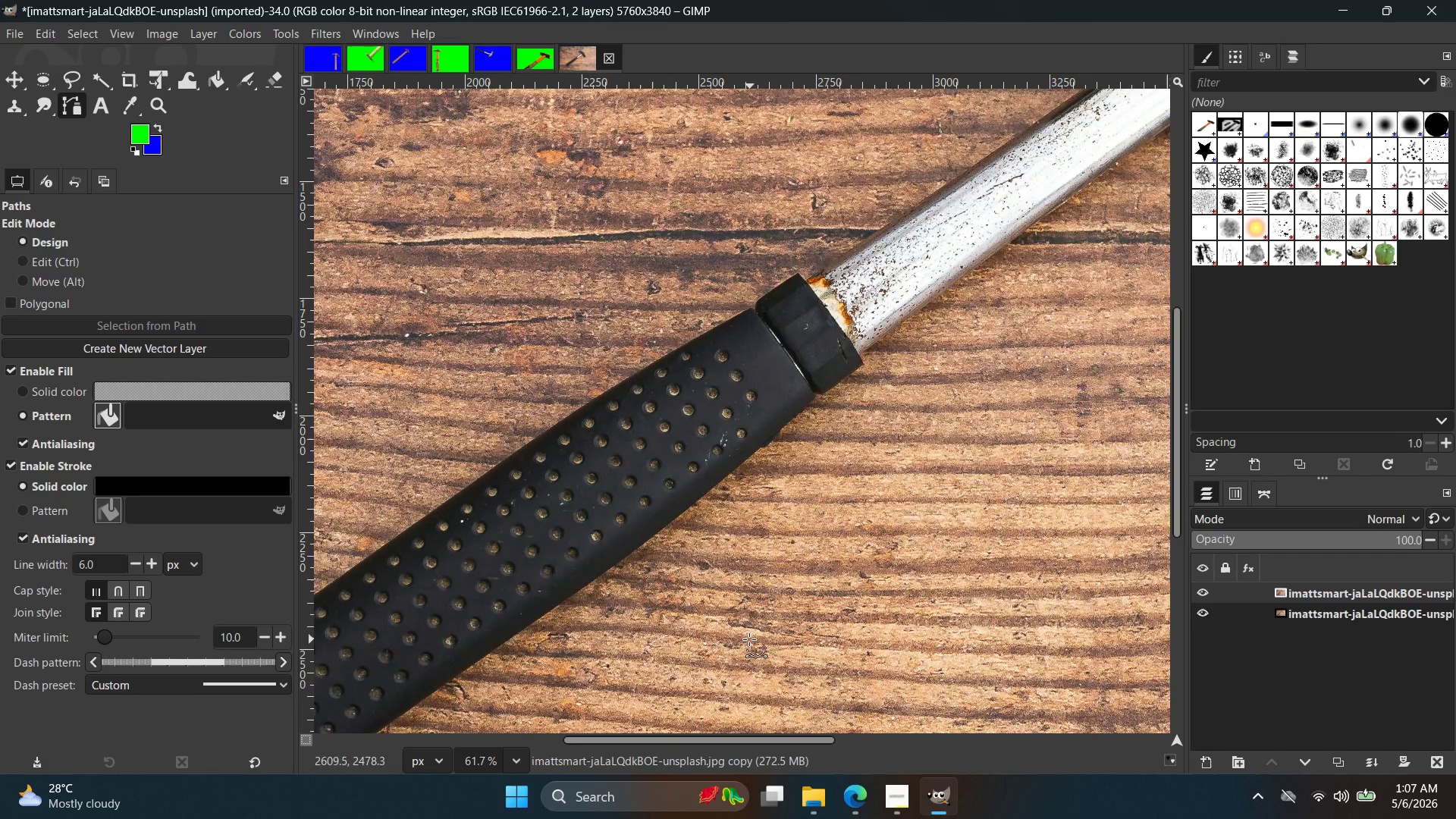 
scroll: coordinate [648, 455], scroll_direction: up, amount: 13.0
 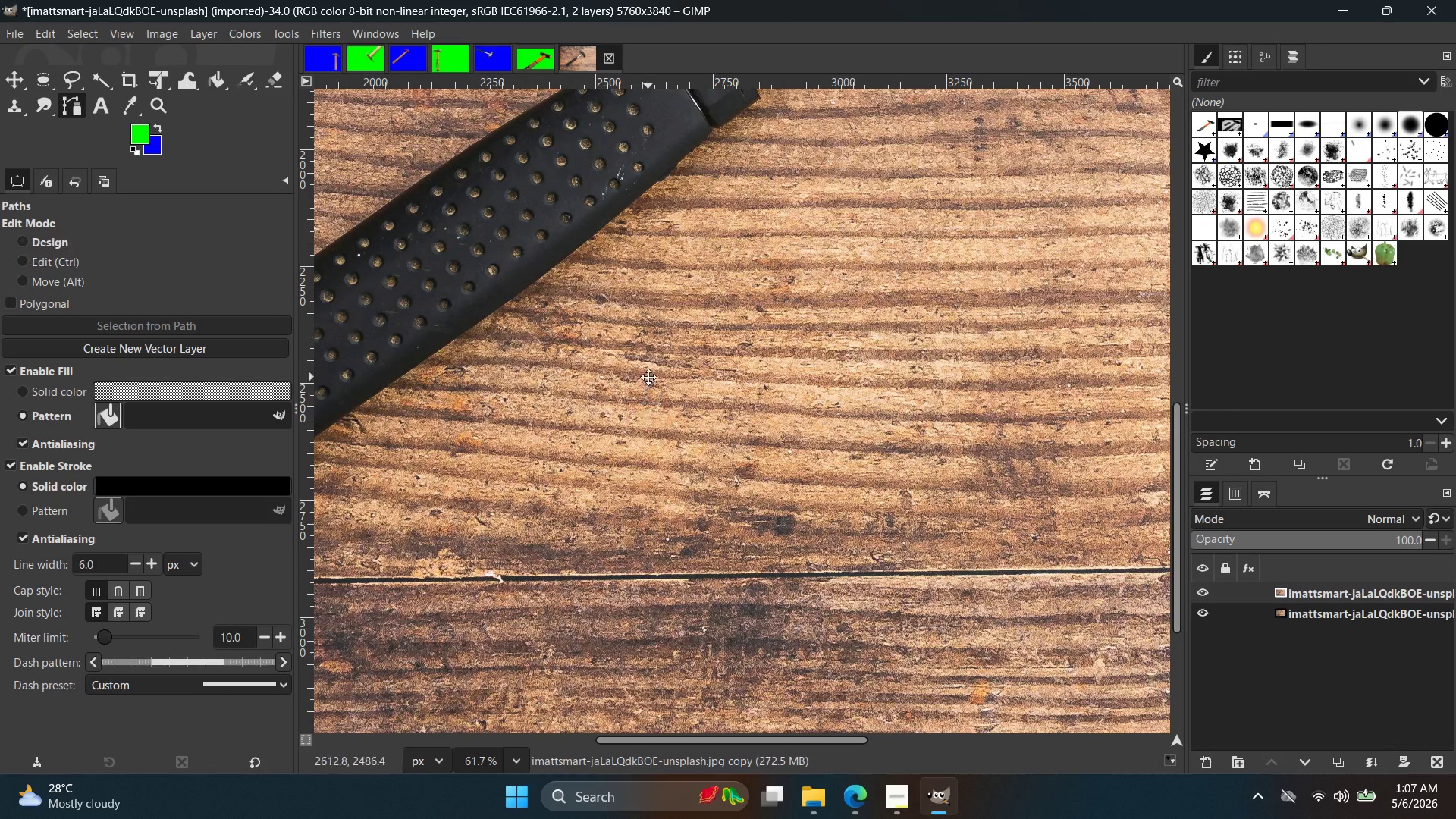 
hold_key(key=ControlLeft, duration=0.8)
scroll: coordinate [649, 555], scroll_direction: up, amount: 8.0
 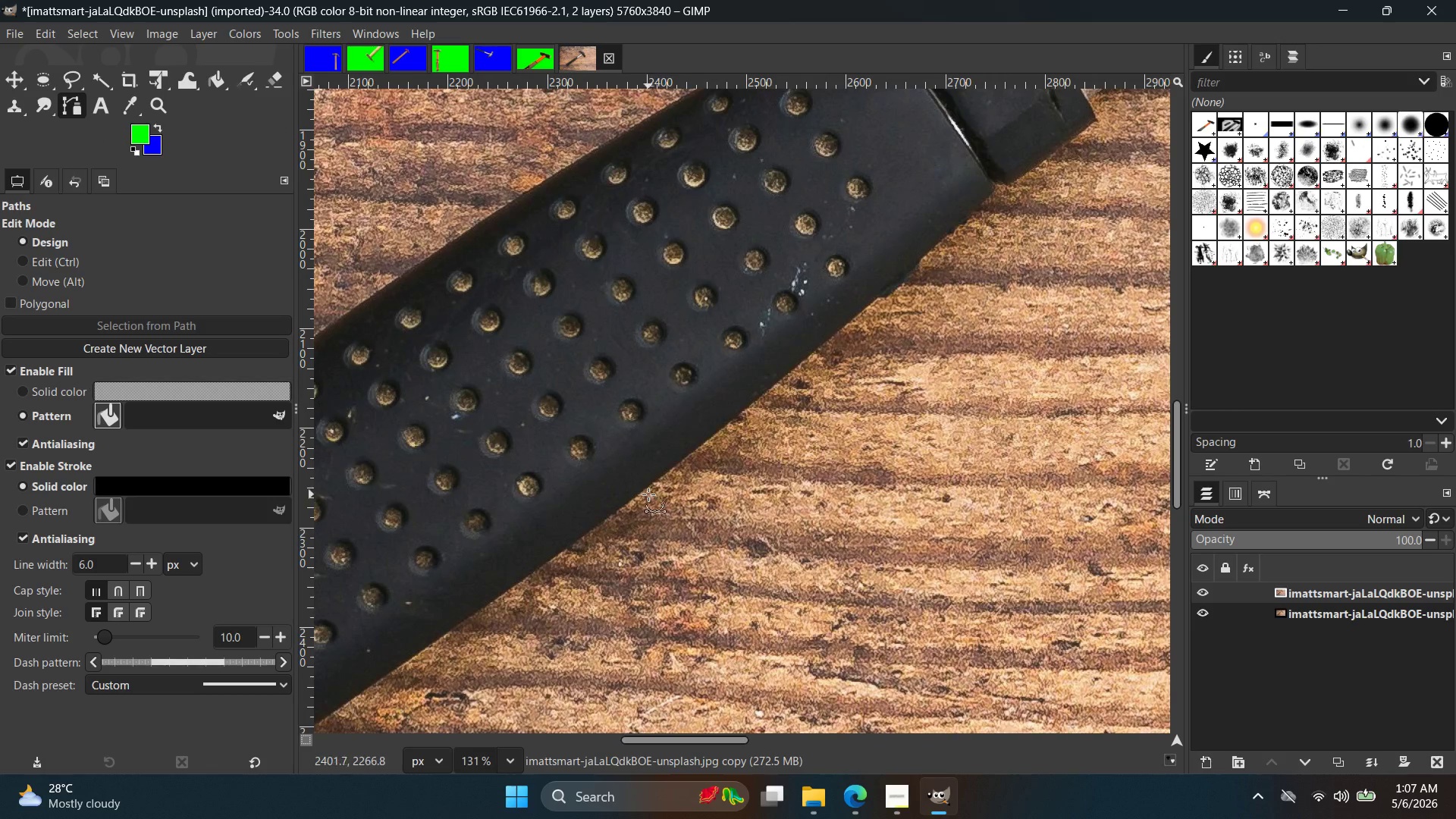 
left_click([646, 488])
 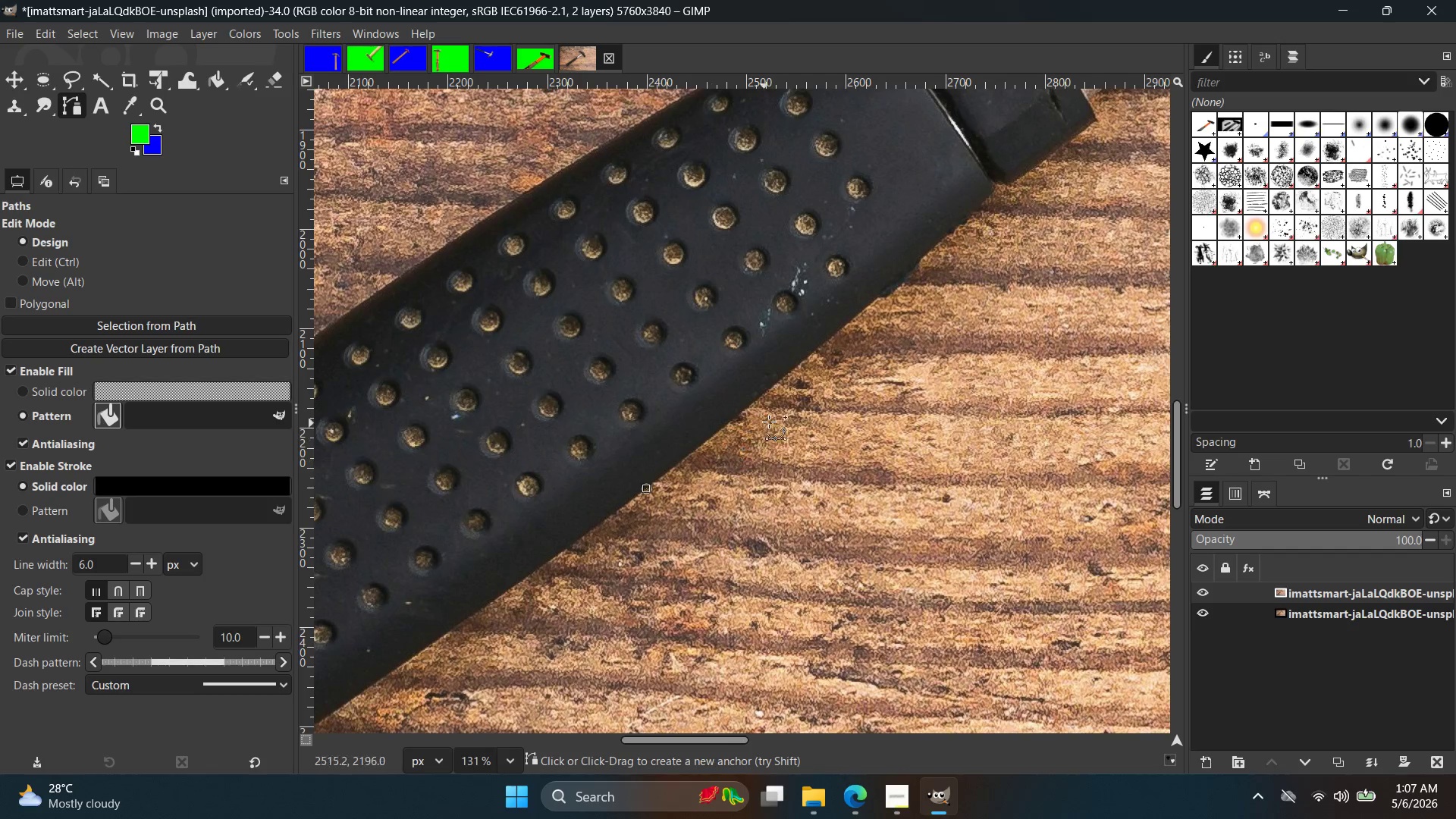 
hold_key(key=ControlLeft, duration=0.44)
scroll: coordinate [826, 356], scroll_direction: up, amount: 8.0
 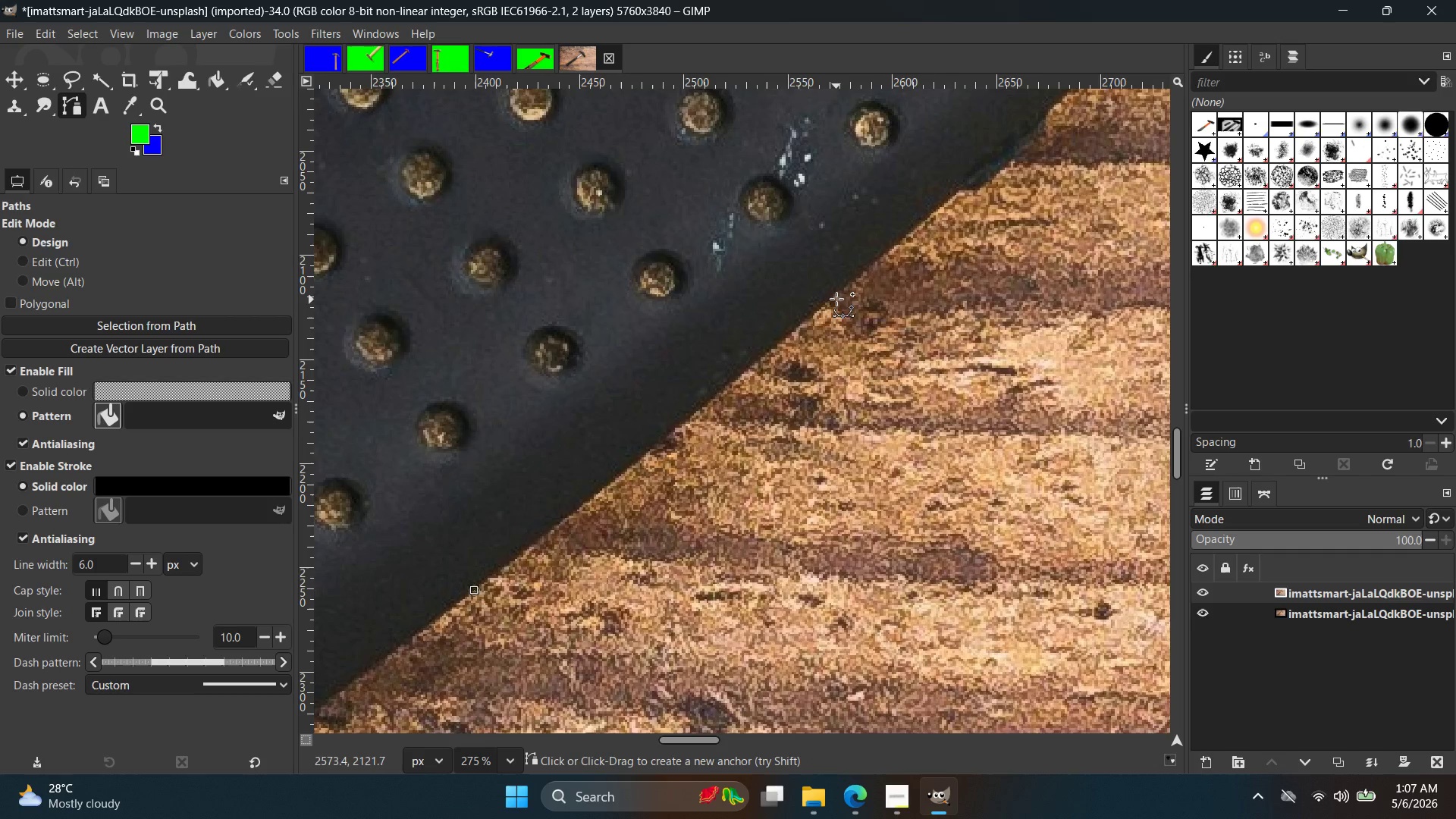 
left_click([836, 298])
 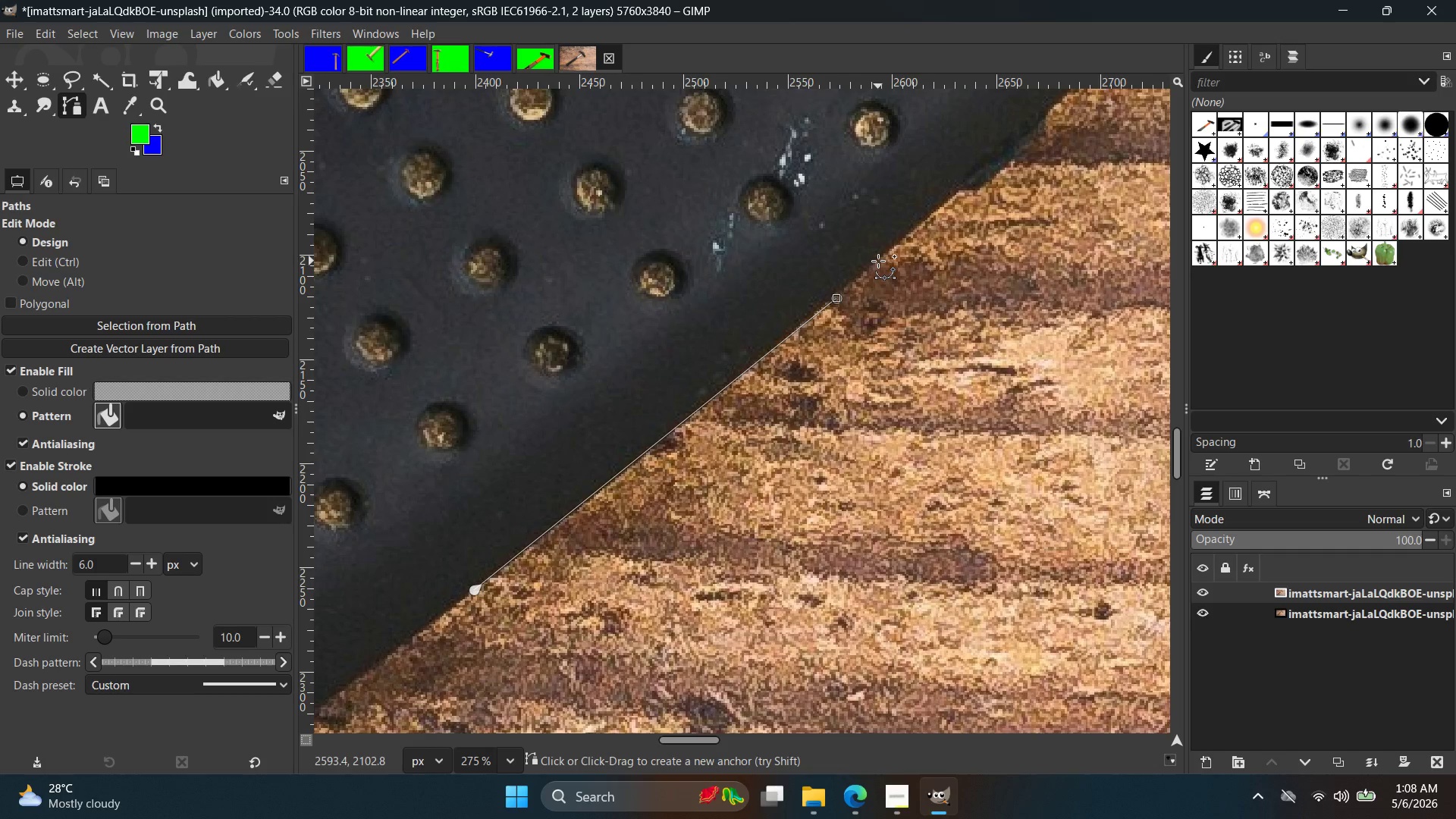 
key(Control+Z)
 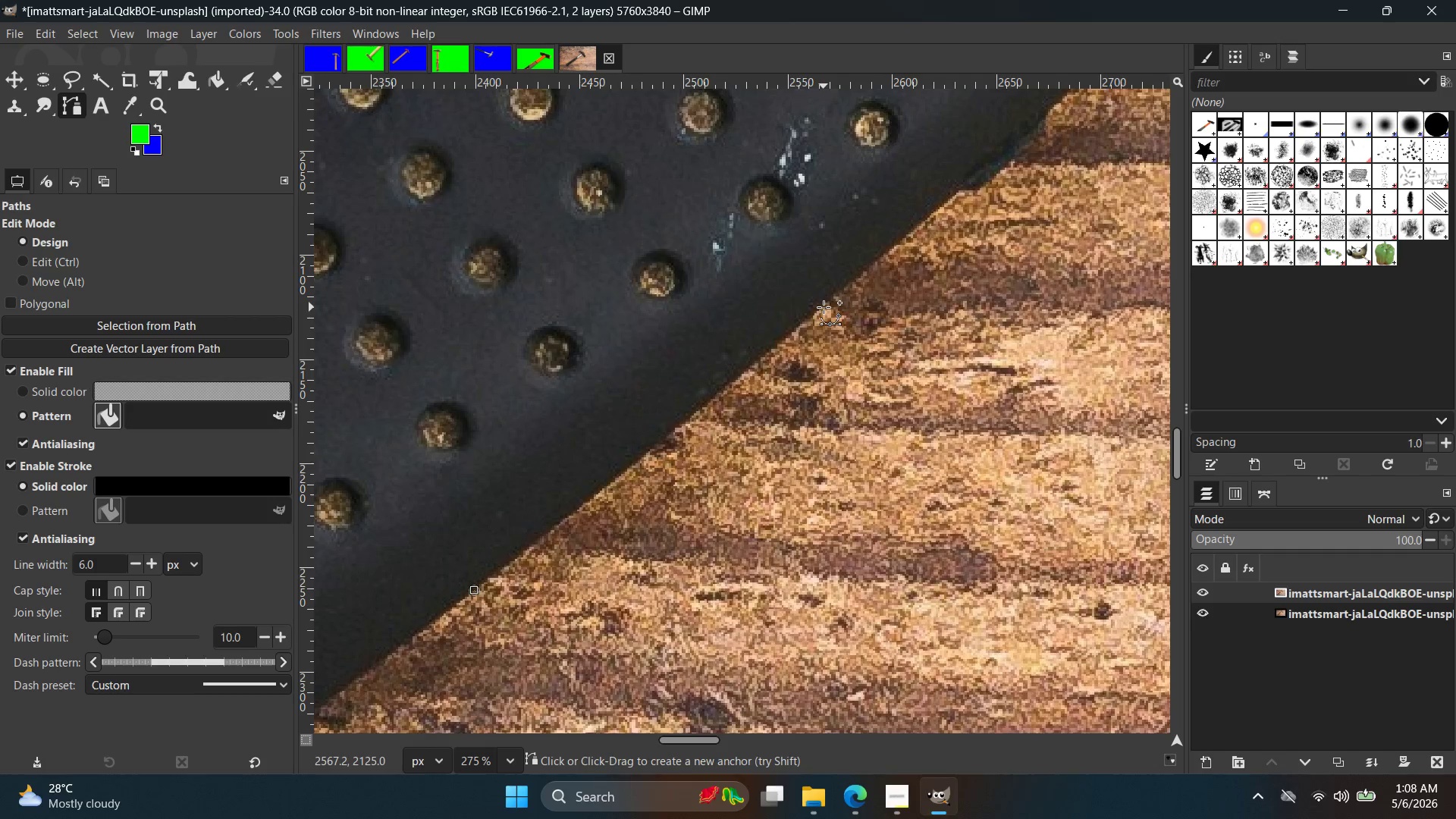 
left_click([827, 307])
 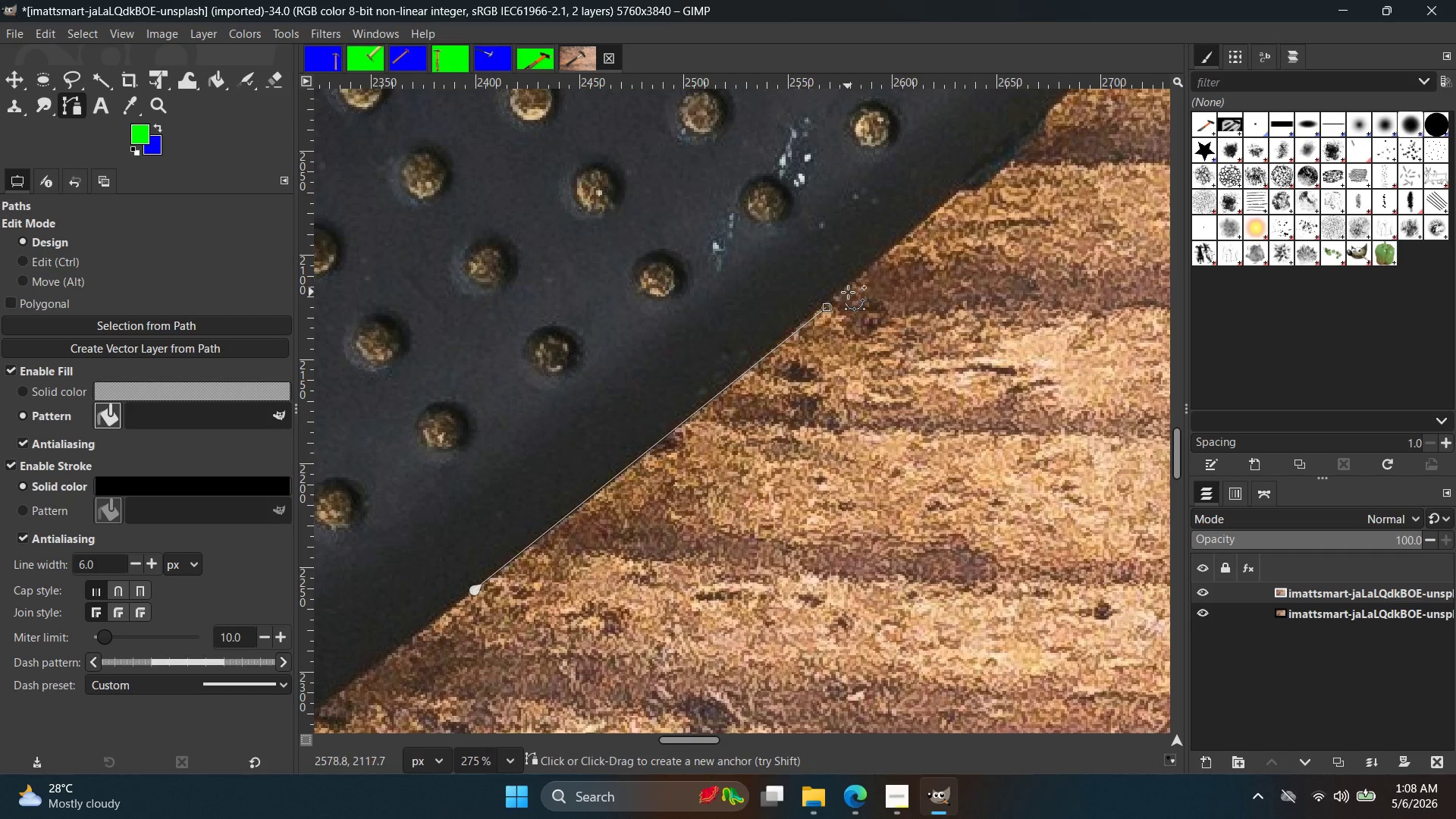 
key(Control+ControlLeft)
 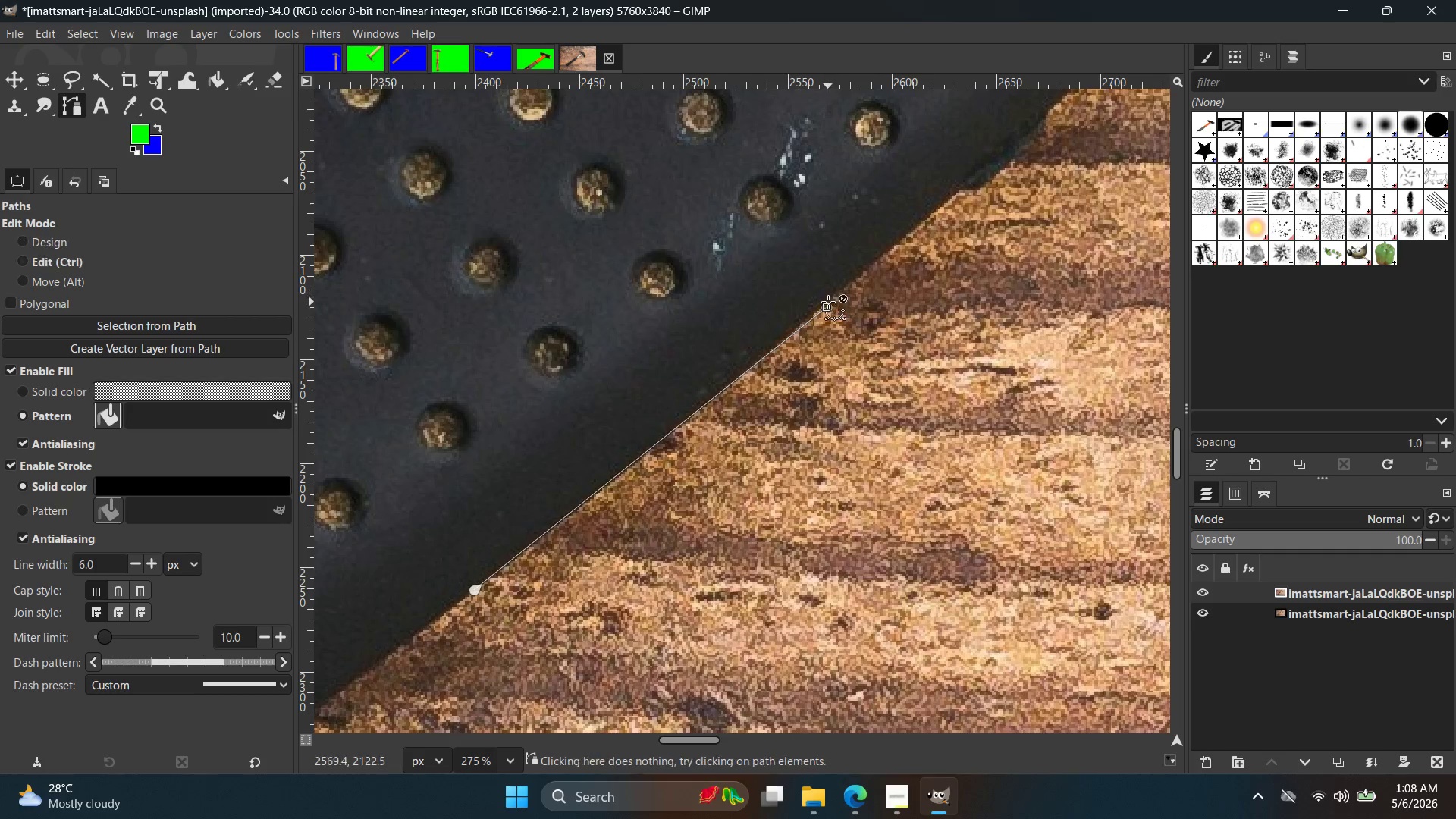 
key(Control+Z)
 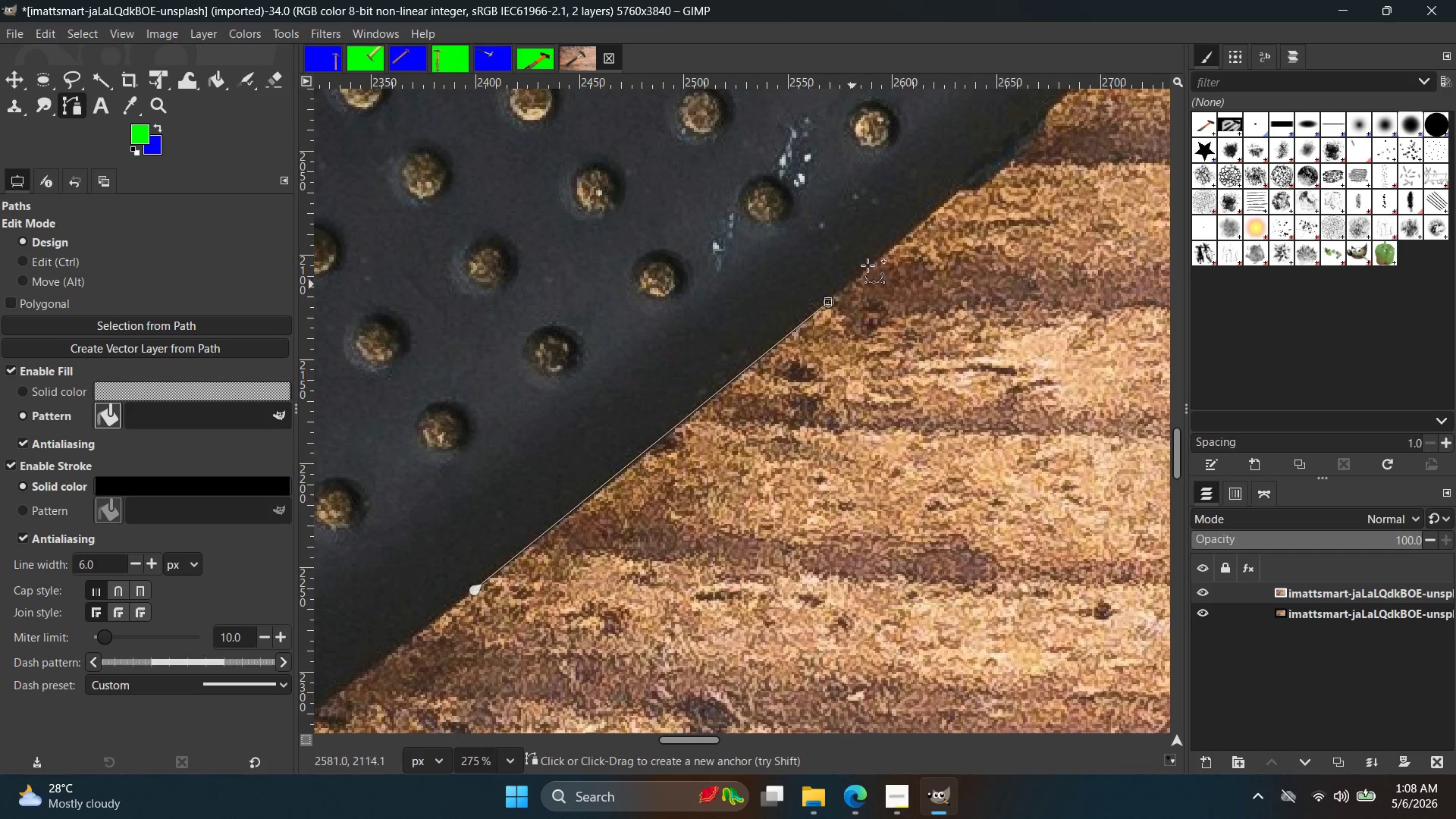 
hold_key(key=Space, duration=0.41)
 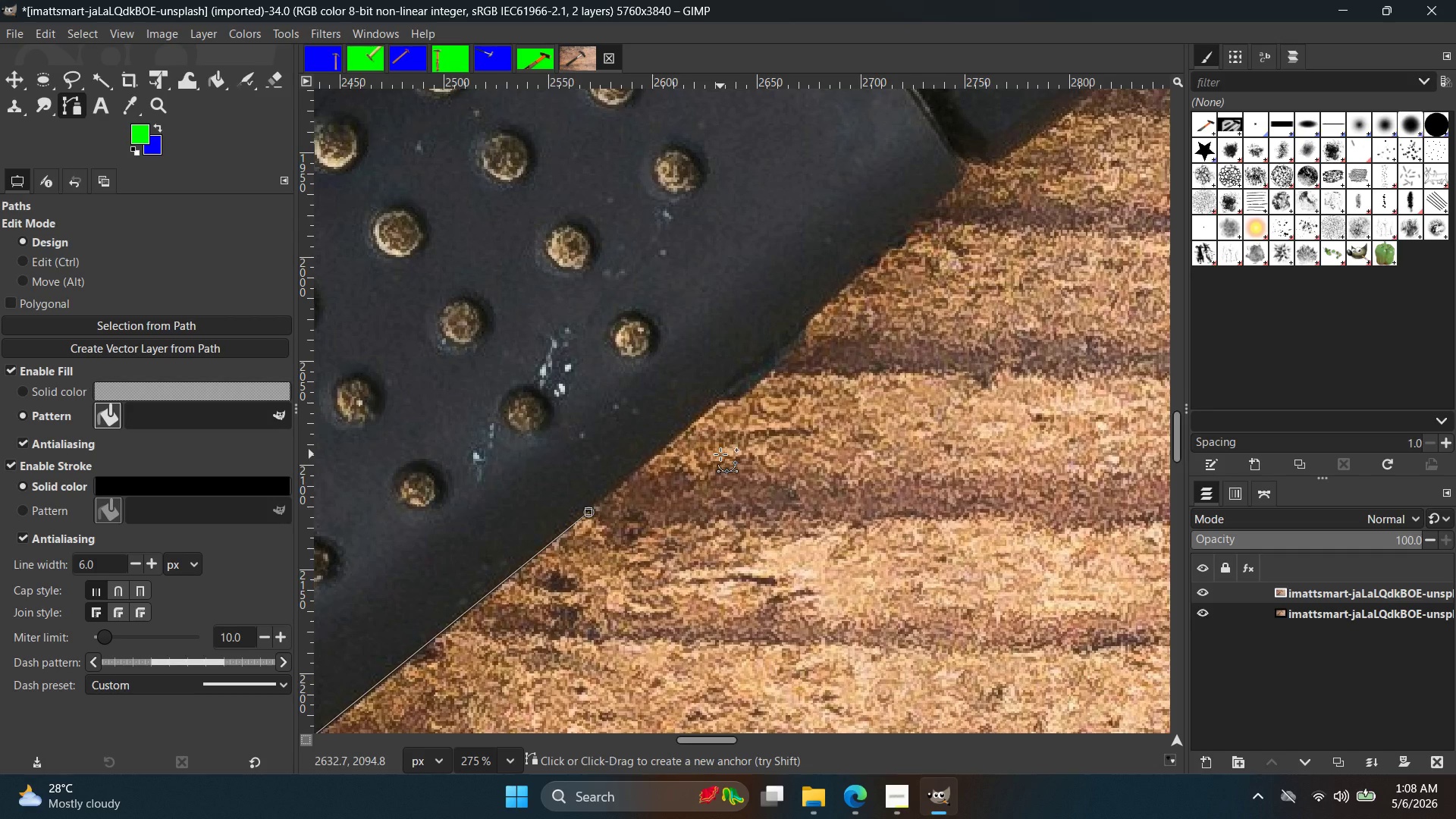 
wait(5.41)
 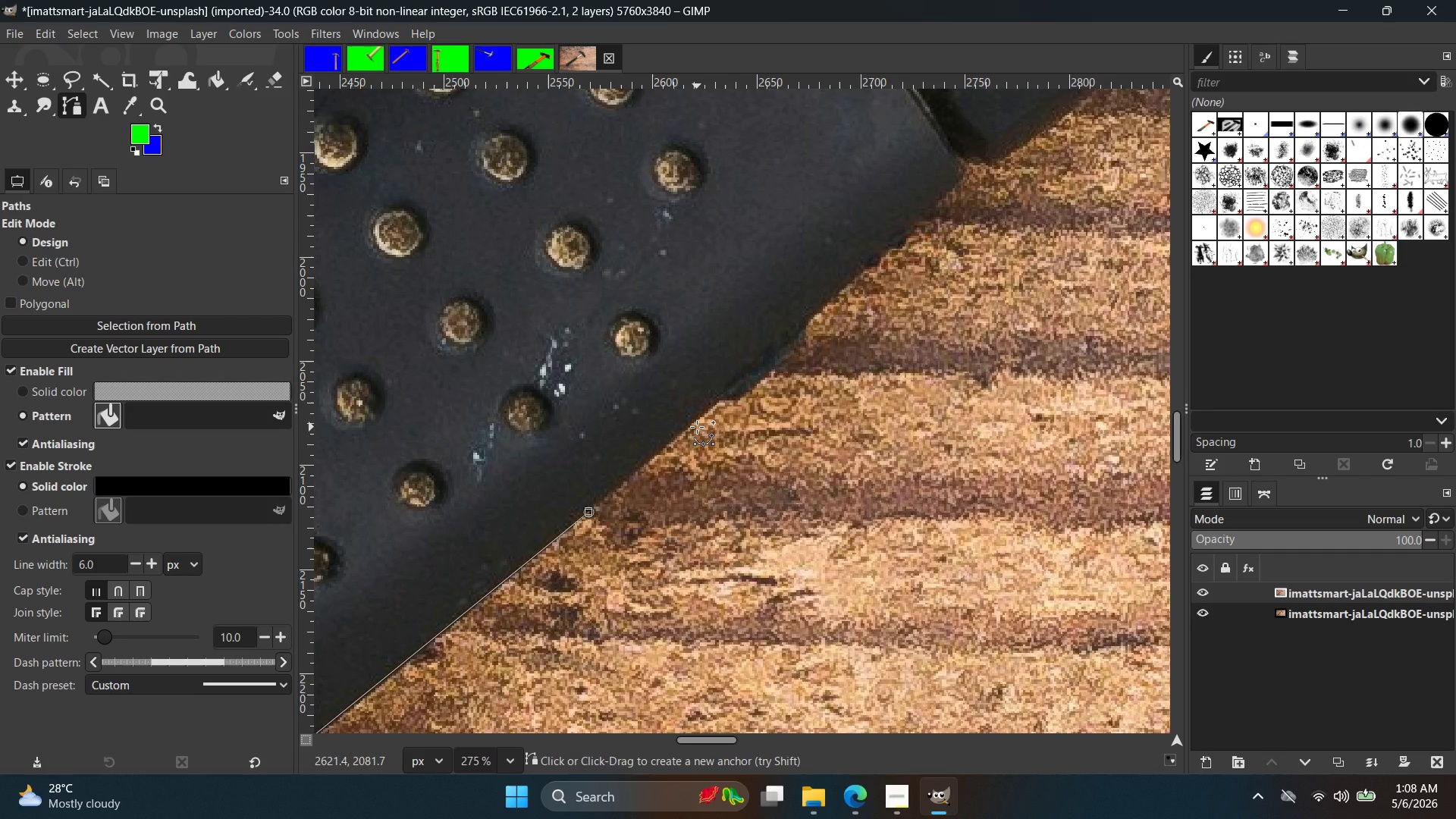 
hold_key(key=ControlLeft, duration=0.39)
scroll: coordinate [742, 413], scroll_direction: up, amount: 2.0
 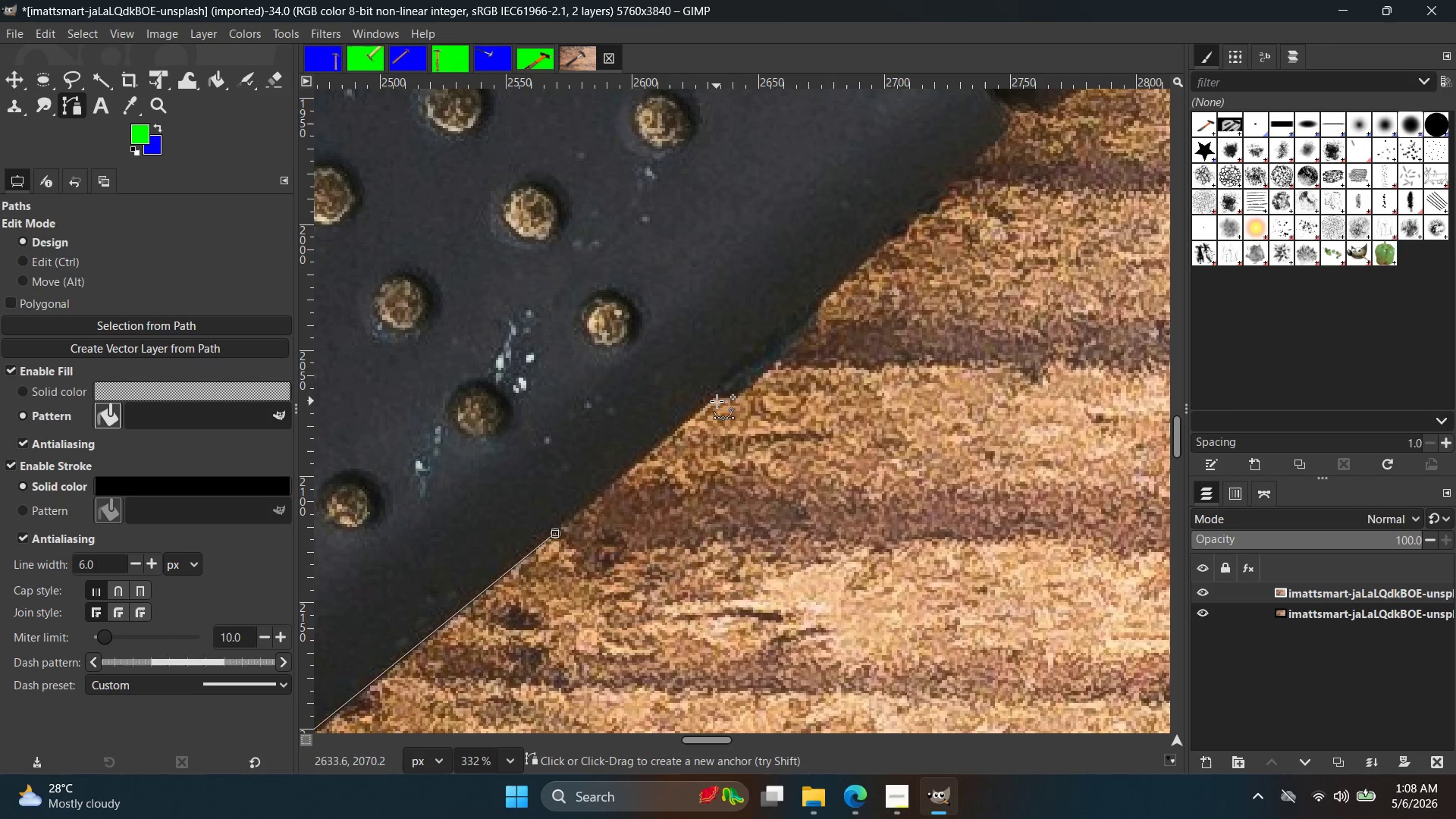 
hold_key(key=ControlLeft, duration=1.67)
scroll: coordinate [830, 347], scroll_direction: up, amount: 3.0
 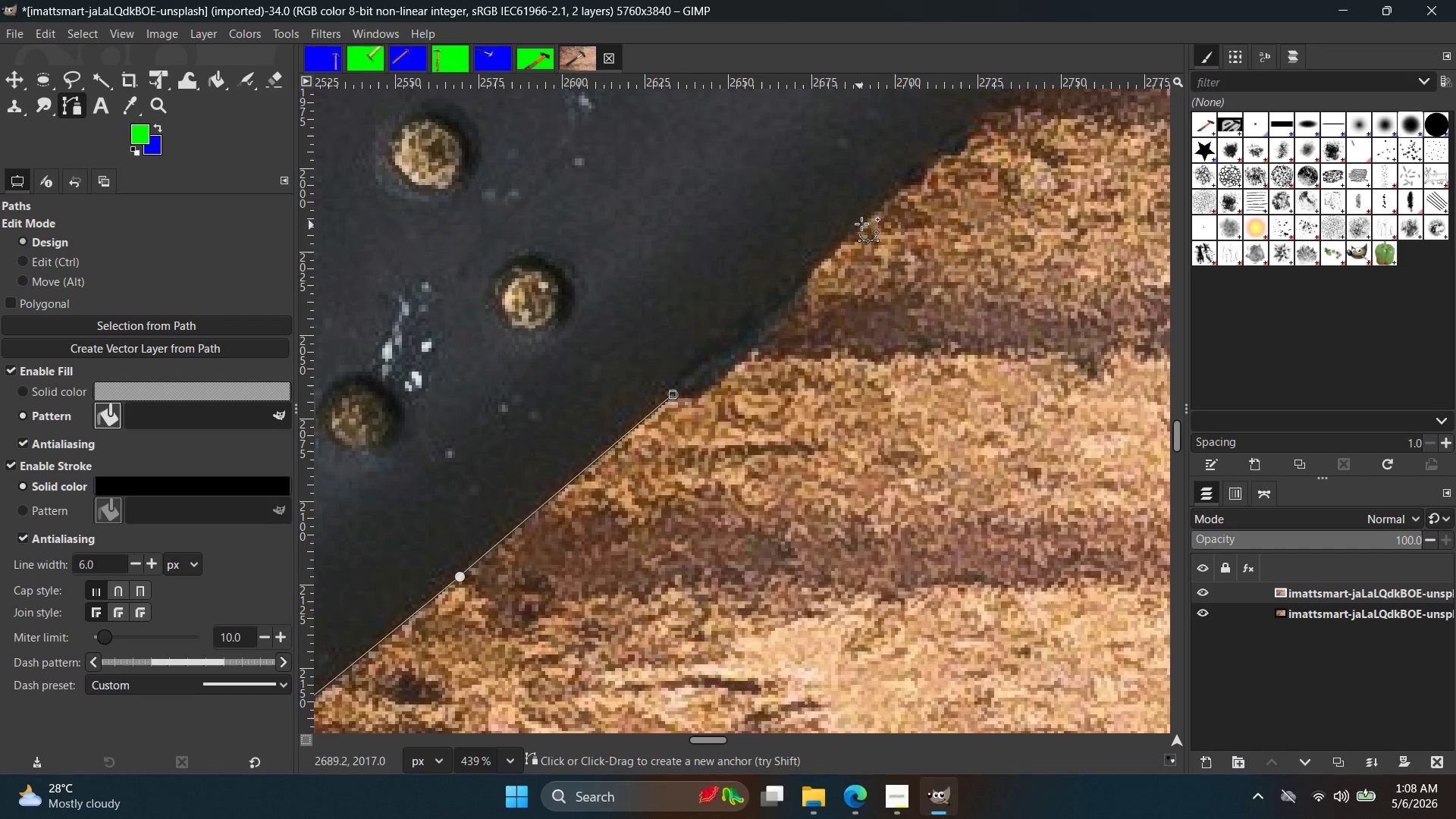 
left_click([868, 220])
 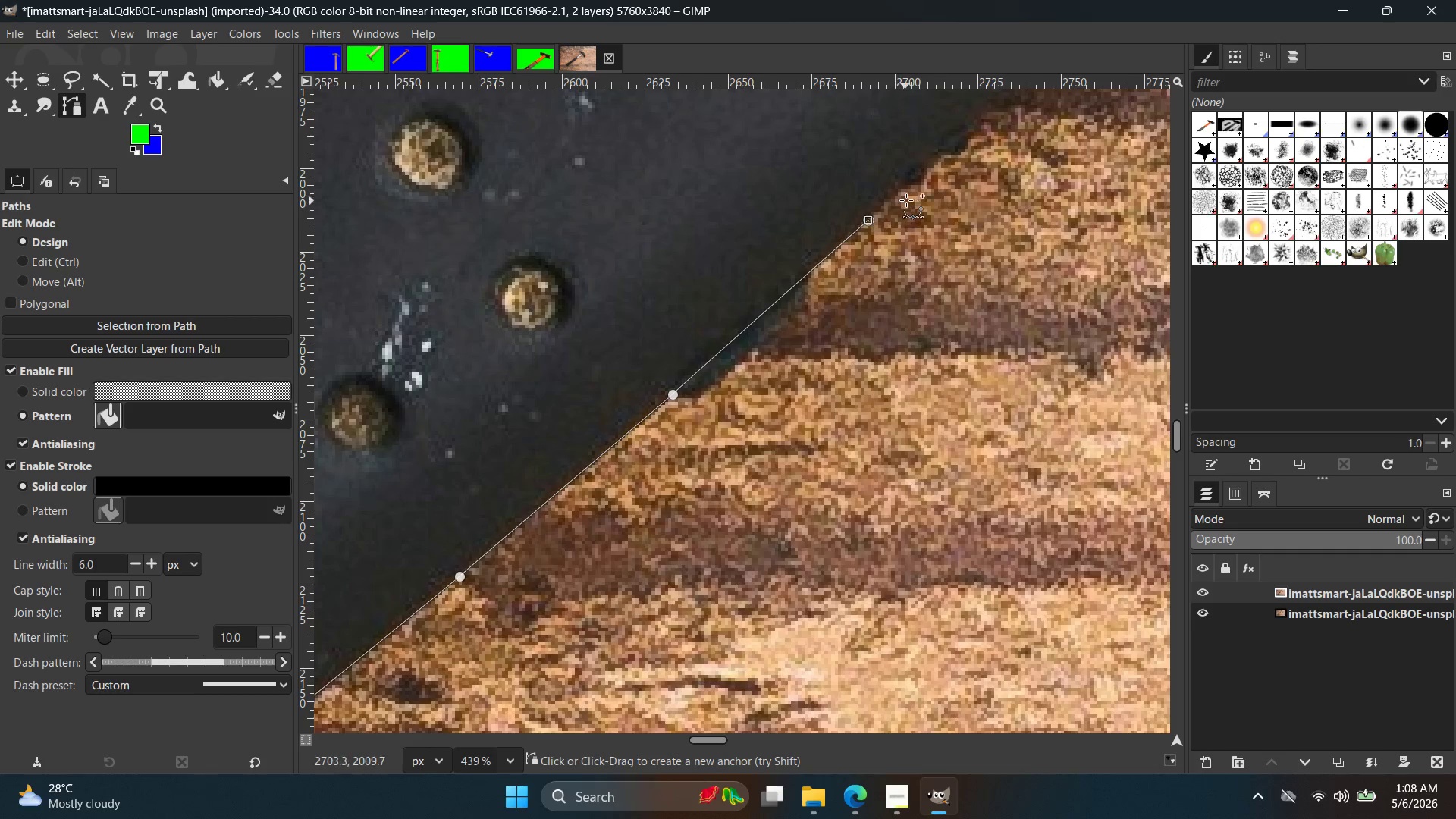 
hold_key(key=Space, duration=0.48)
 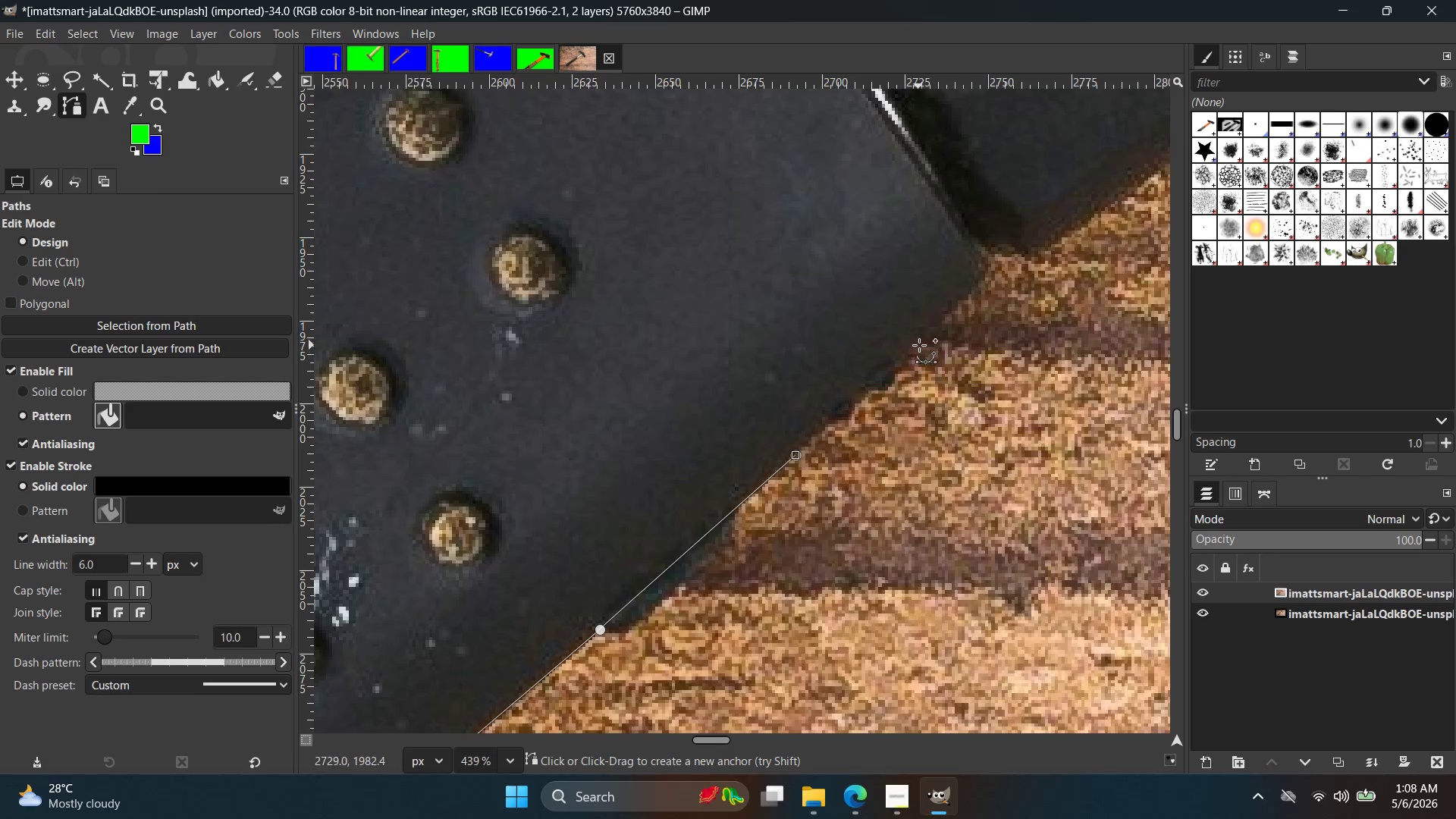 
hold_key(key=ControlLeft, duration=0.69)
scroll: coordinate [852, 424], scroll_direction: up, amount: 7.0
 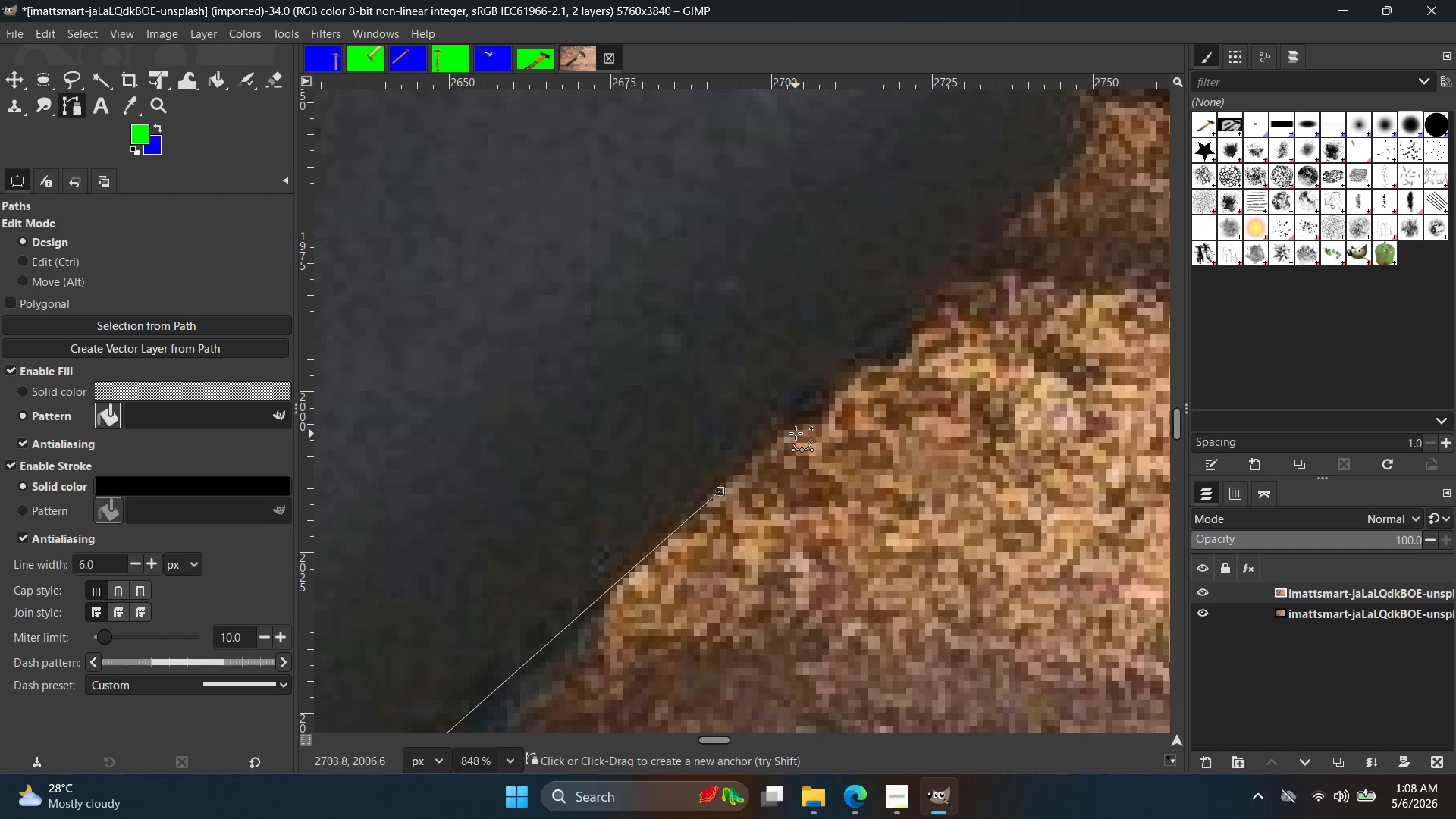 
left_click([793, 424])
 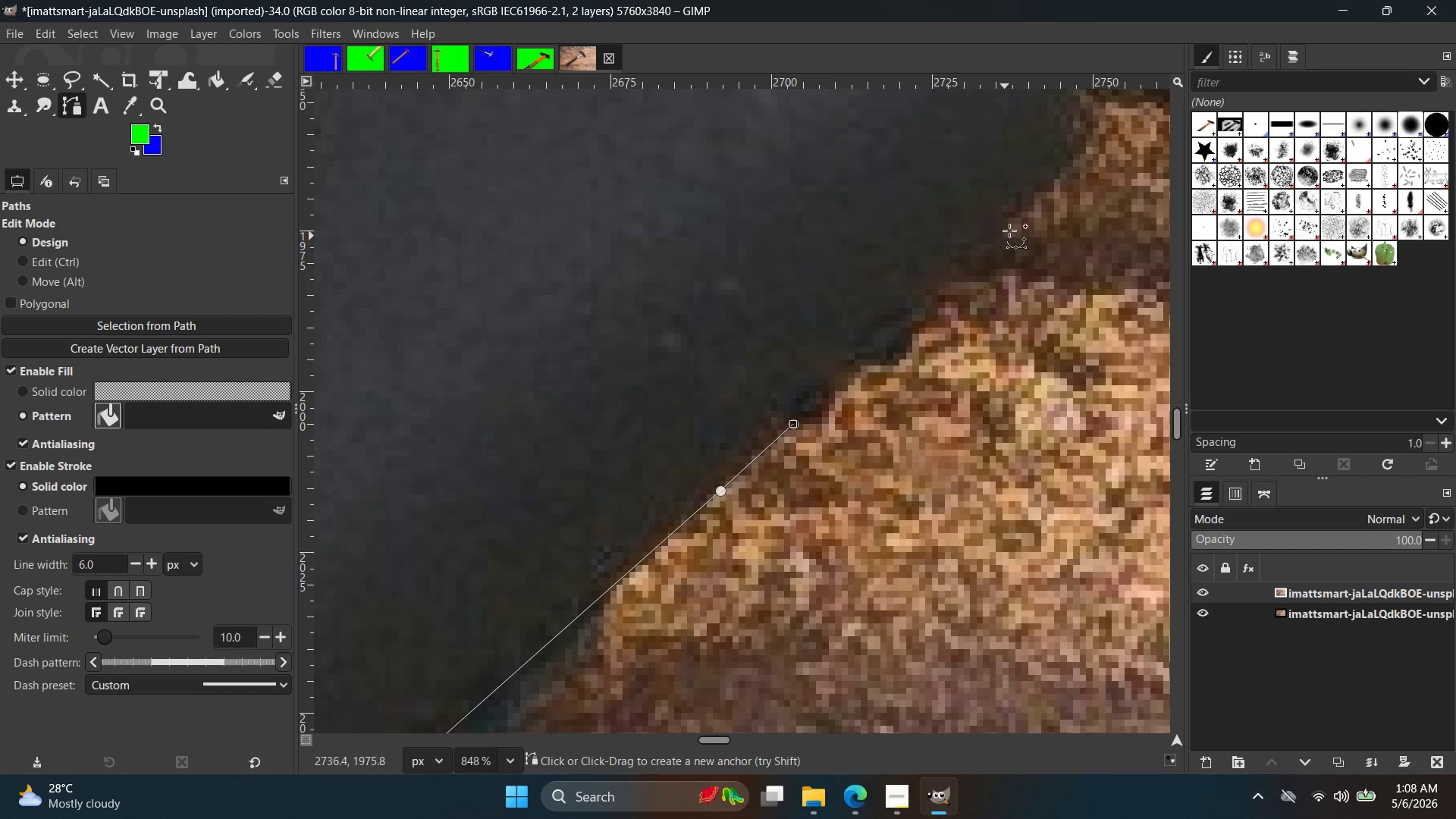 
left_click([1012, 224])
 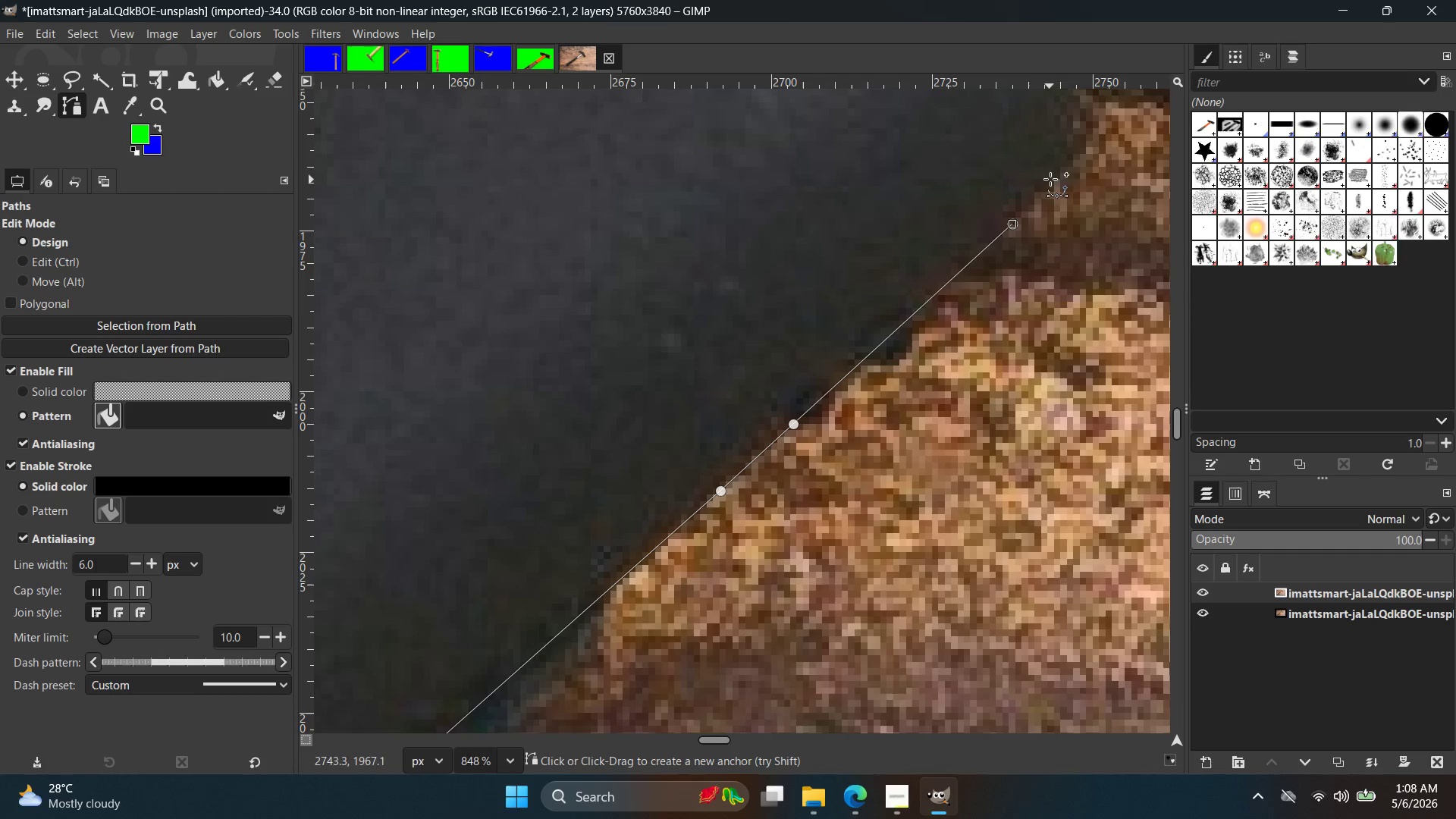 
hold_key(key=ControlLeft, duration=0.47)
 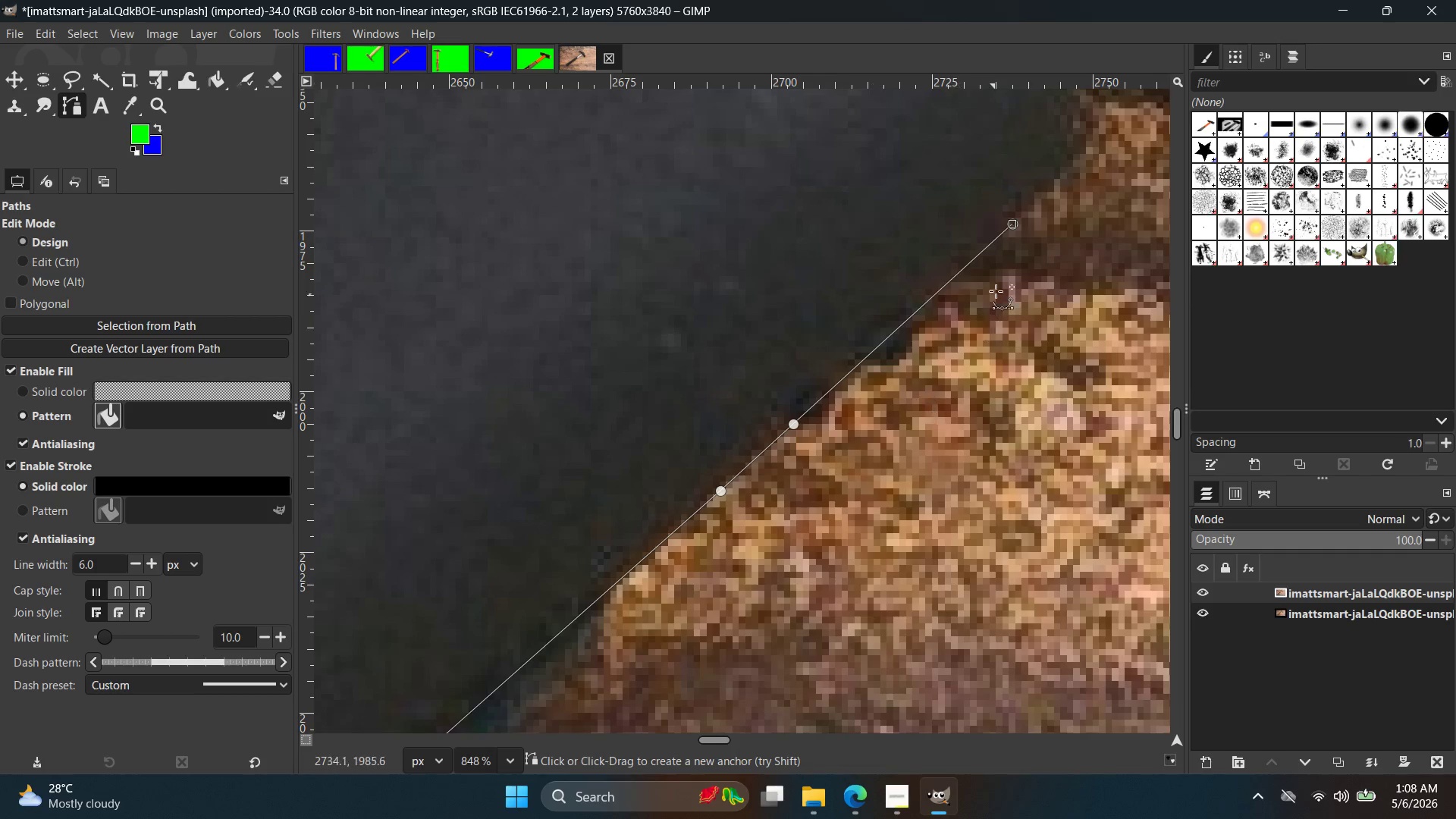 
hold_key(key=Space, duration=0.38)
 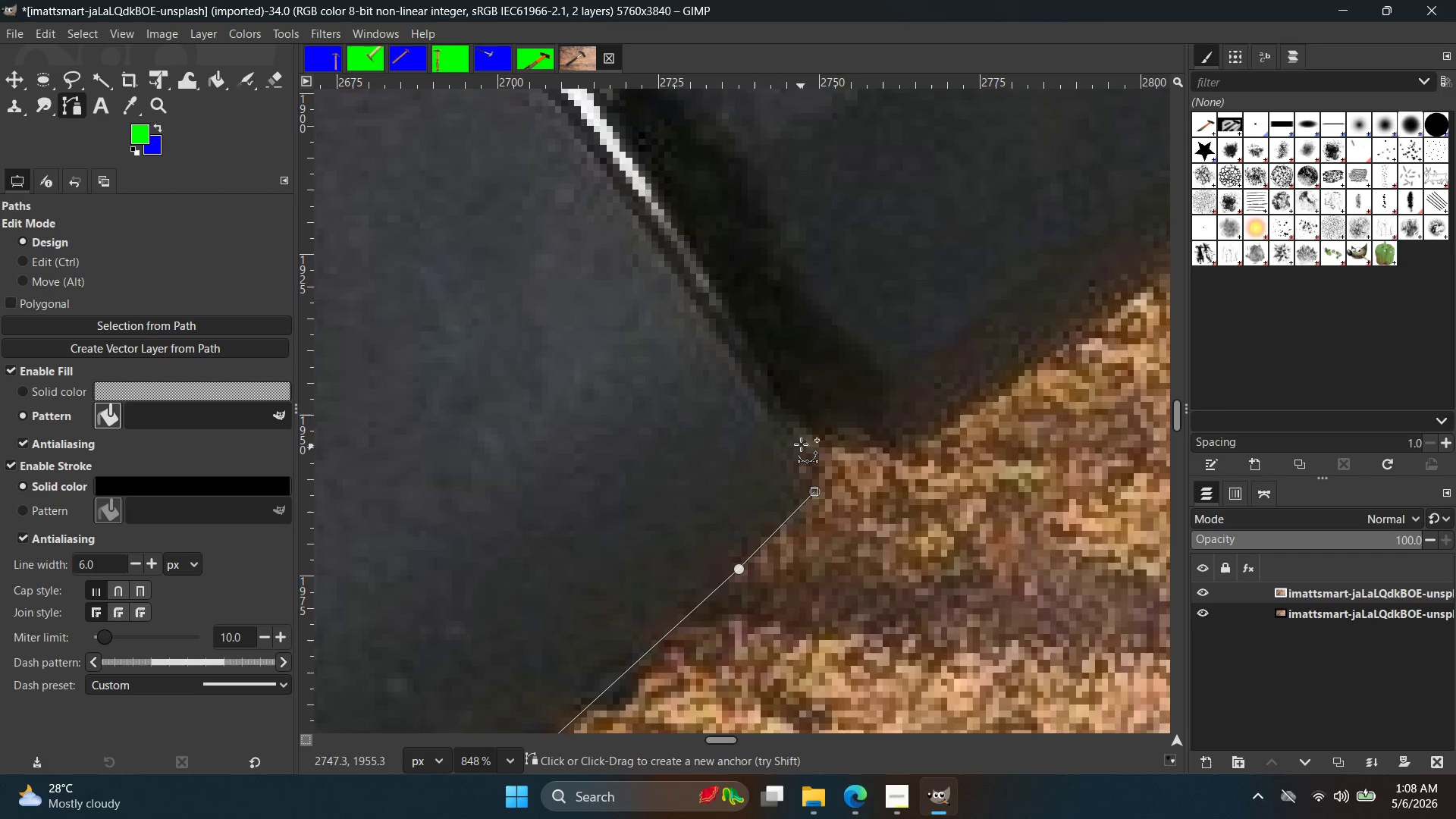 
hold_key(key=ControlLeft, duration=0.59)
scroll: coordinate [821, 424], scroll_direction: down, amount: 4.0
 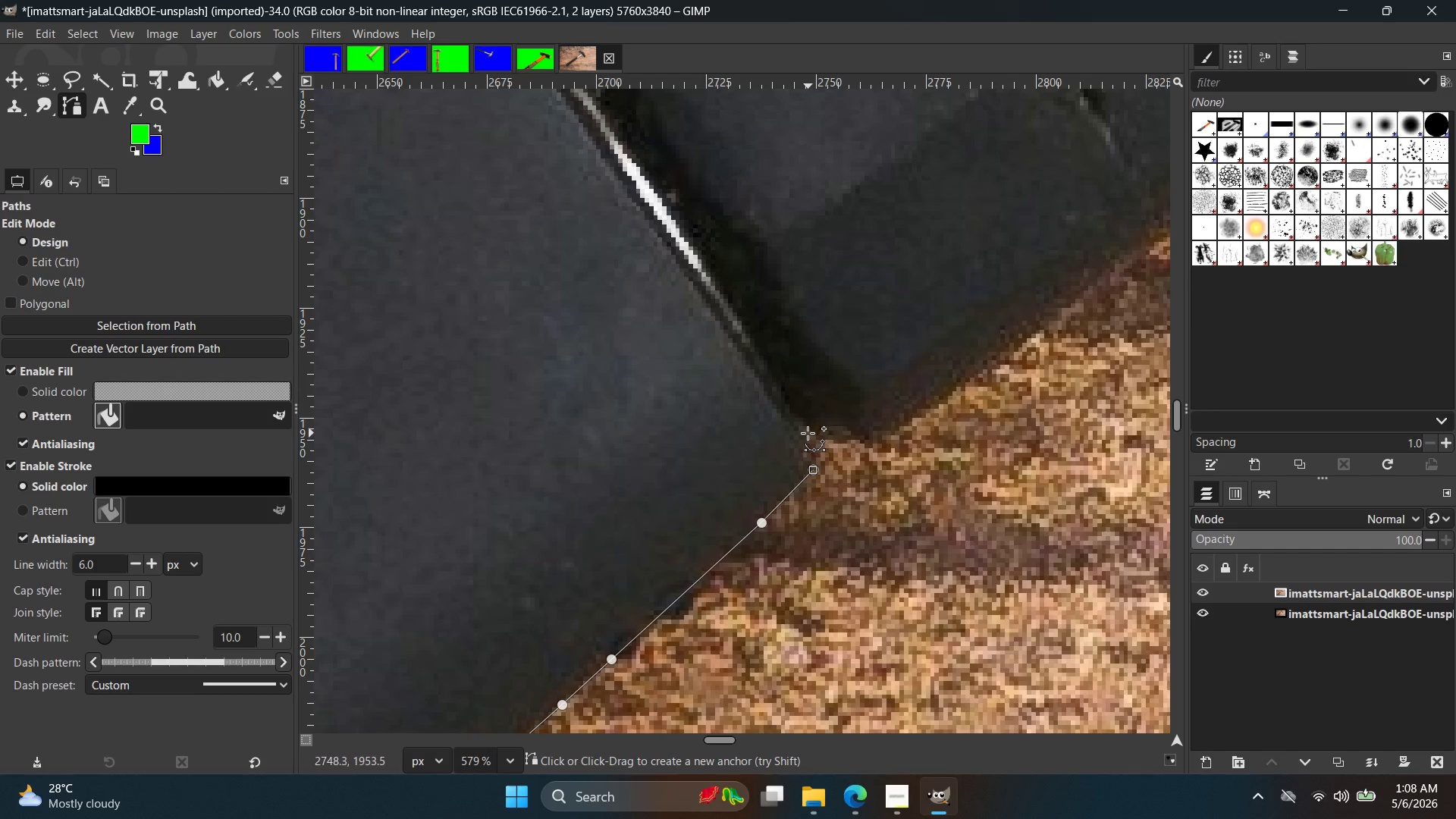 
left_click_drag(start_coordinate=[801, 427], to_coordinate=[793, 407])
 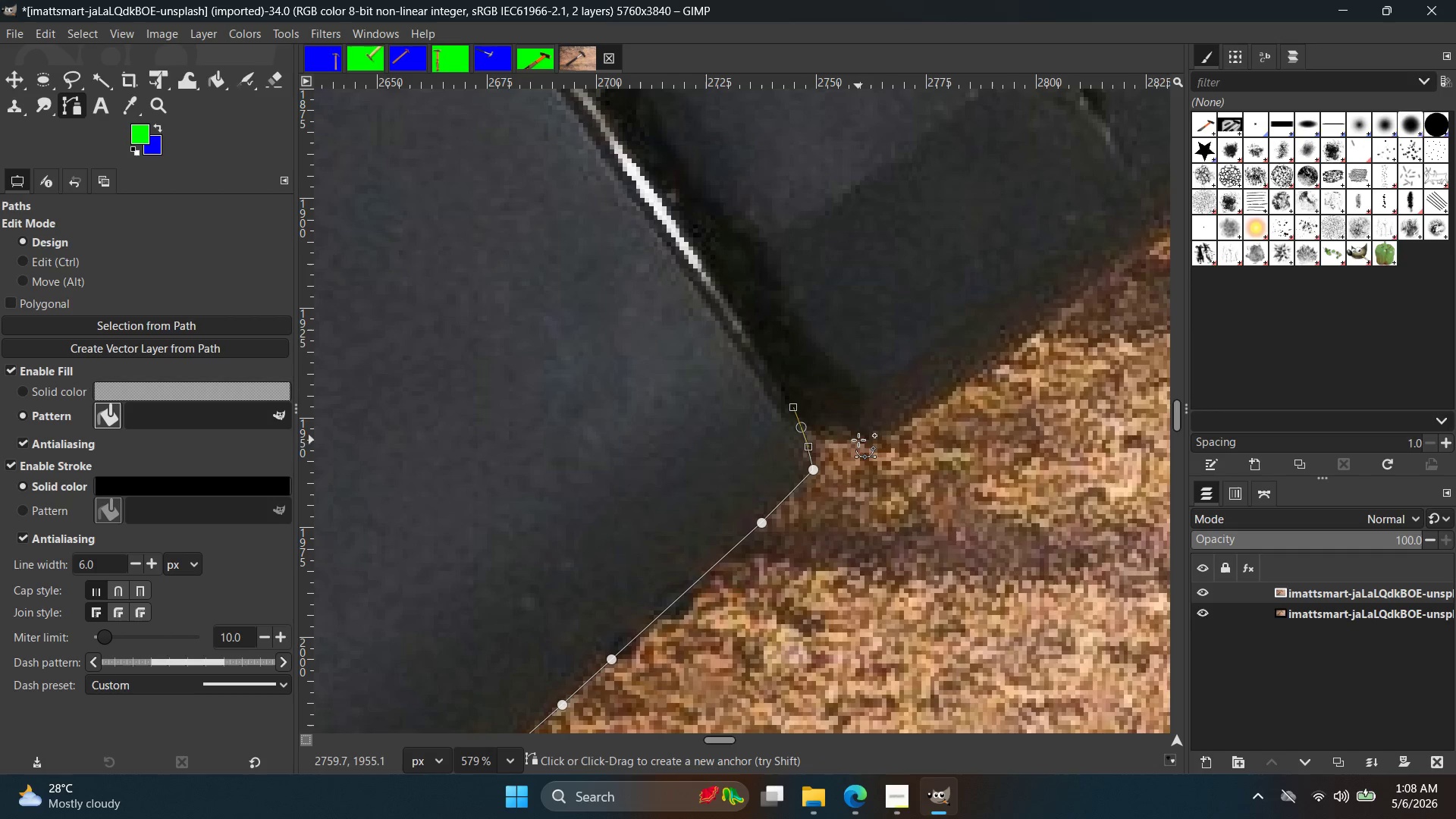 
left_click_drag(start_coordinate=[858, 440], to_coordinate=[886, 428])
 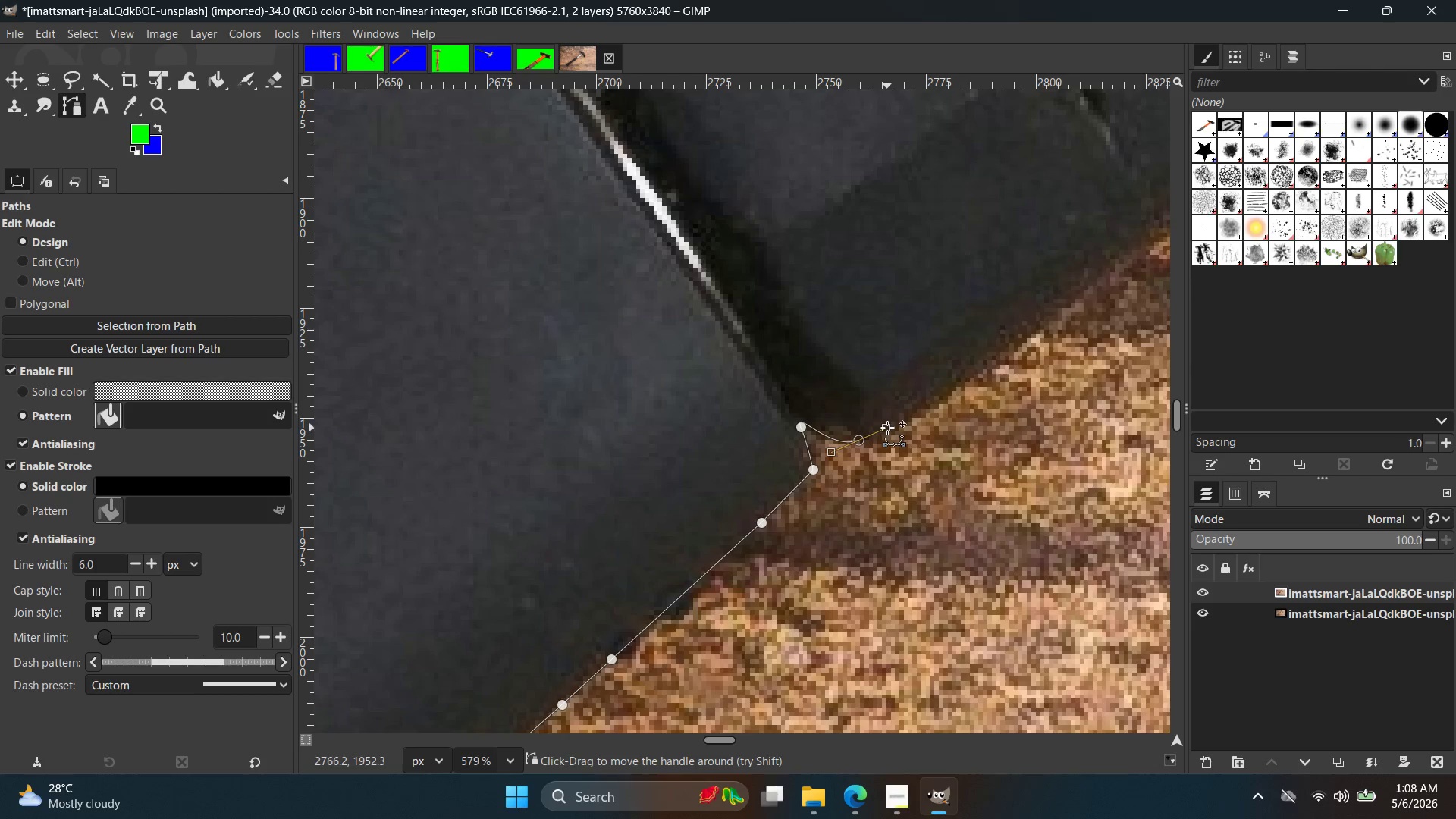 
left_click_drag(start_coordinate=[887, 428], to_coordinate=[1048, 340])
 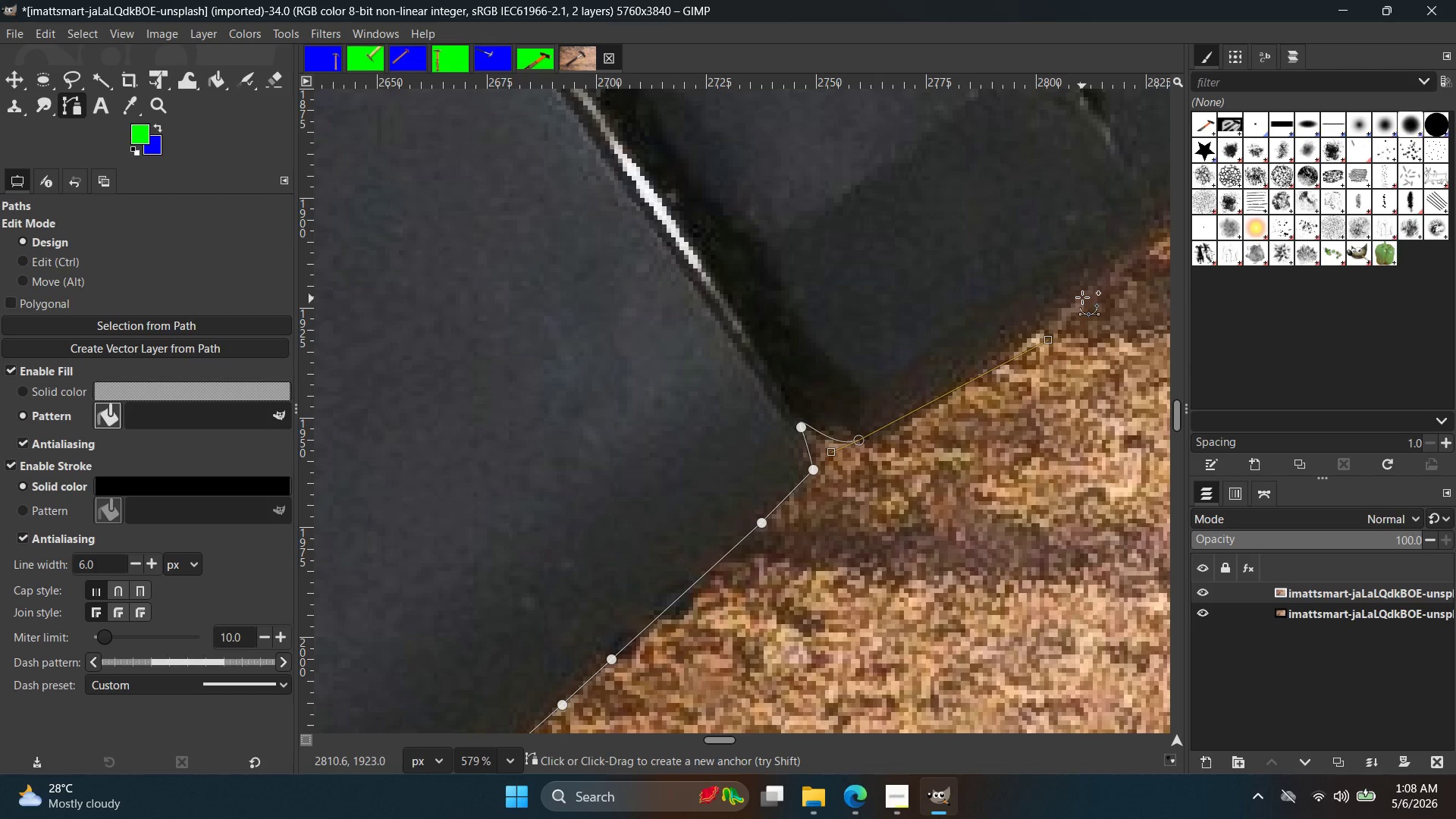 
left_click([1082, 294])
 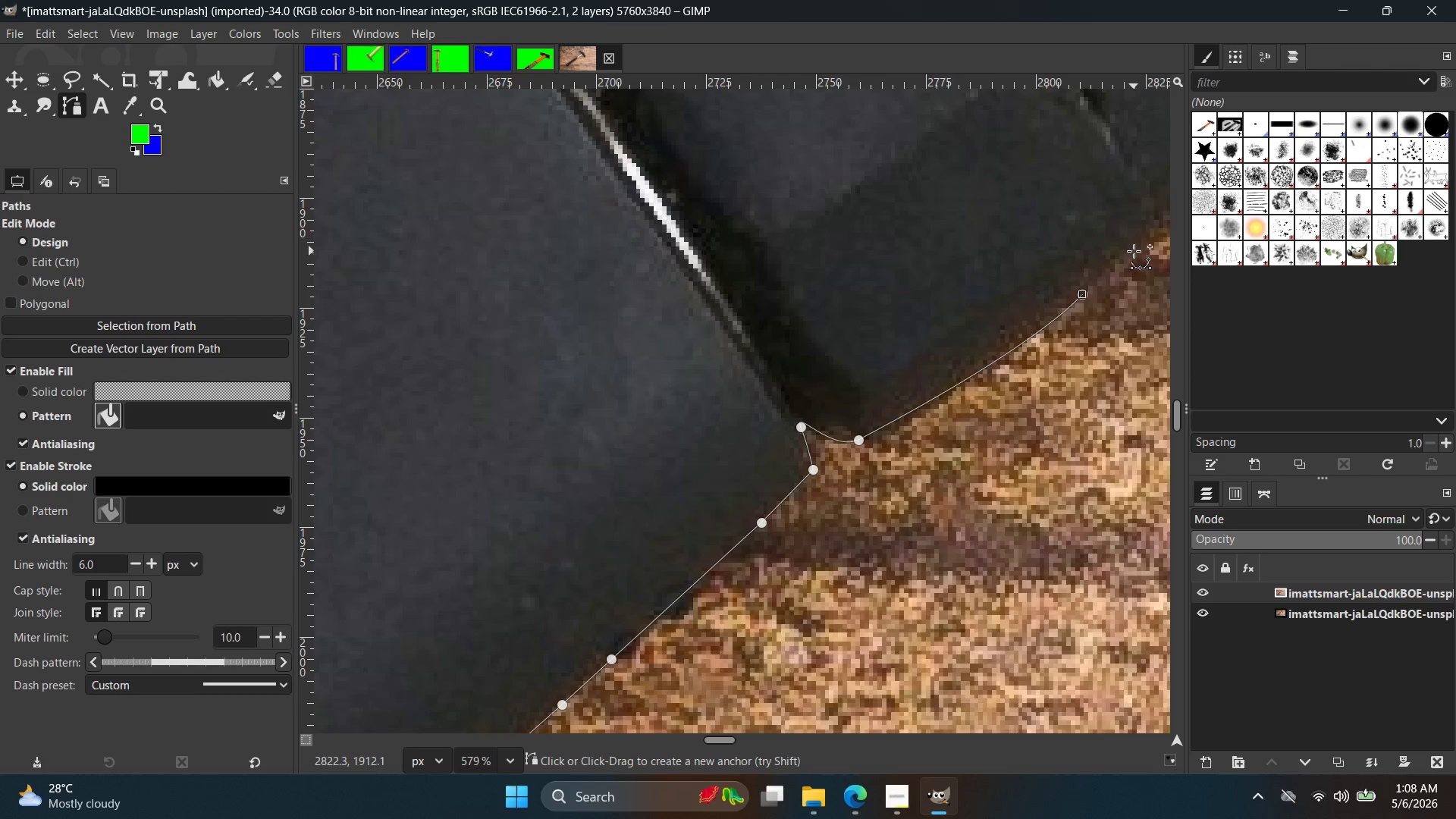 
hold_key(key=Space, duration=0.38)
 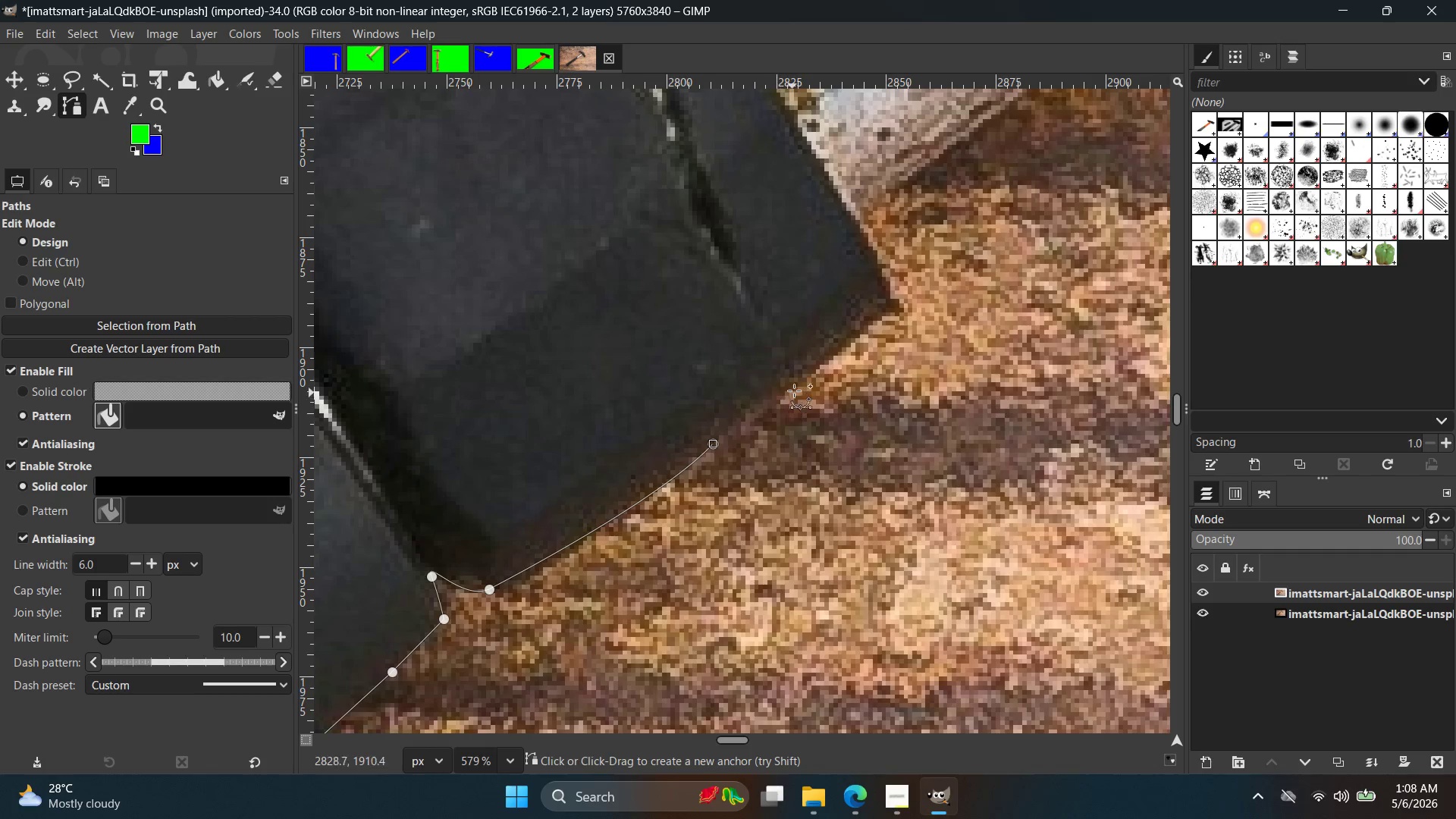 
double_click([798, 381])
 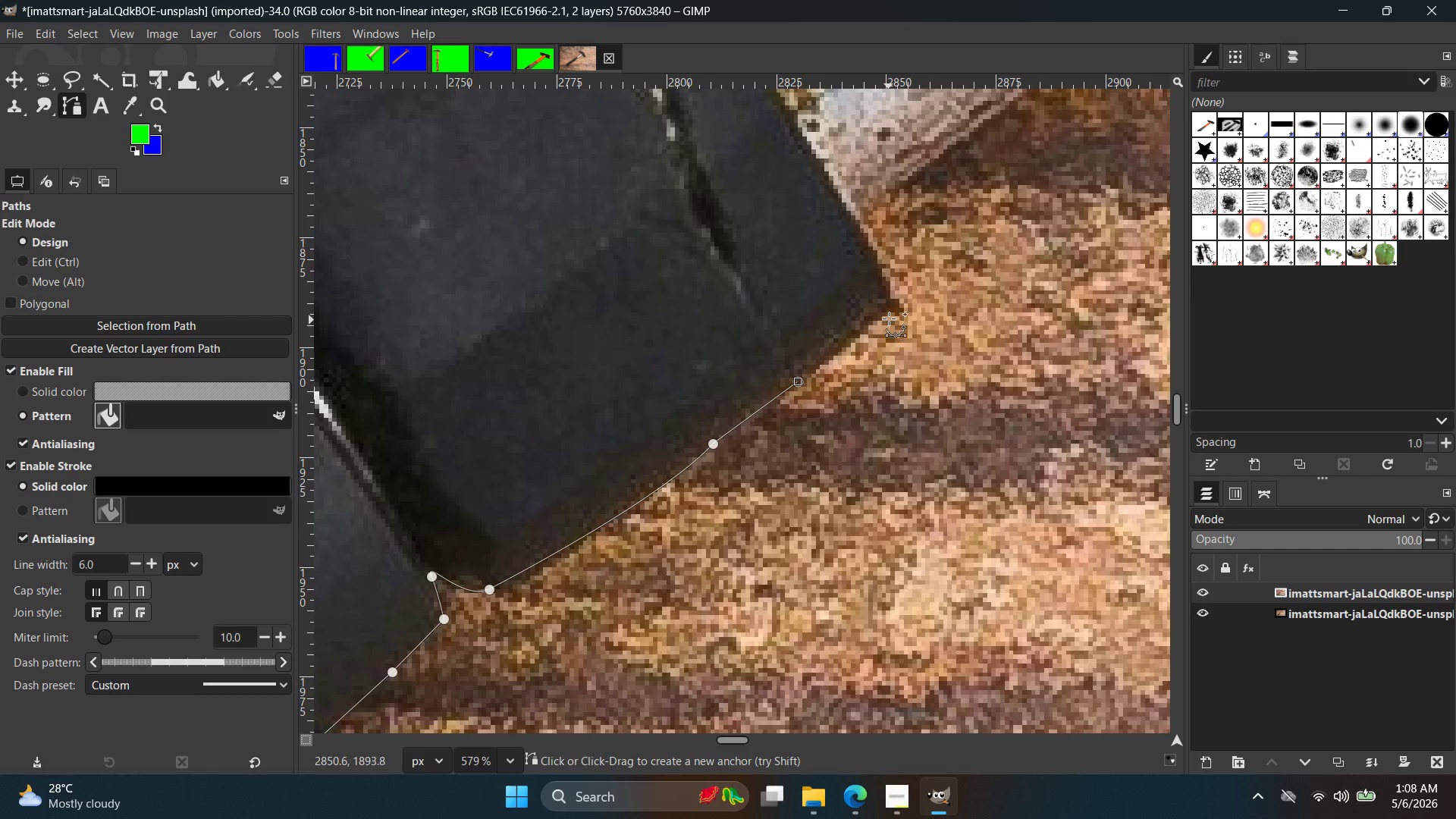 
left_click([895, 313])
 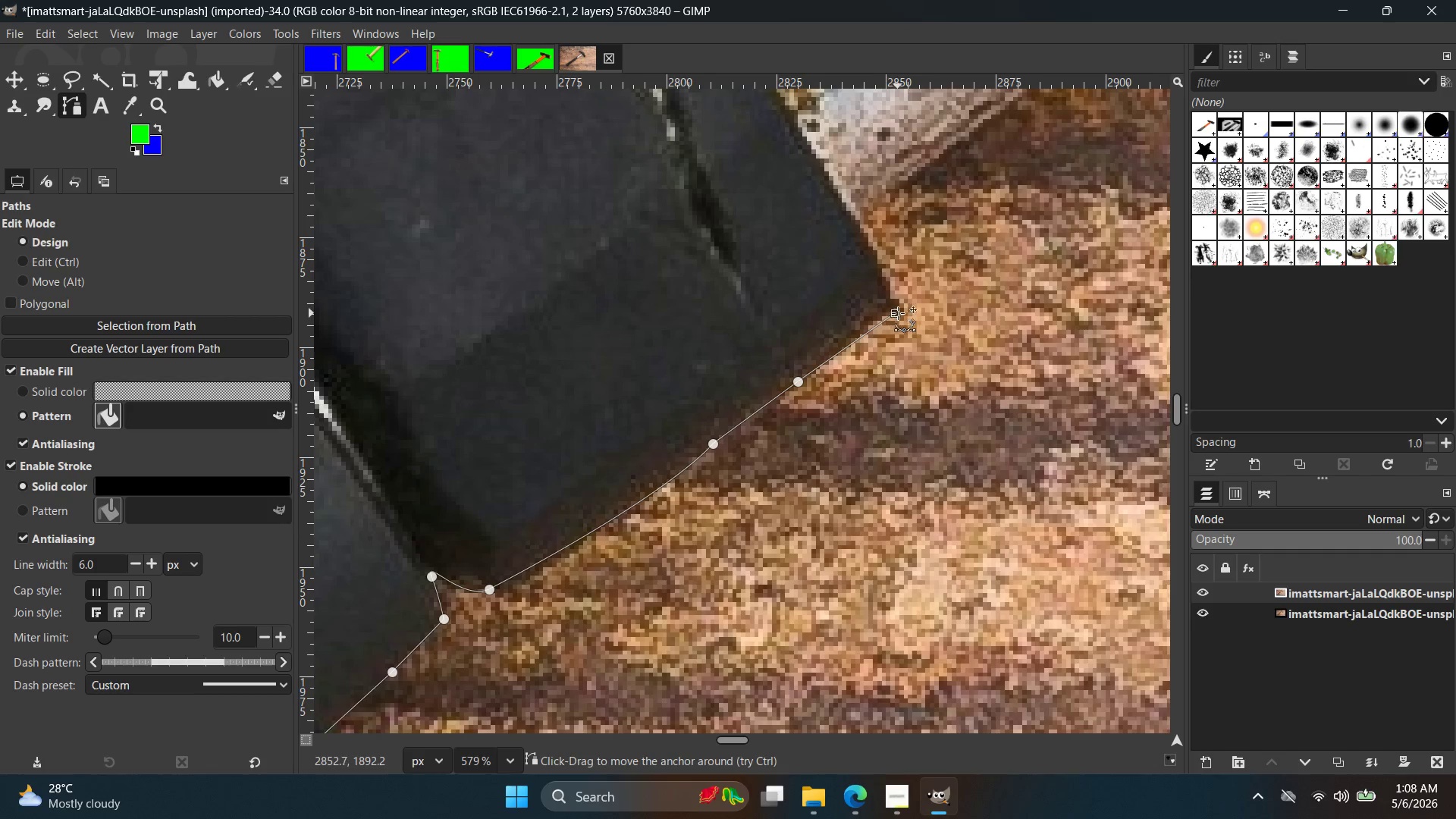 
hold_key(key=ControlLeft, duration=1.26)
scroll: coordinate [926, 309], scroll_direction: down, amount: 15.0
 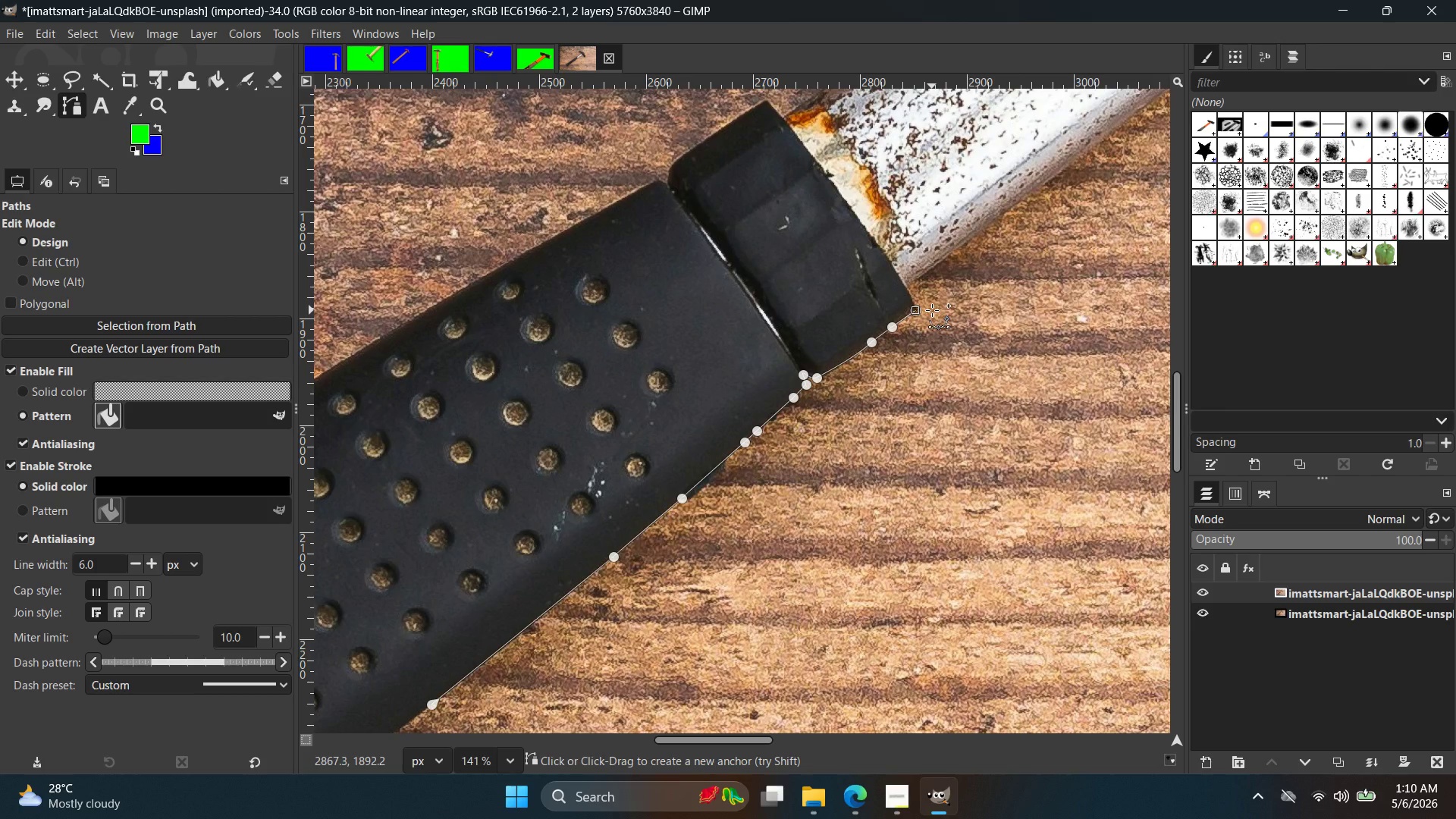 
wait(115.38)
 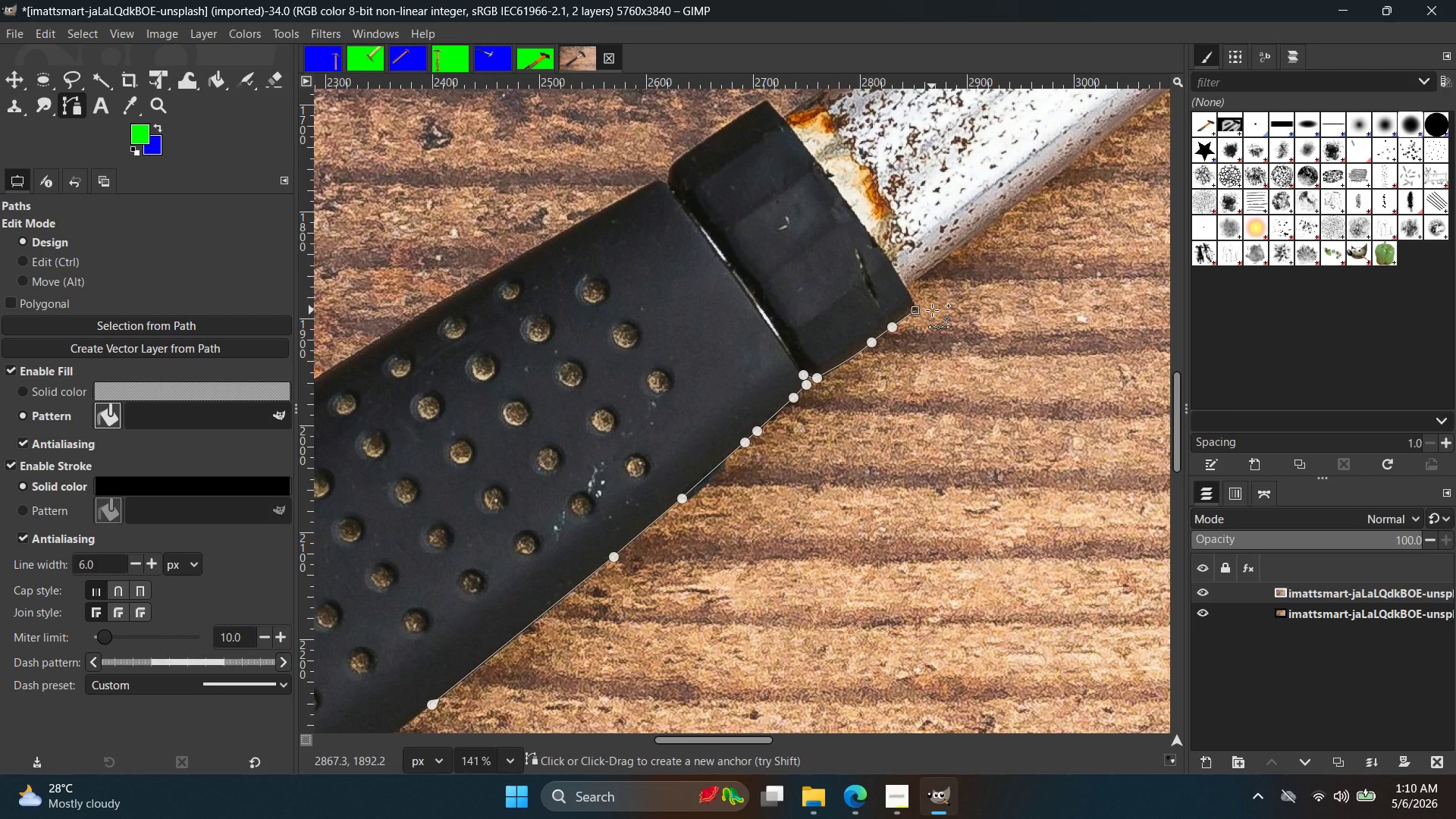 
hold_key(key=Space, duration=0.34)
 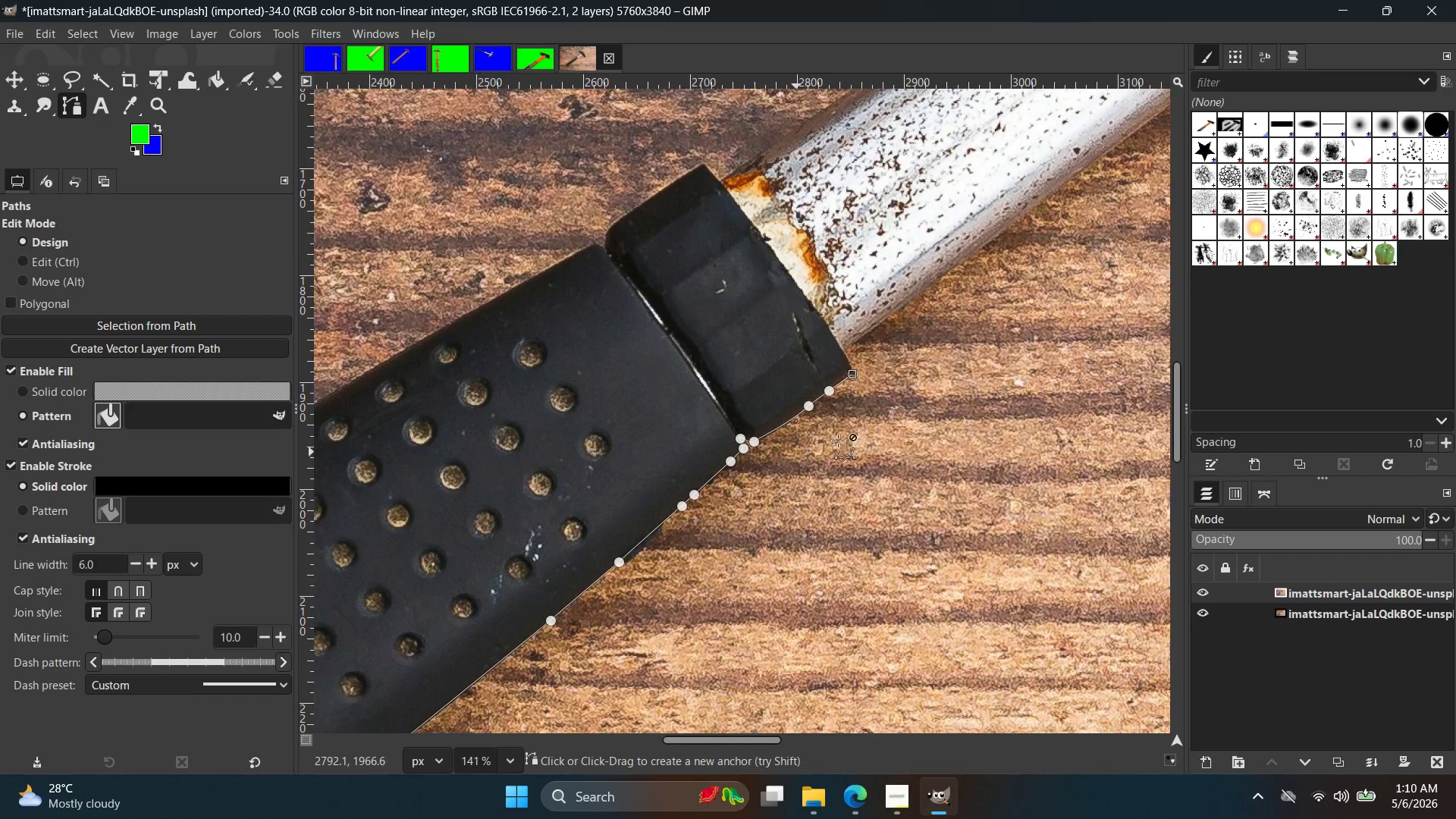 
hold_key(key=ControlLeft, duration=0.81)
scroll: coordinate [875, 328], scroll_direction: up, amount: 13.0
 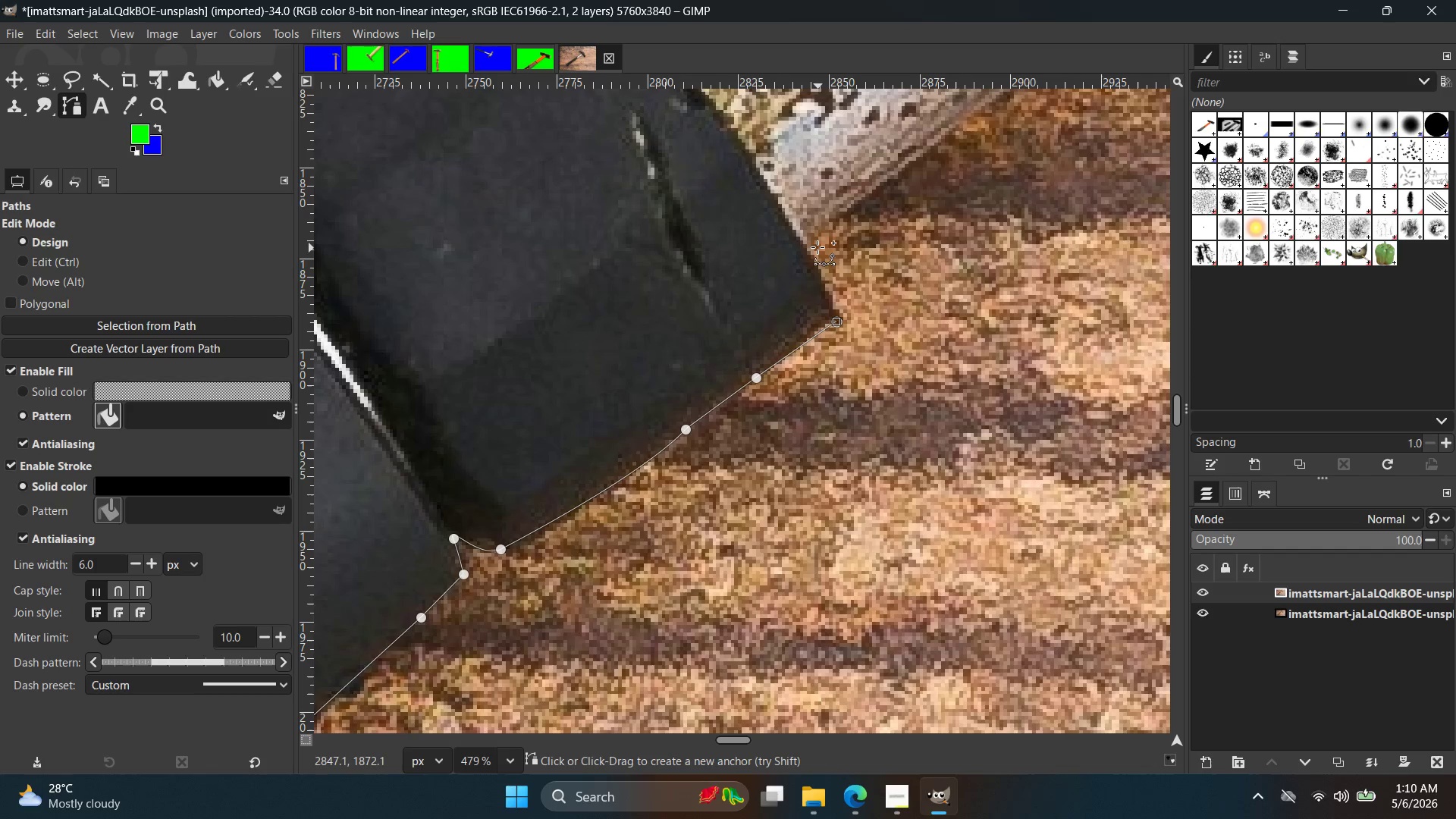 
left_click([814, 241])
 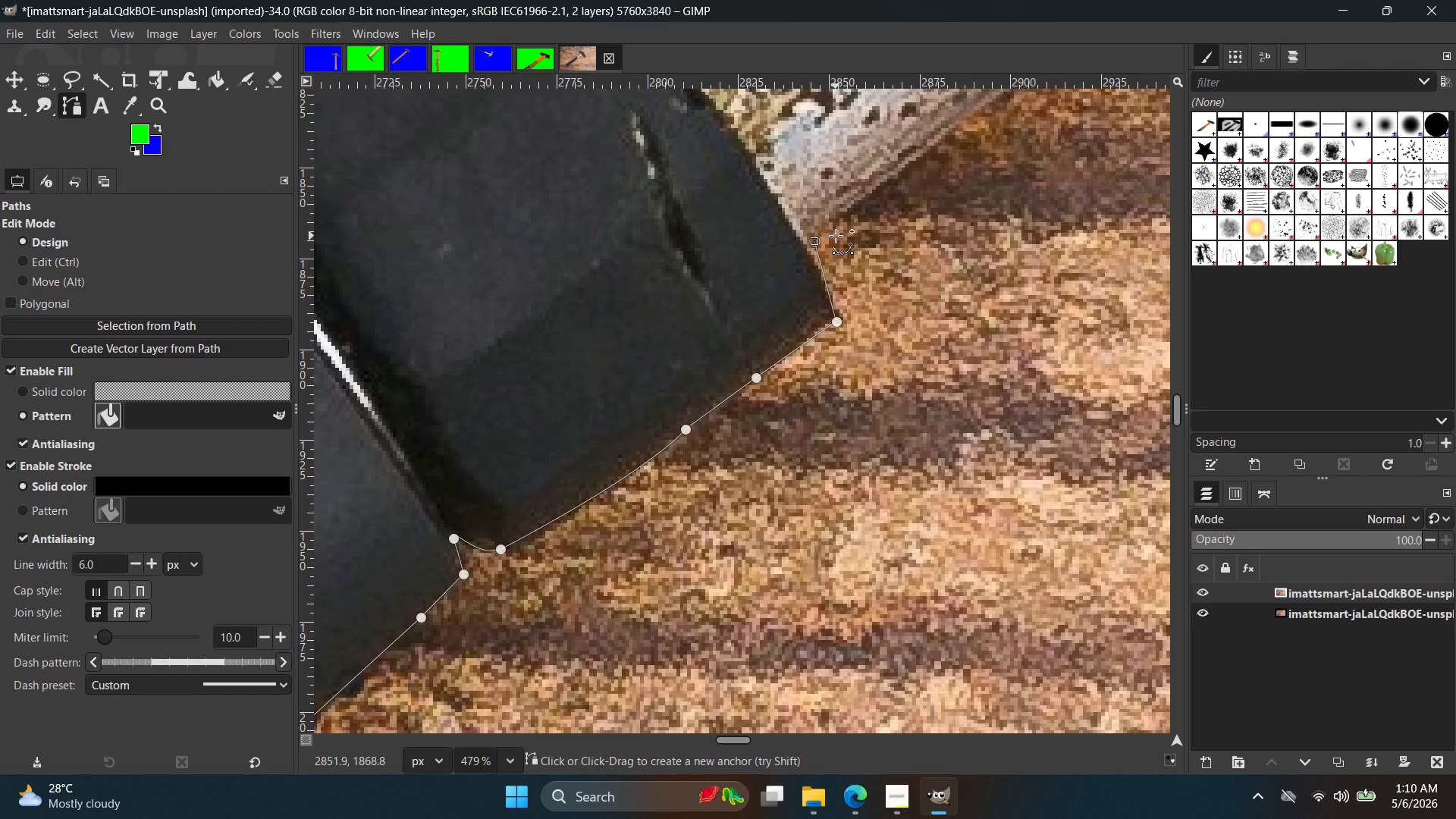 
key(Control+Z)
 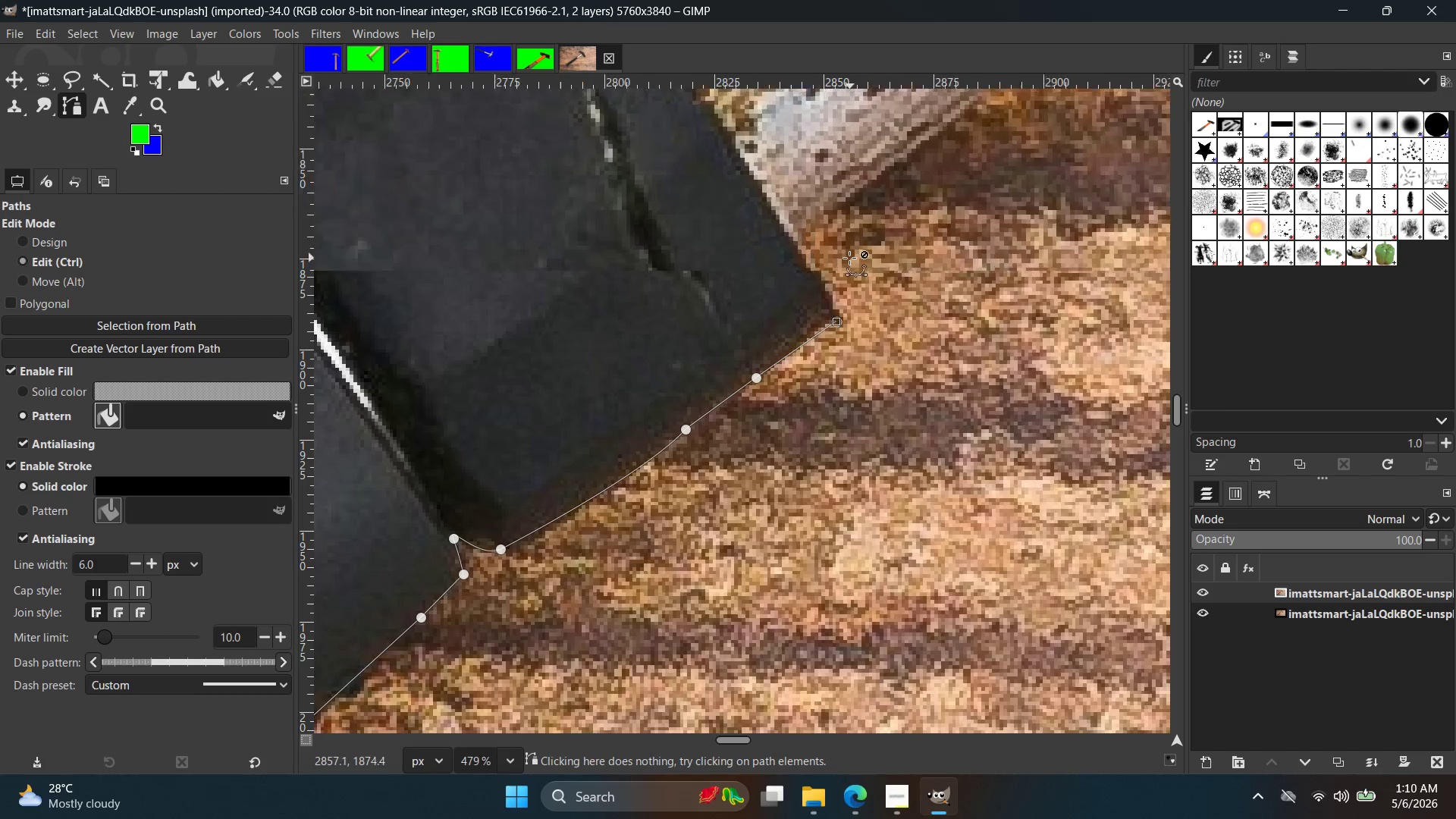 
scroll: coordinate [839, 299], scroll_direction: up, amount: 5.0
 